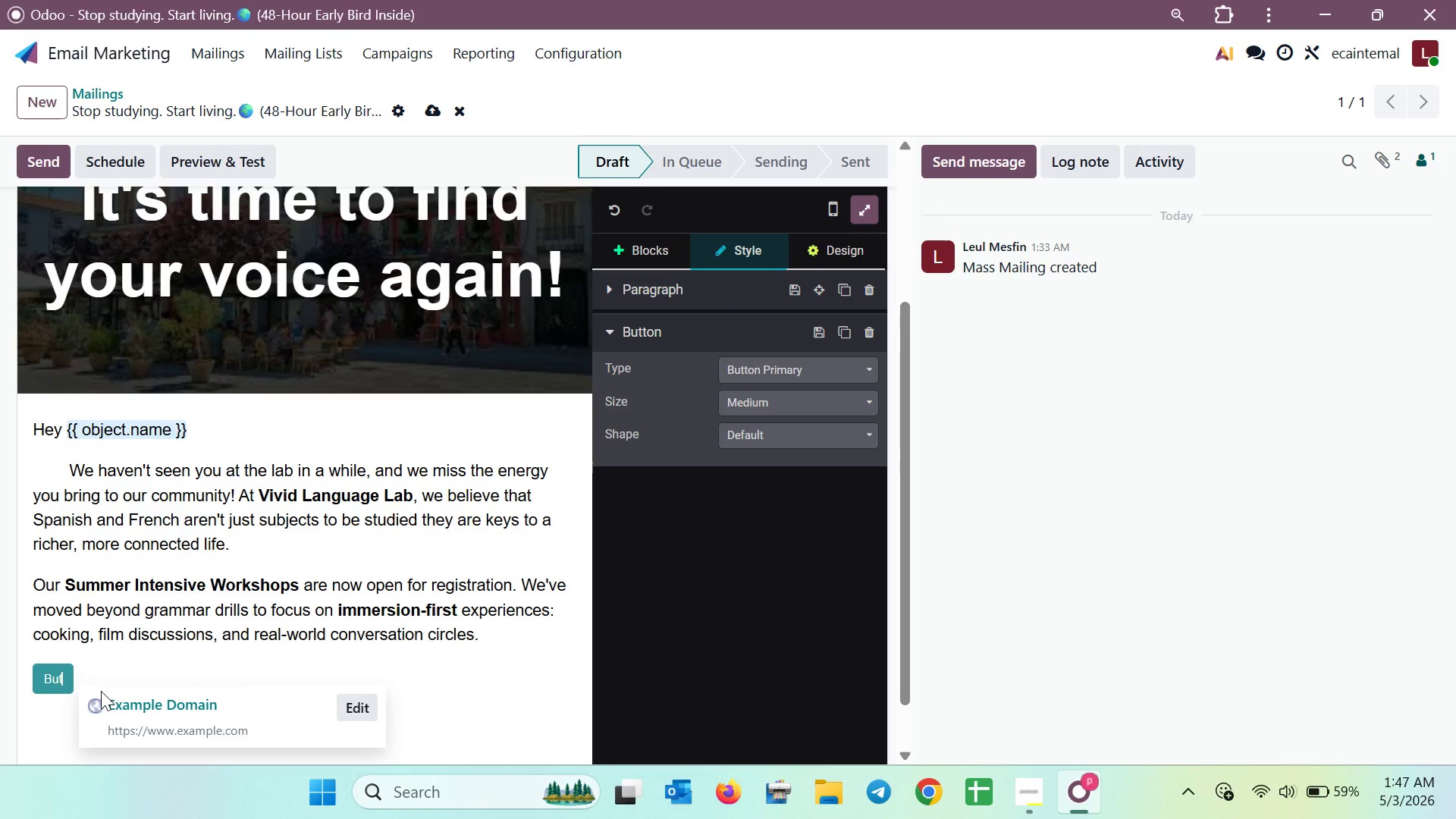 
key(Backspace)
 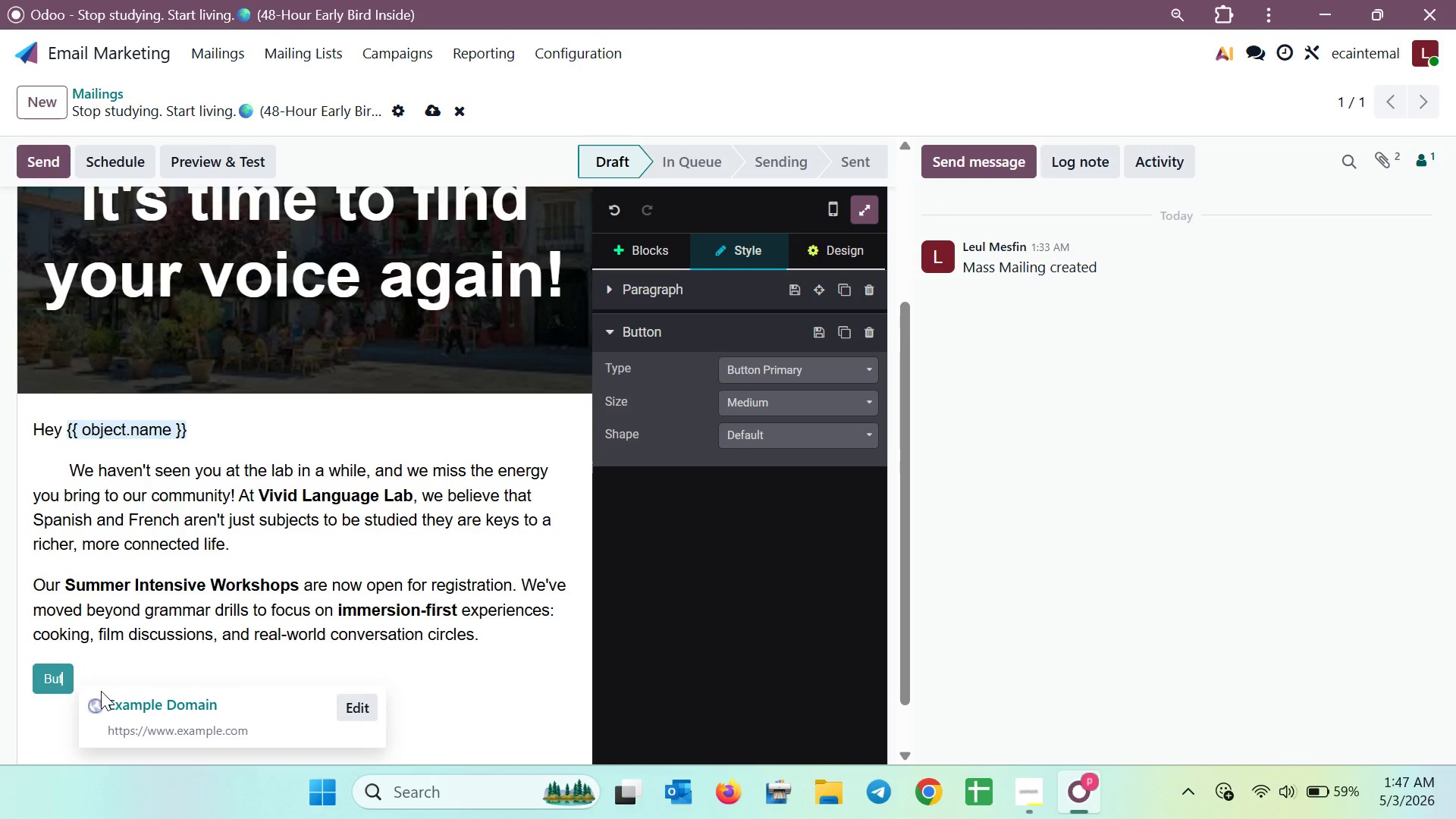 
key(Backspace)
 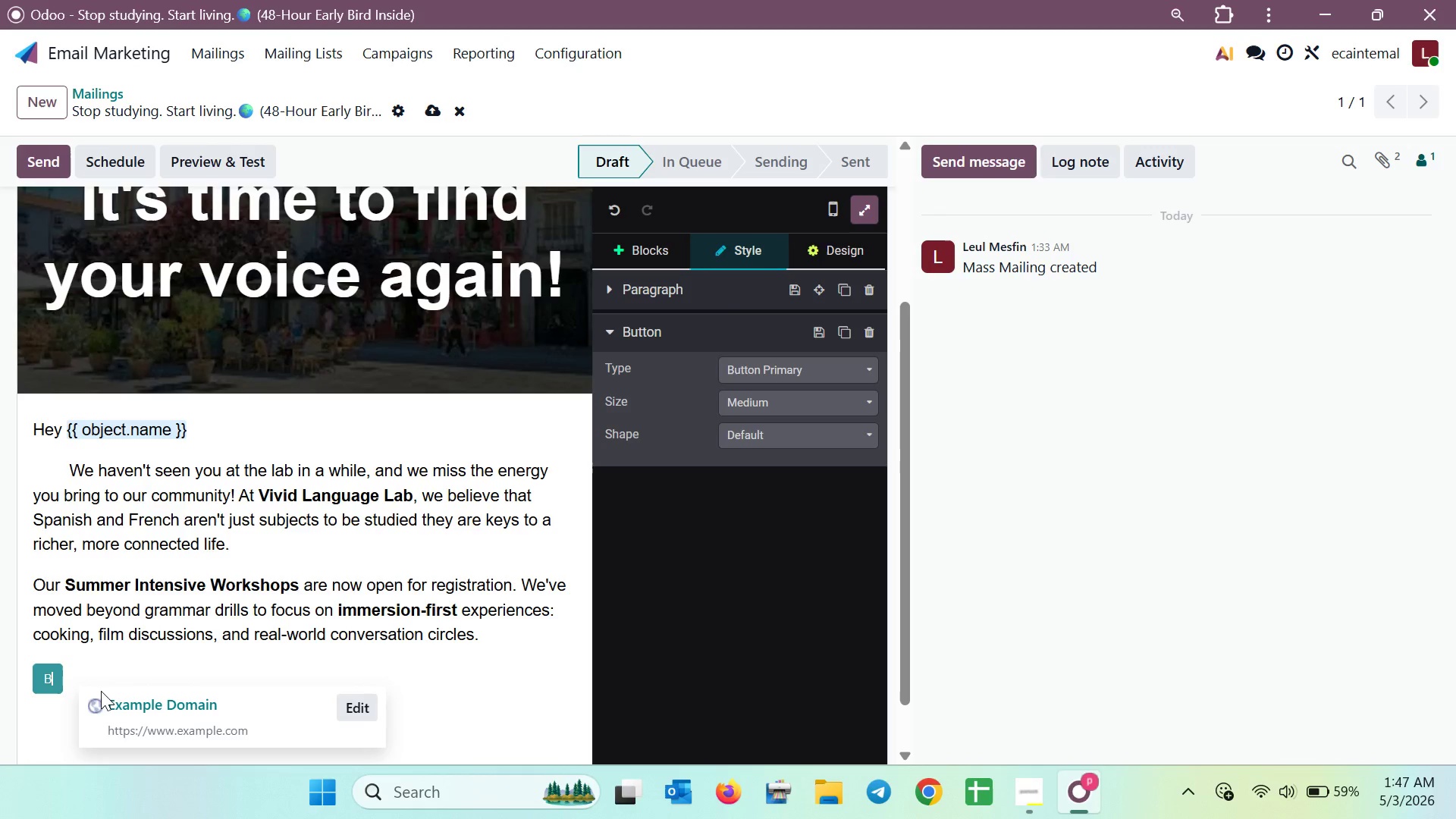 
key(Backspace)
 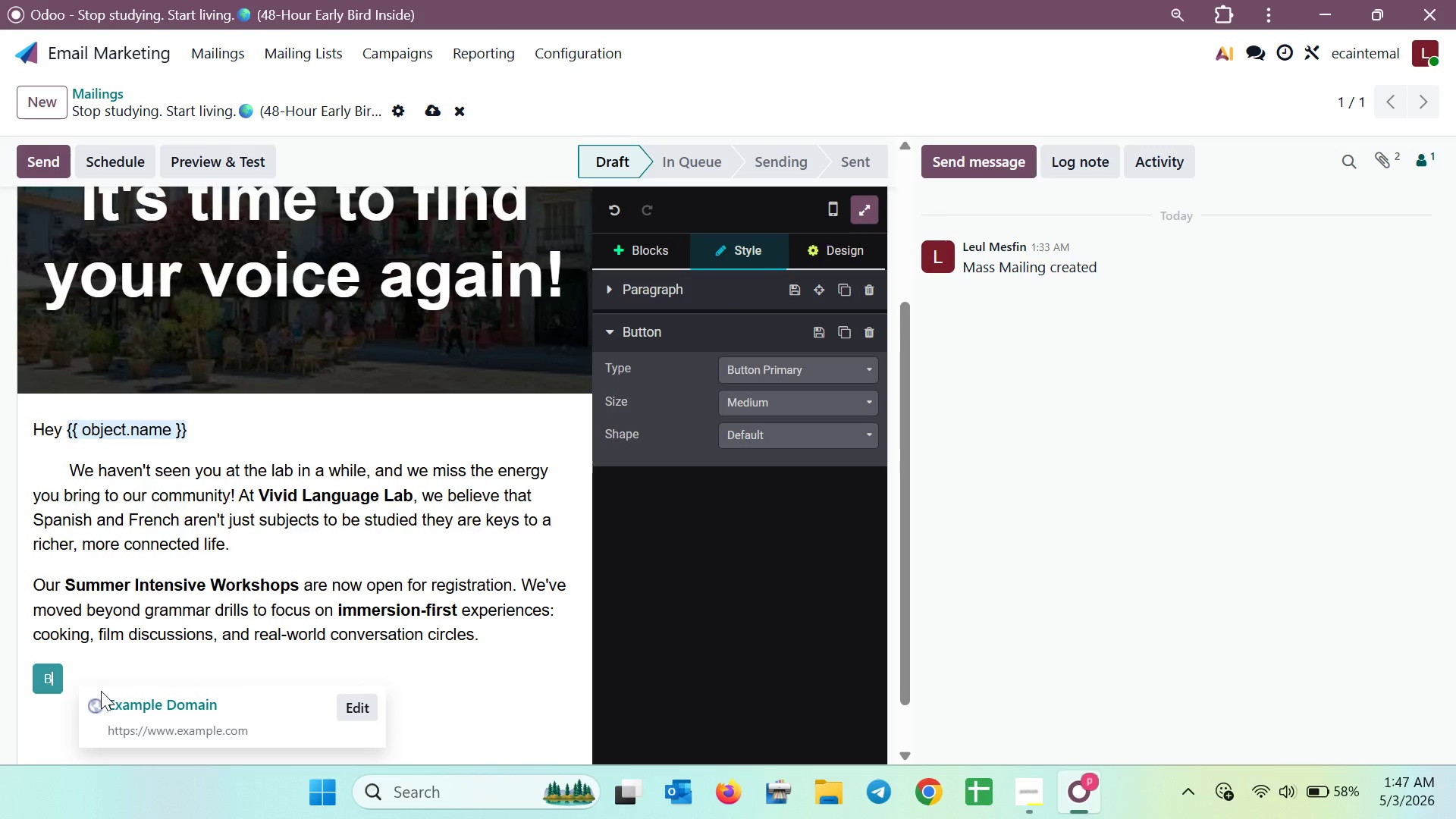 
key(Backspace)
 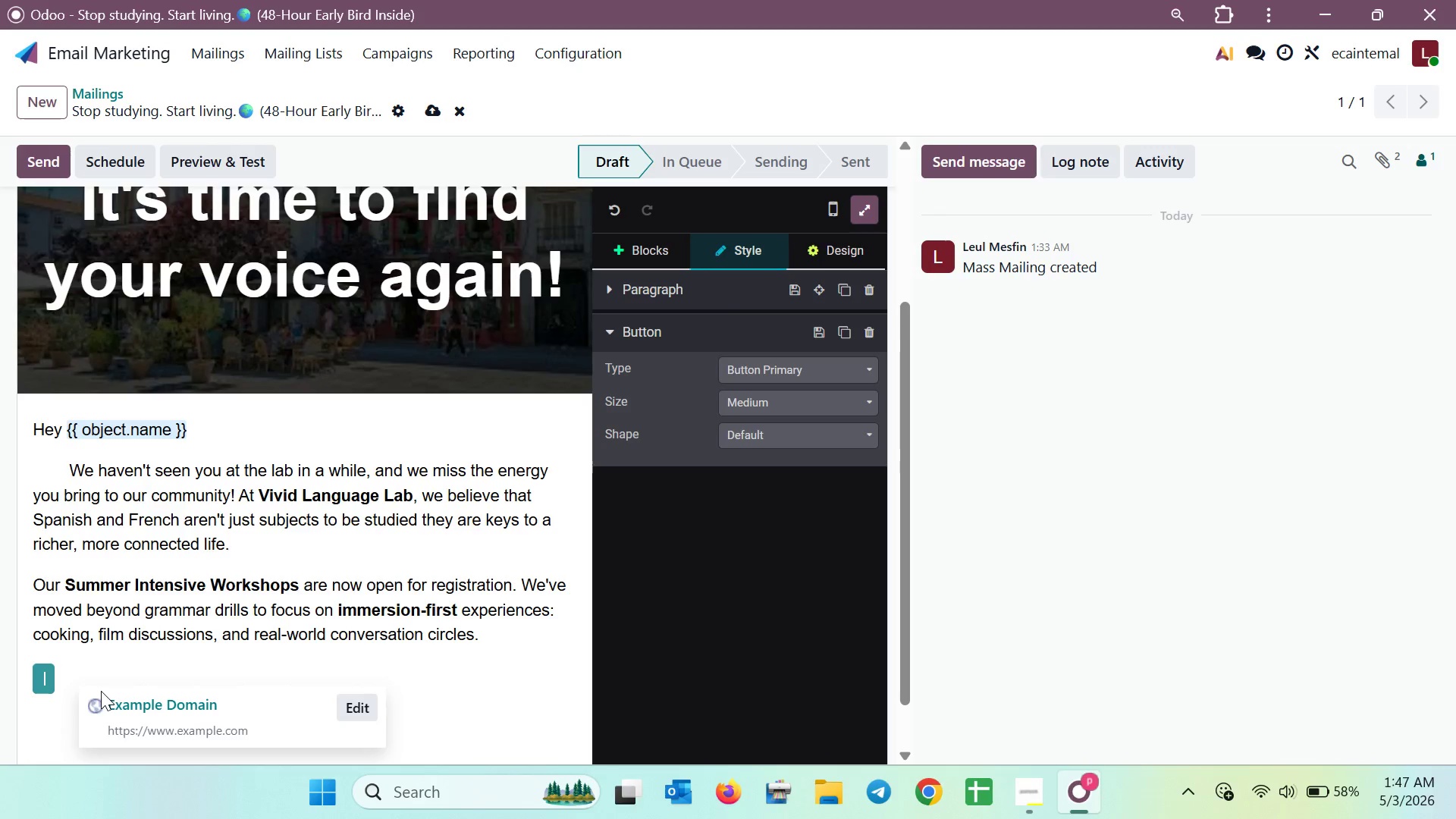 
type(RE)
 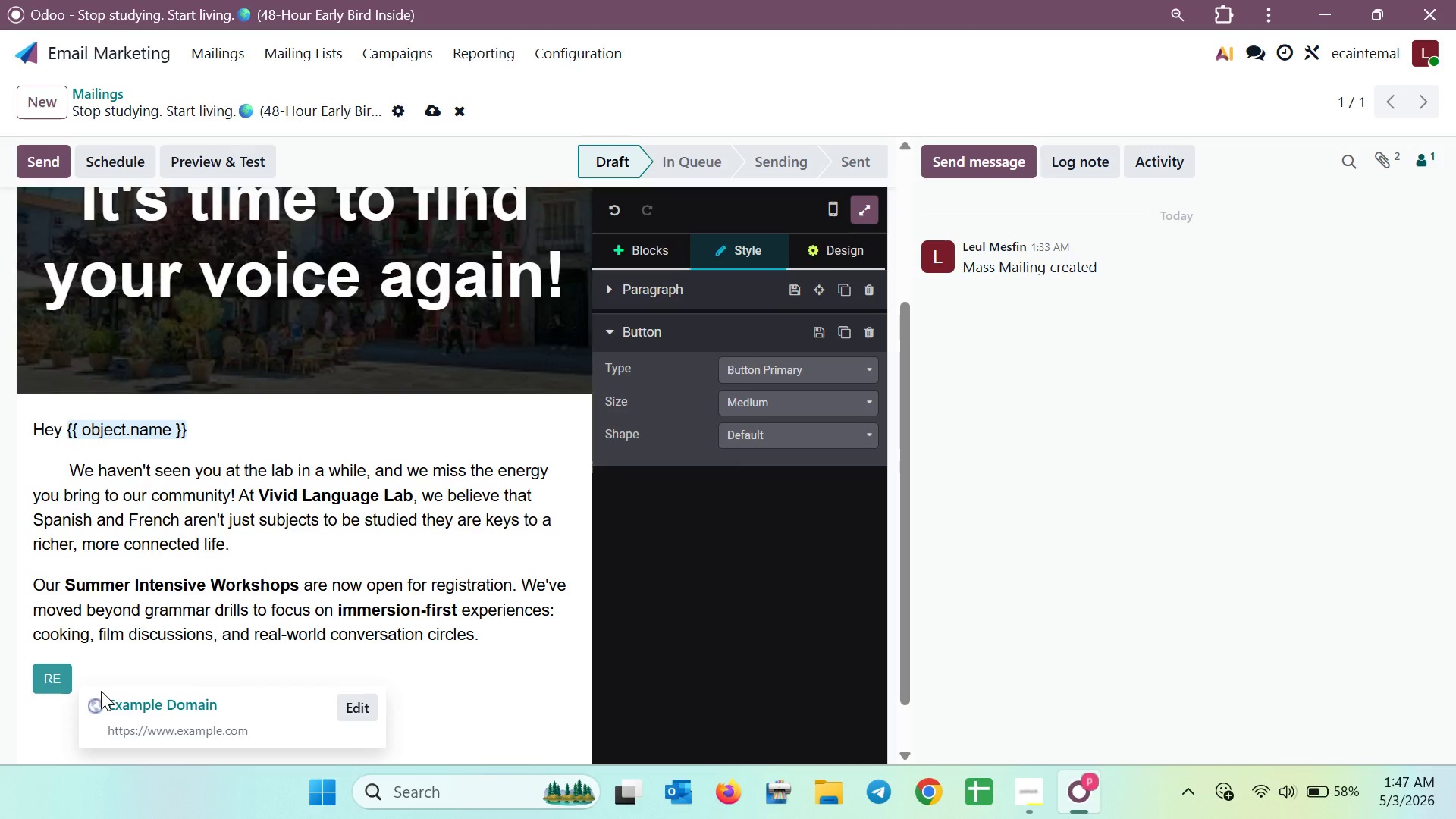 
type(GISTER FOR SUMMER IMME)
 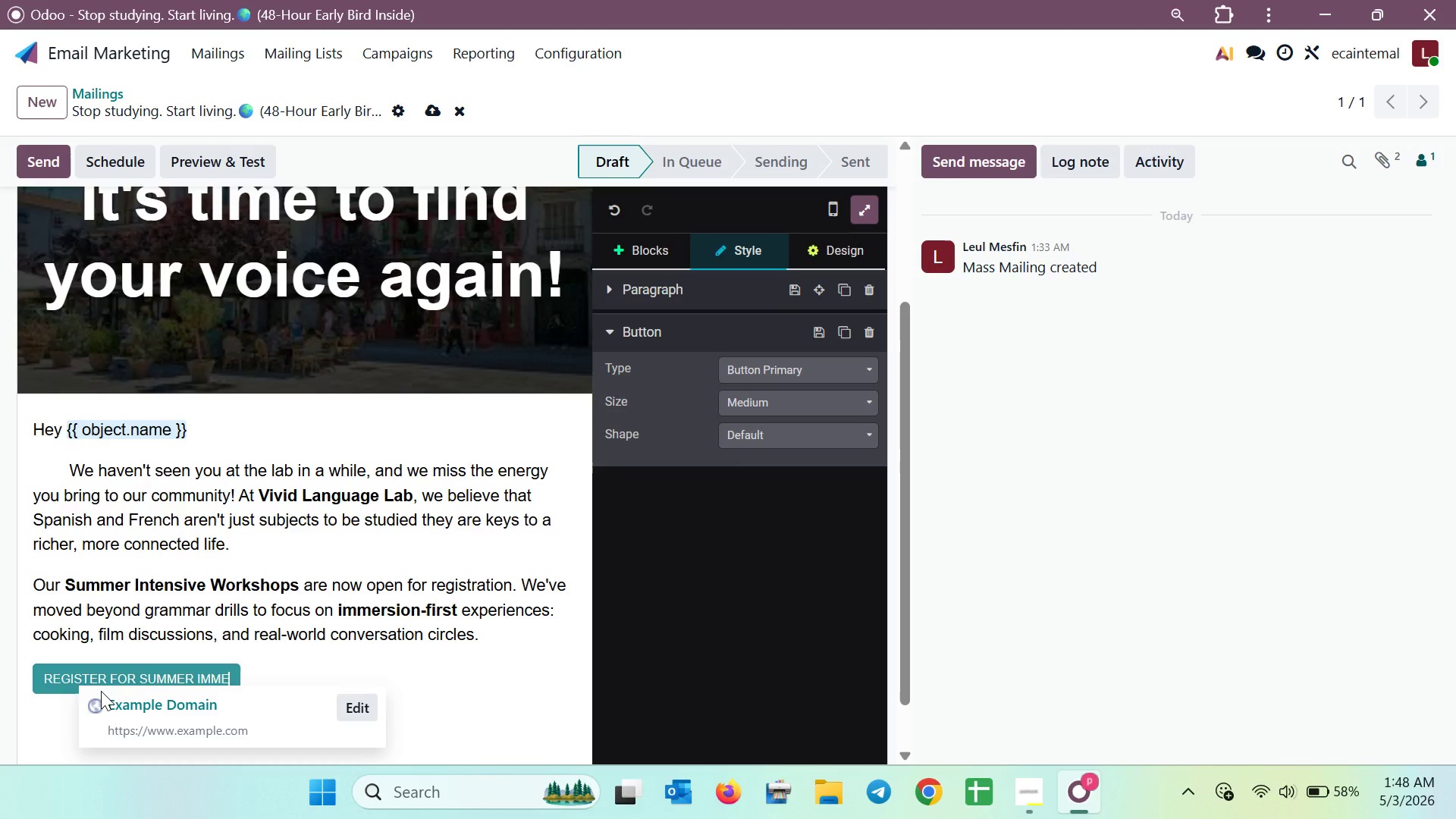 
type(RSION)
 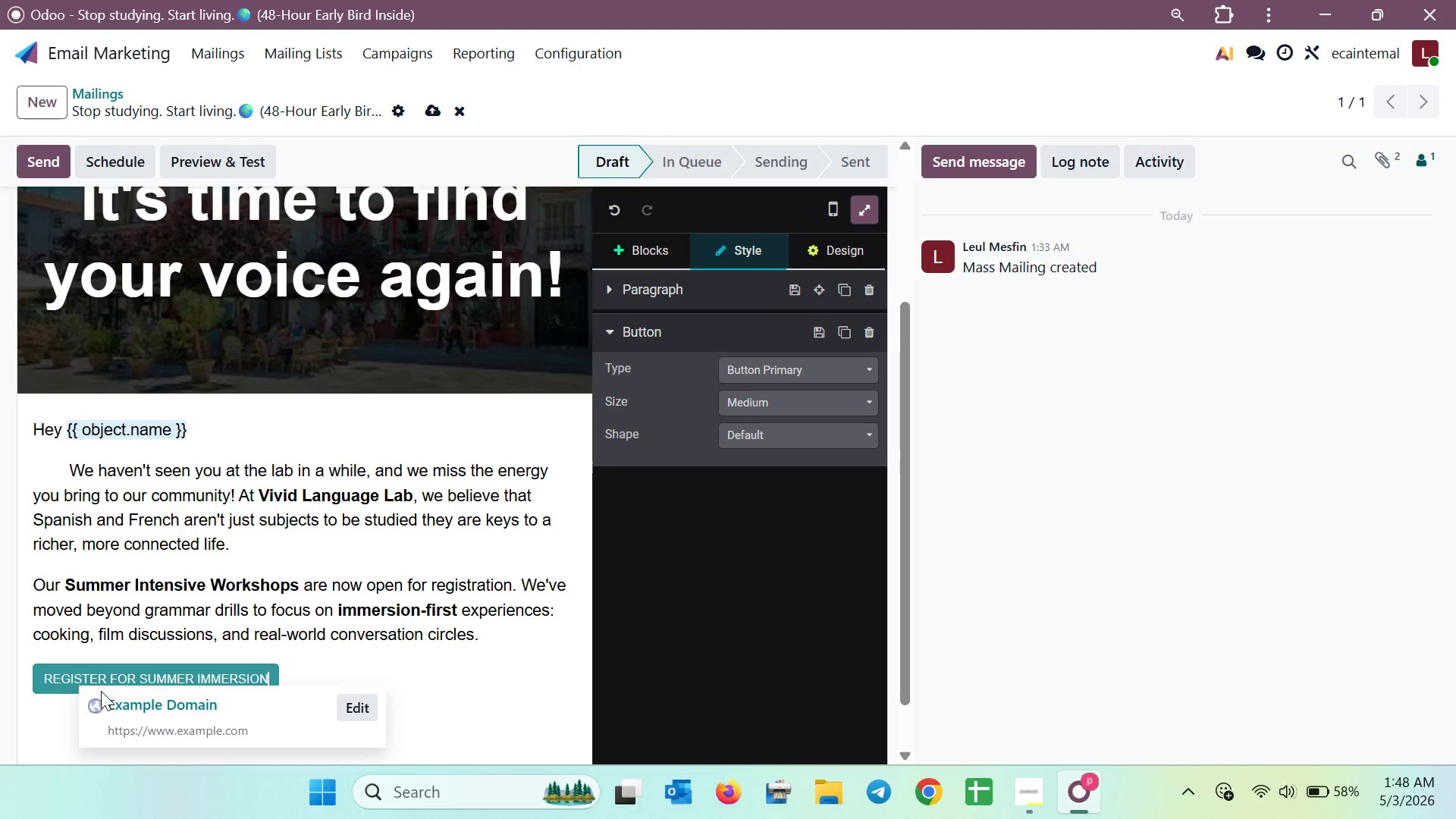 
wait(7.59)
 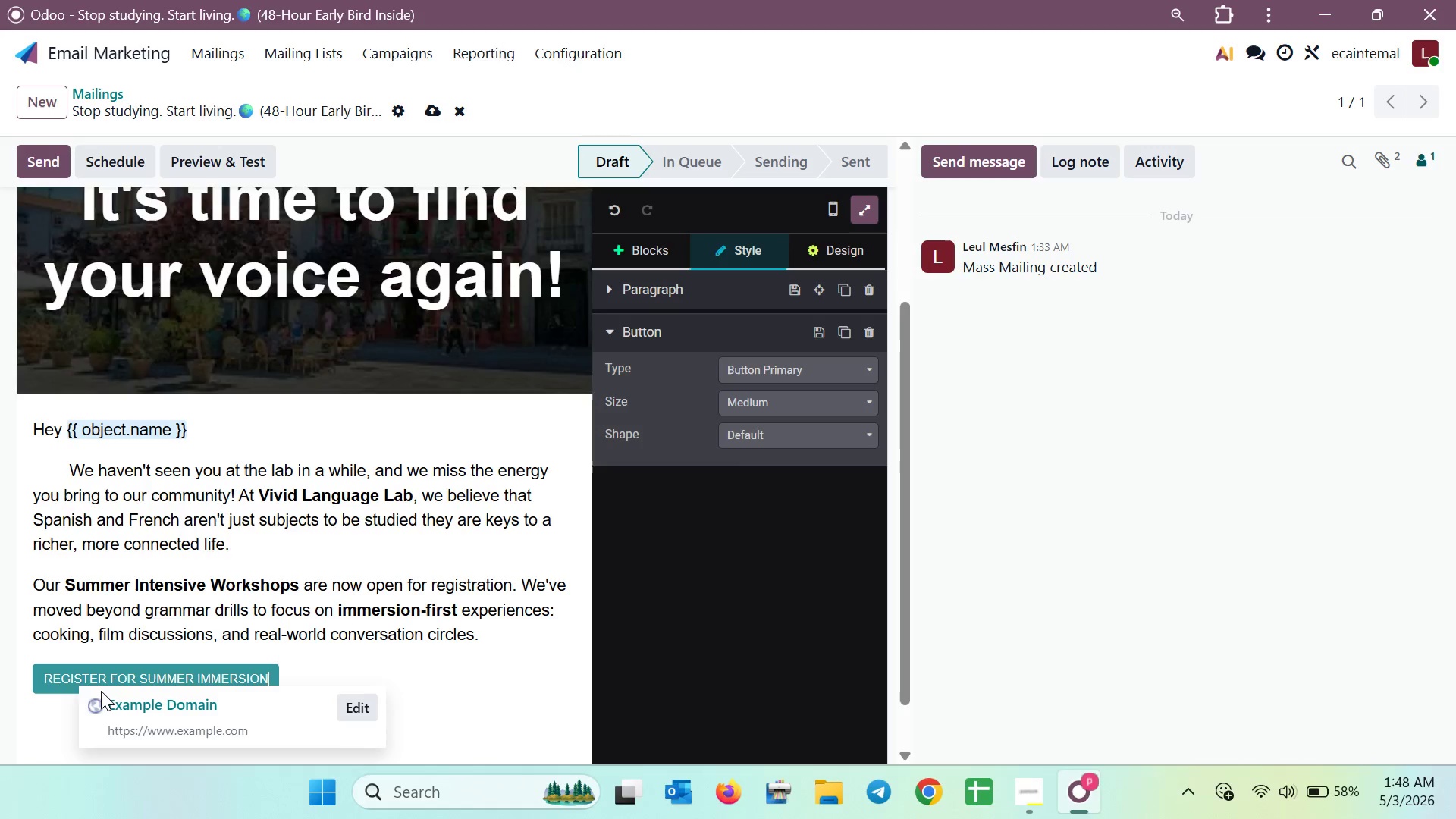 
left_click([46, 678])
 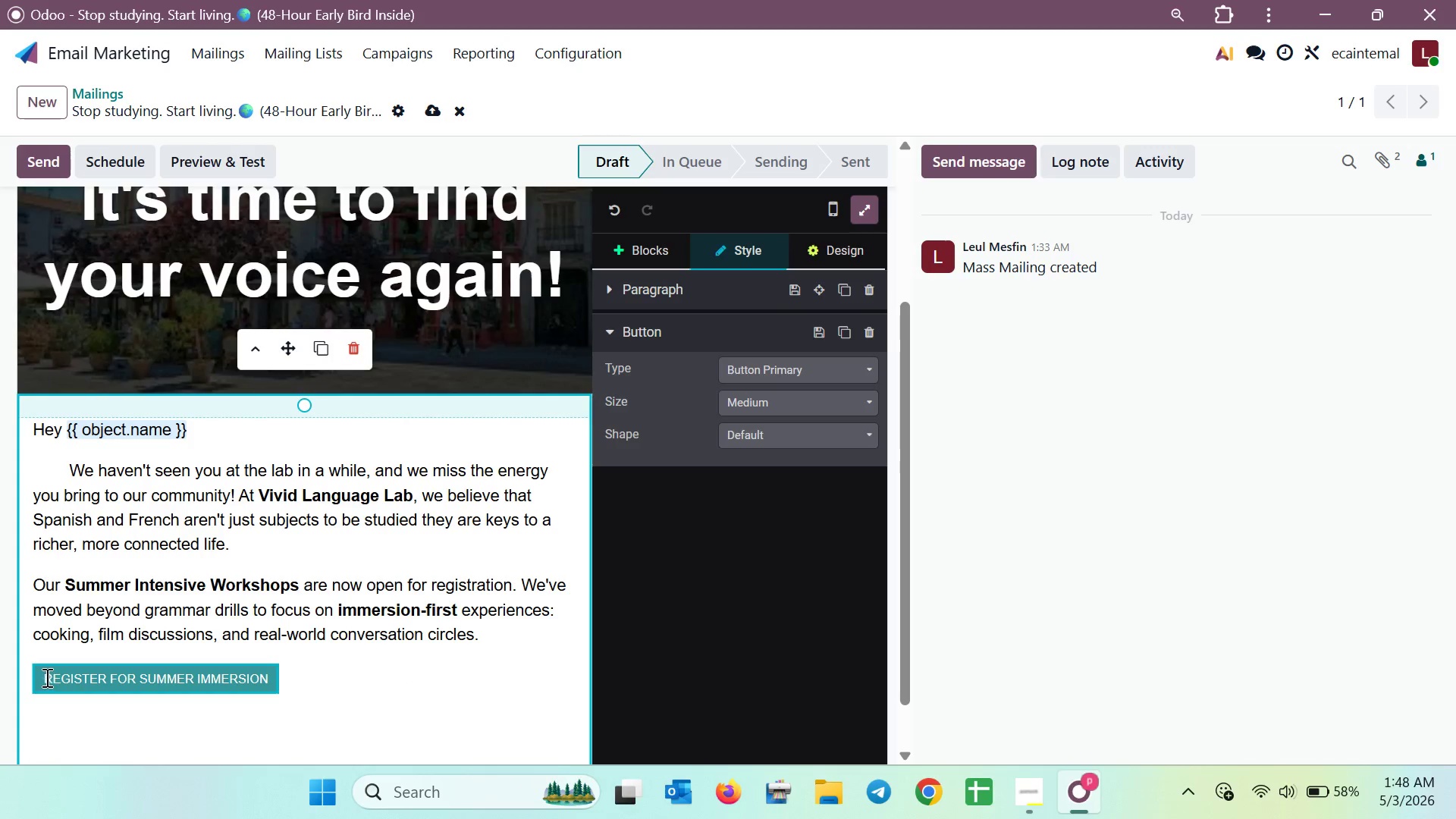 
left_click_drag(start_coordinate=[46, 677], to_coordinate=[268, 682])
 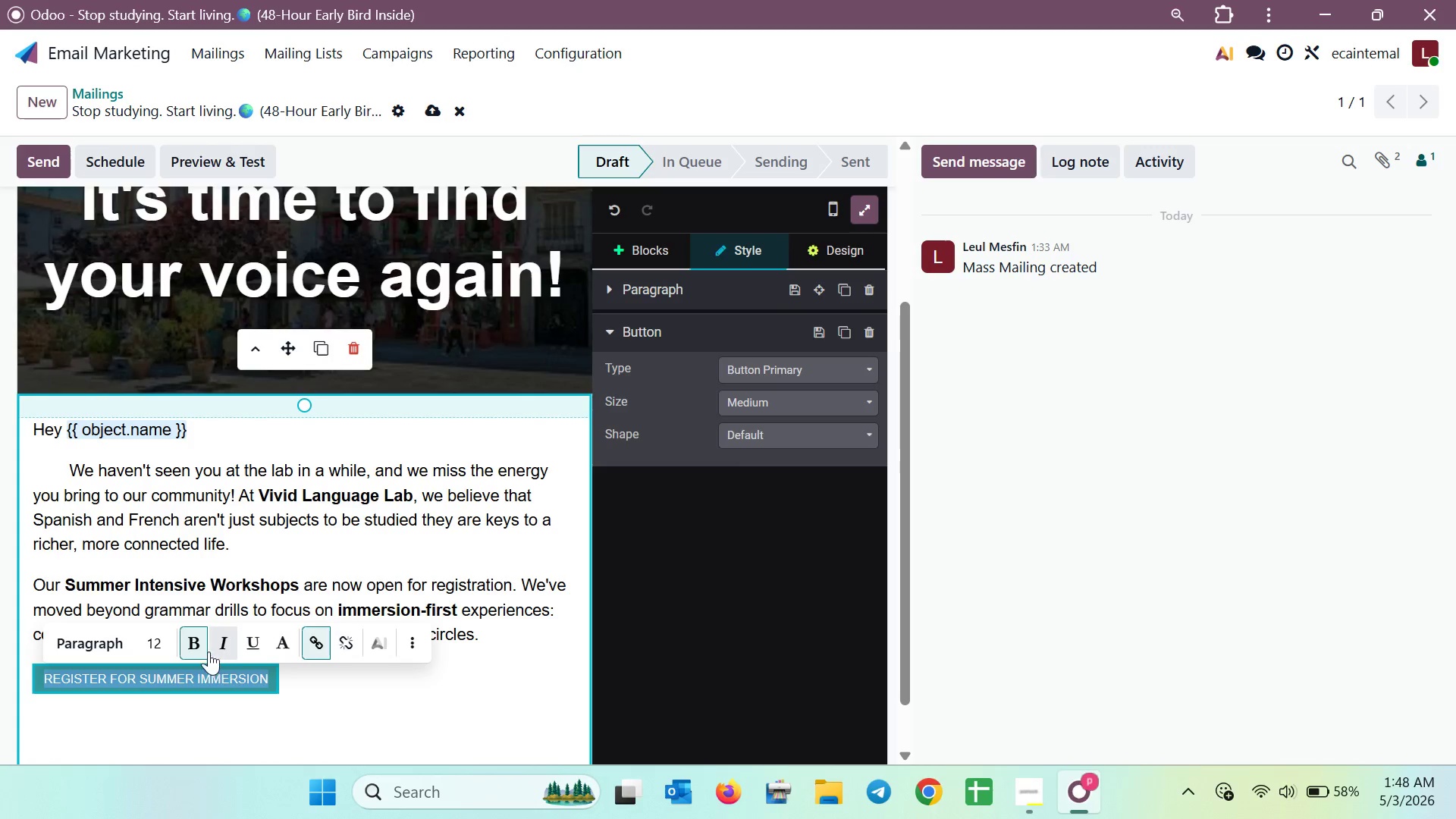 
left_click([200, 645])
 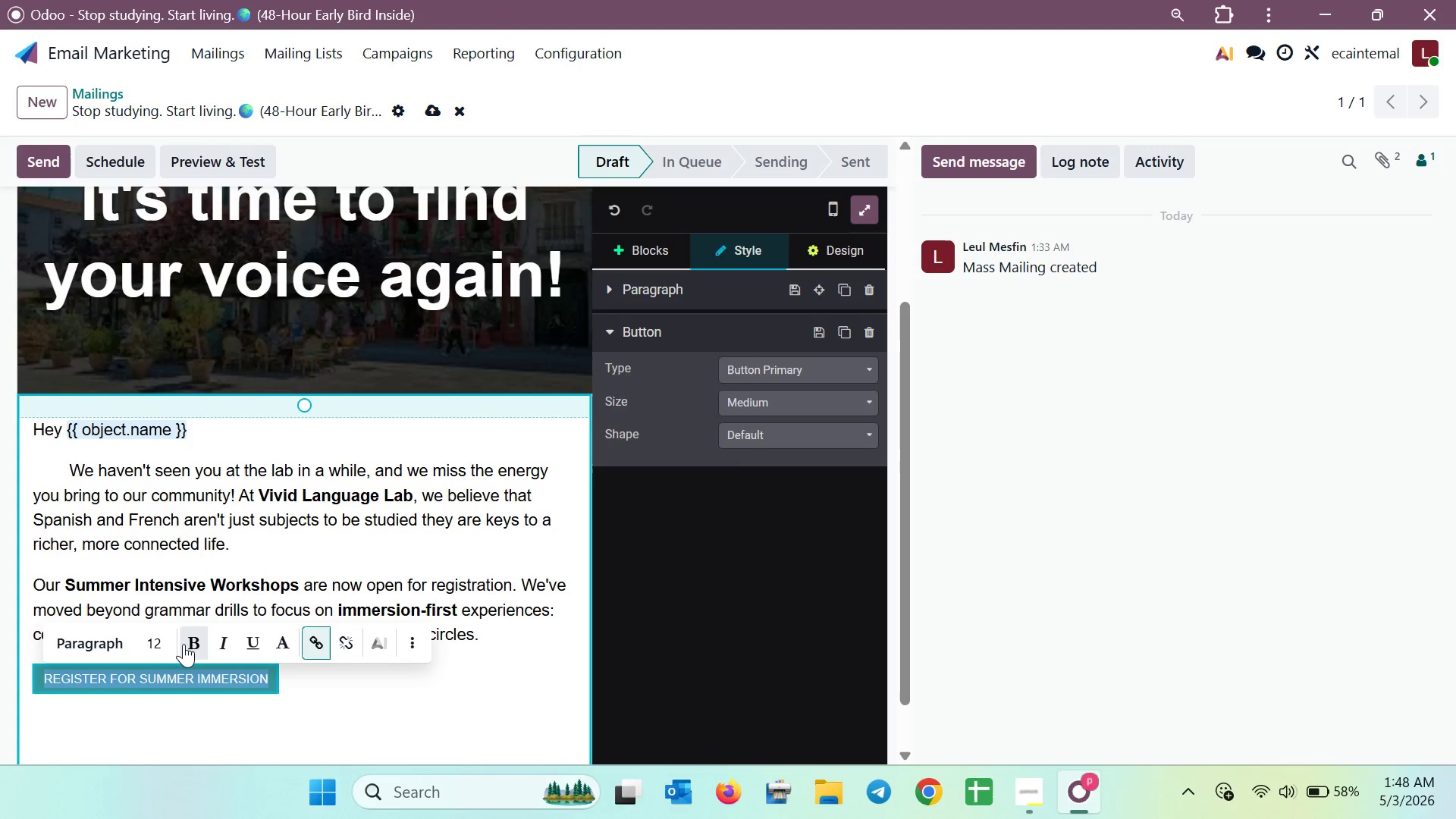 
left_click([168, 643])
 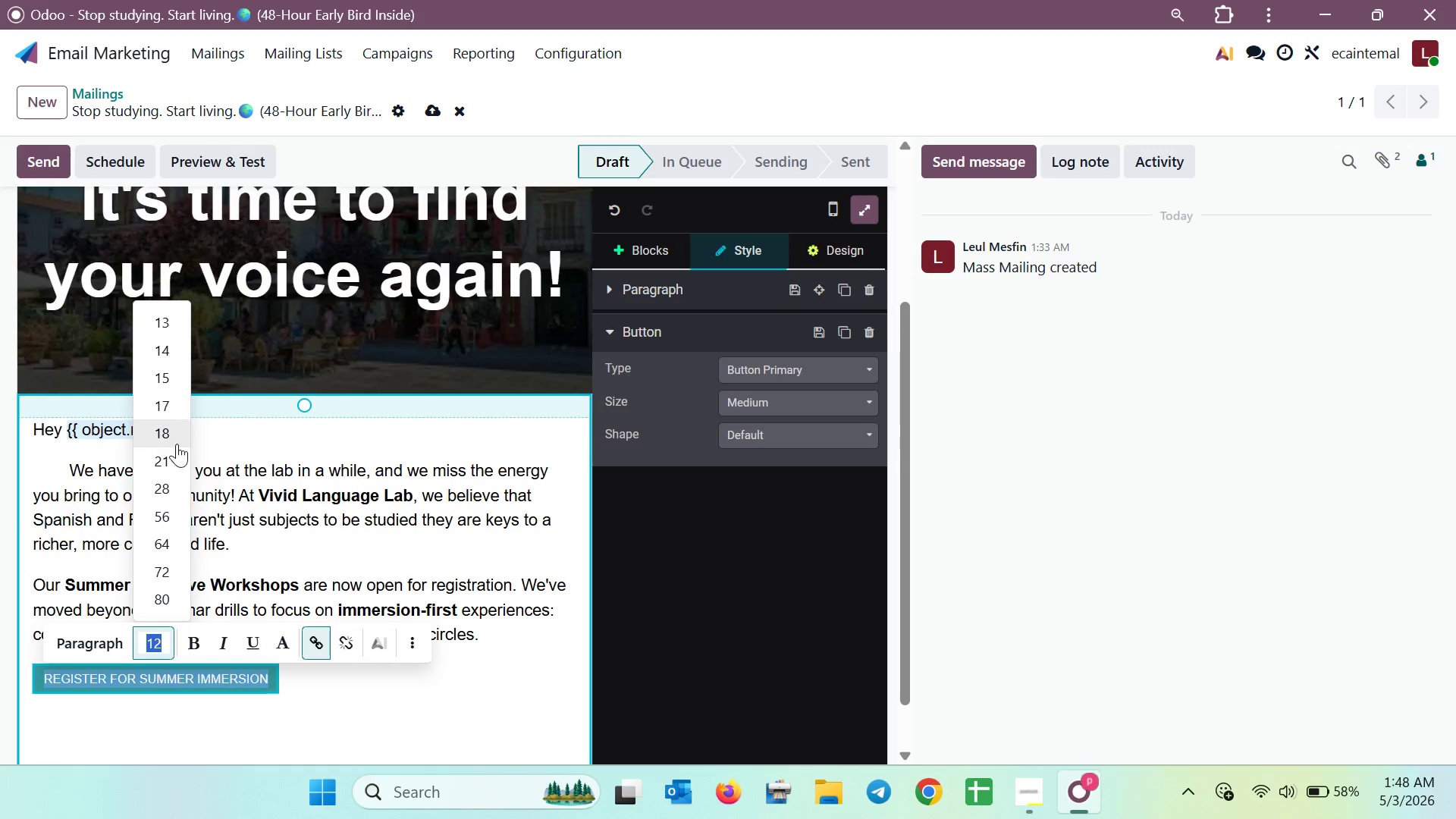 
left_click([176, 443])
 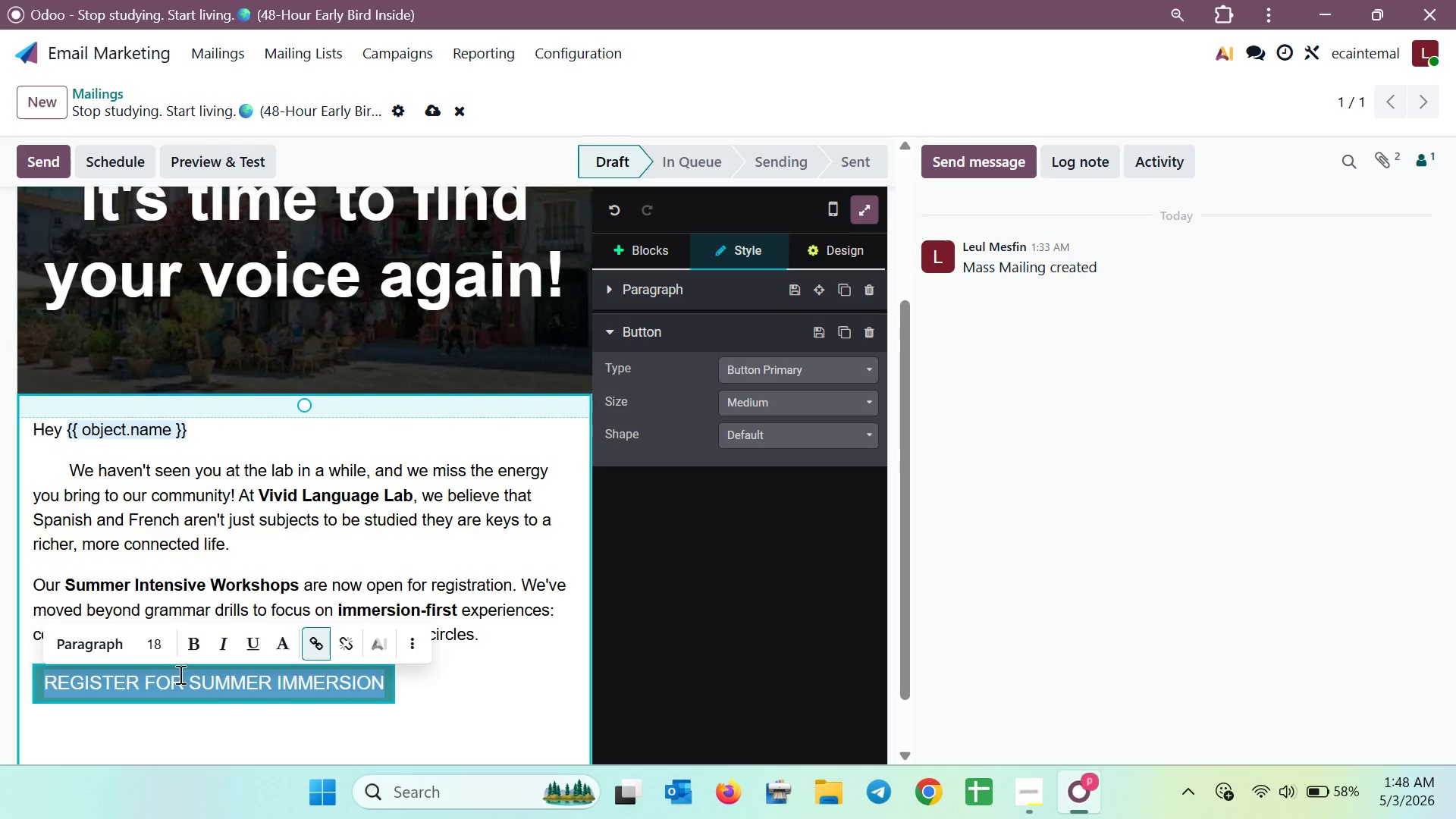 
left_click([172, 637])
 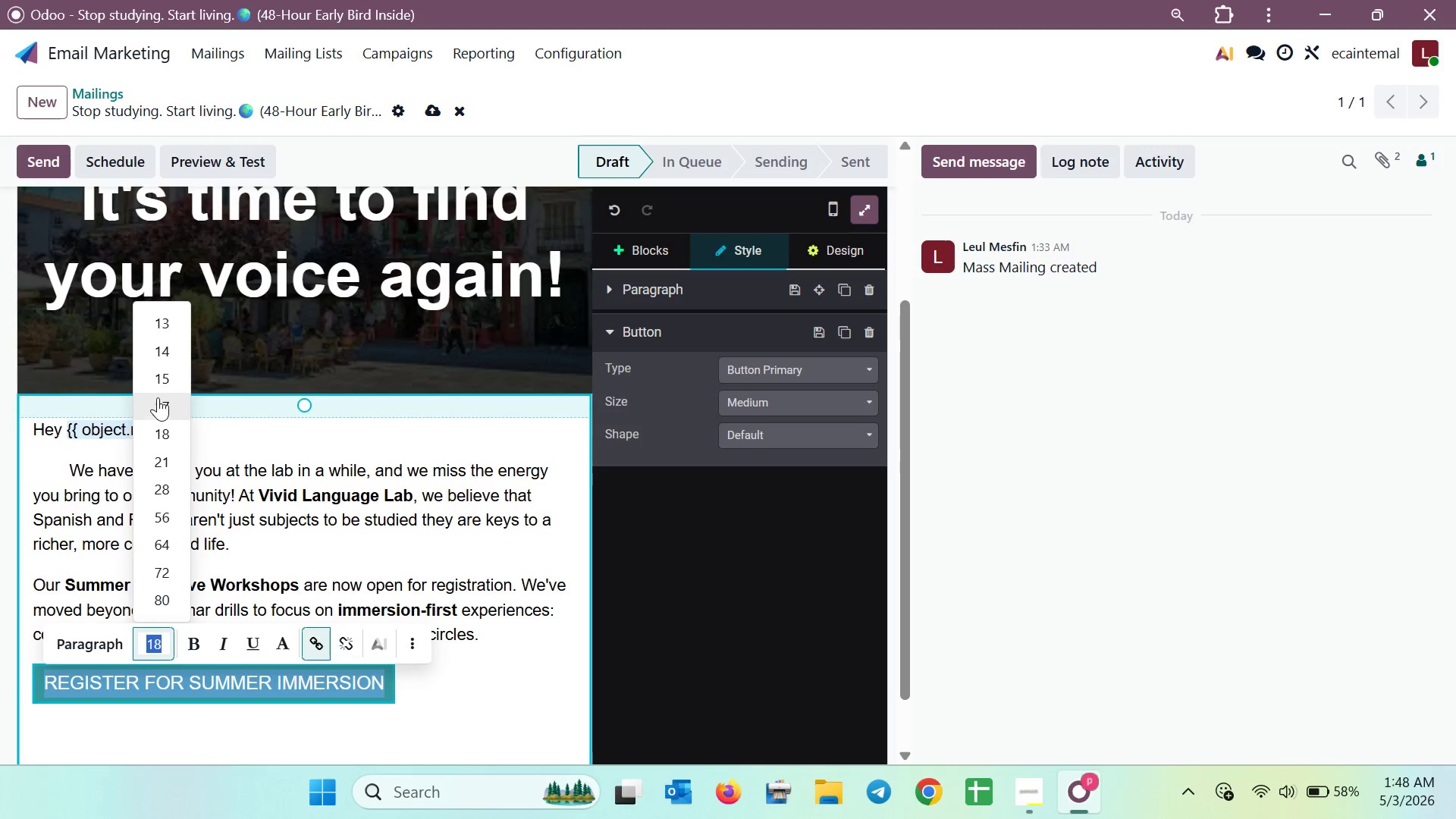 
left_click([164, 384])
 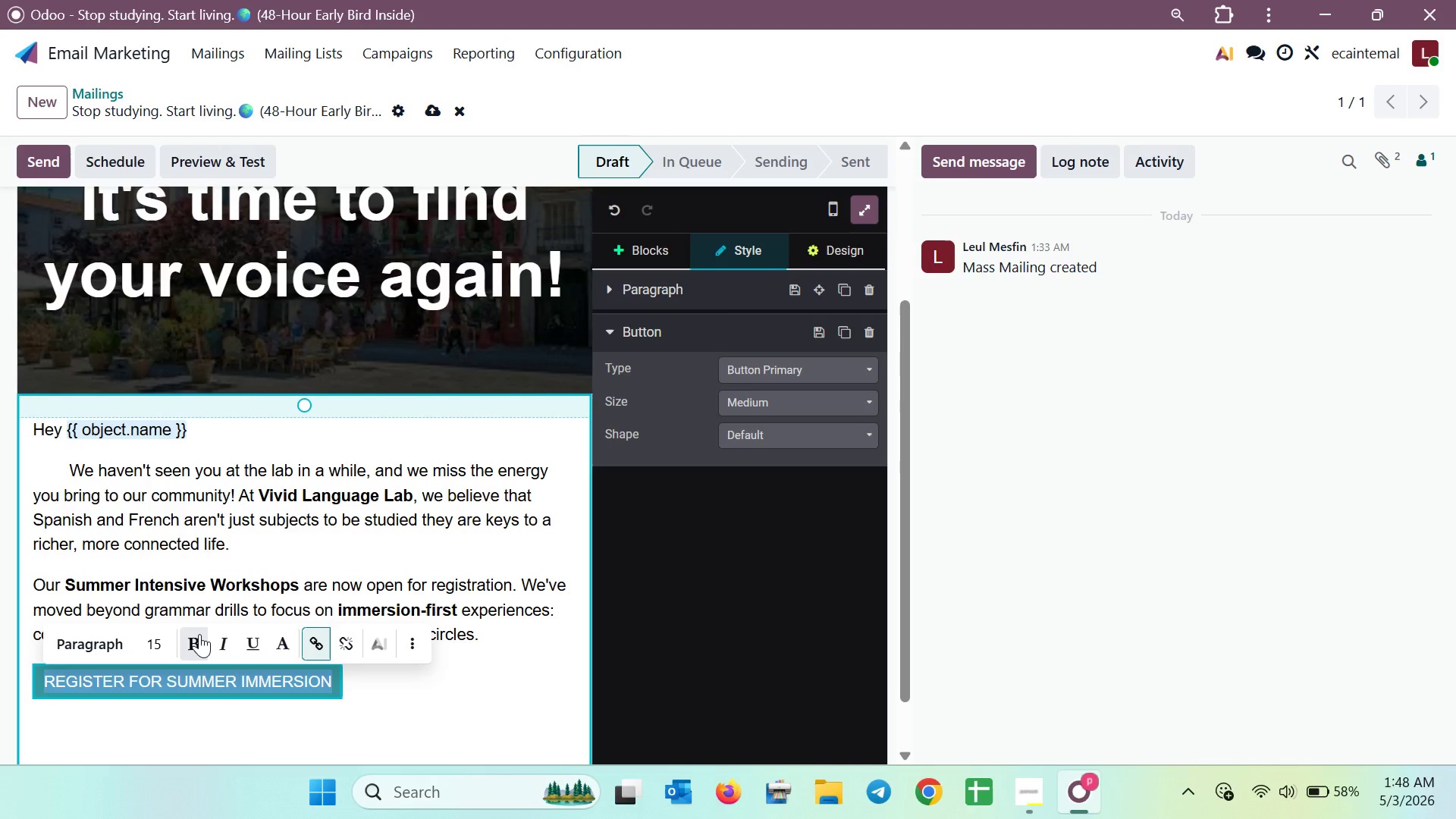 
wait(5.66)
 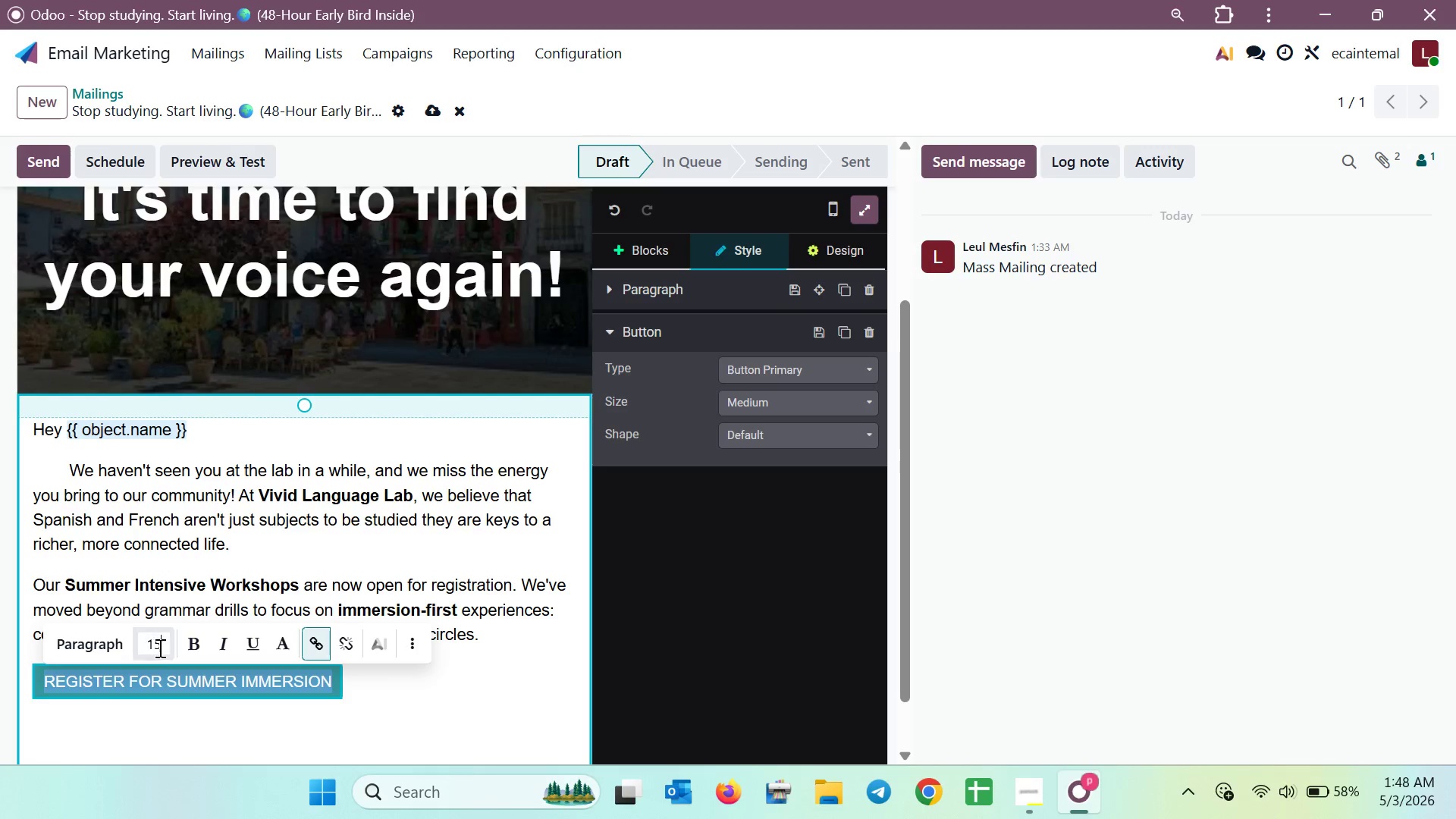 
left_click([207, 632])
 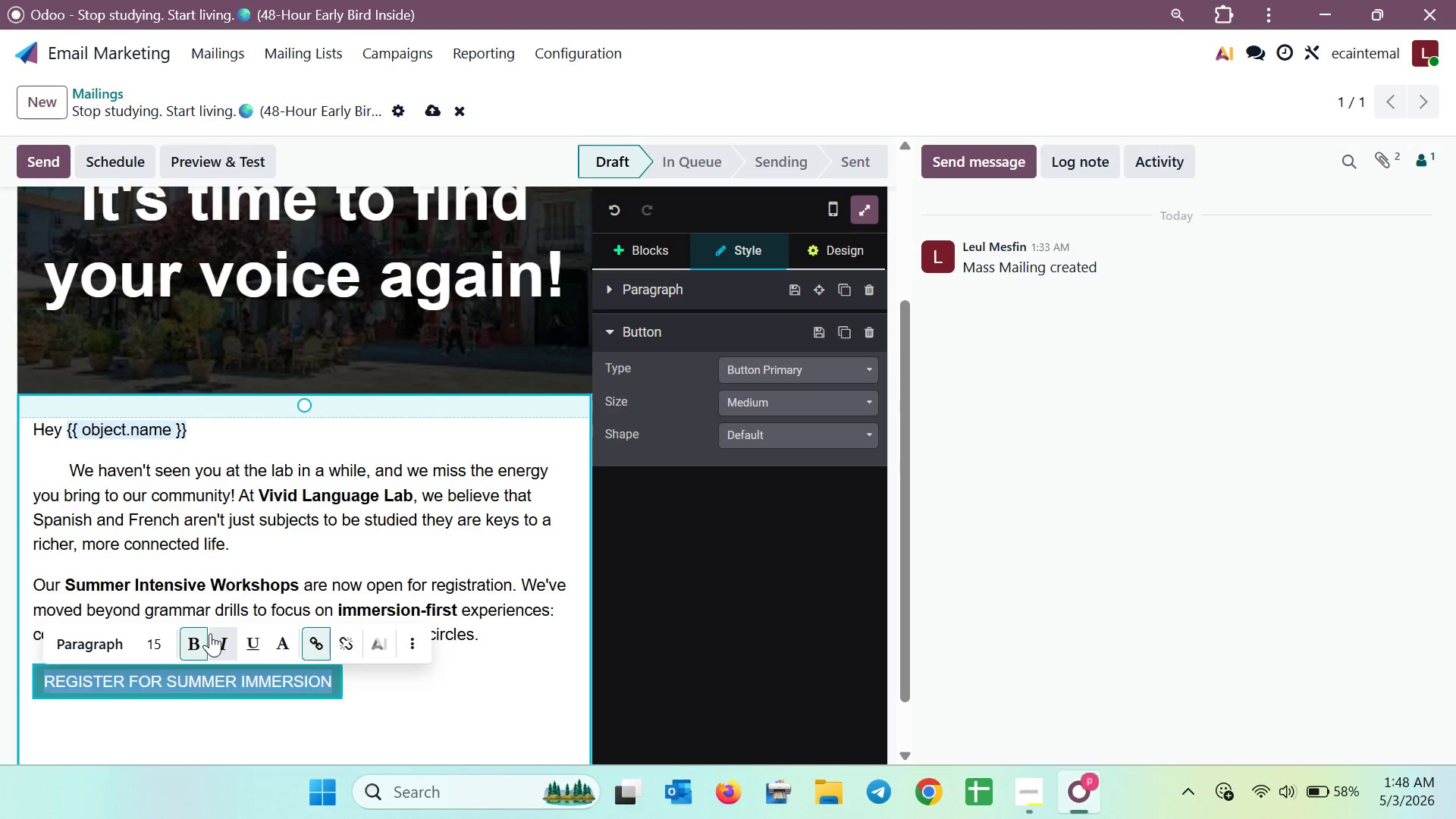 
left_click([198, 632])
 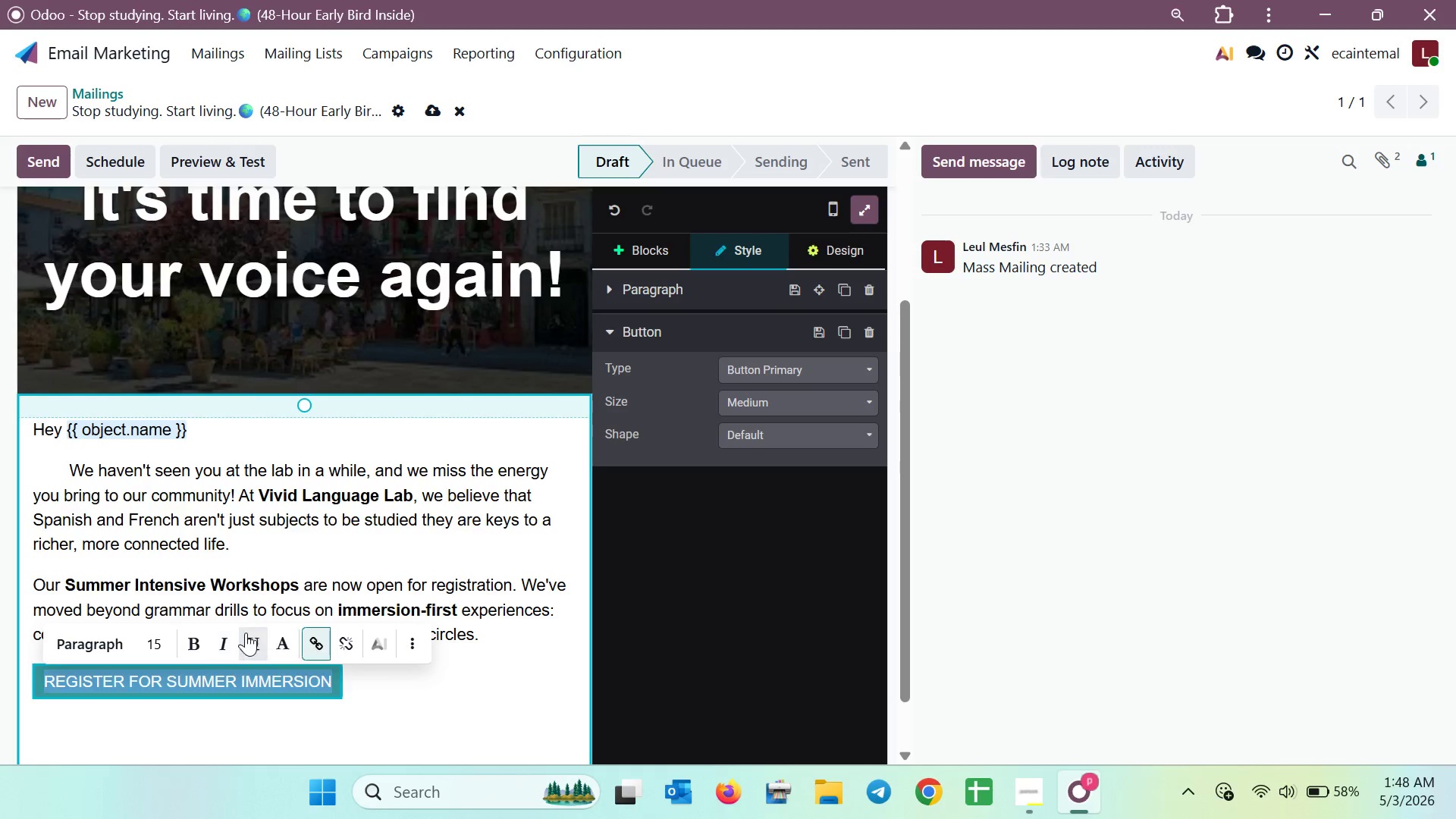 
left_click([246, 632])
 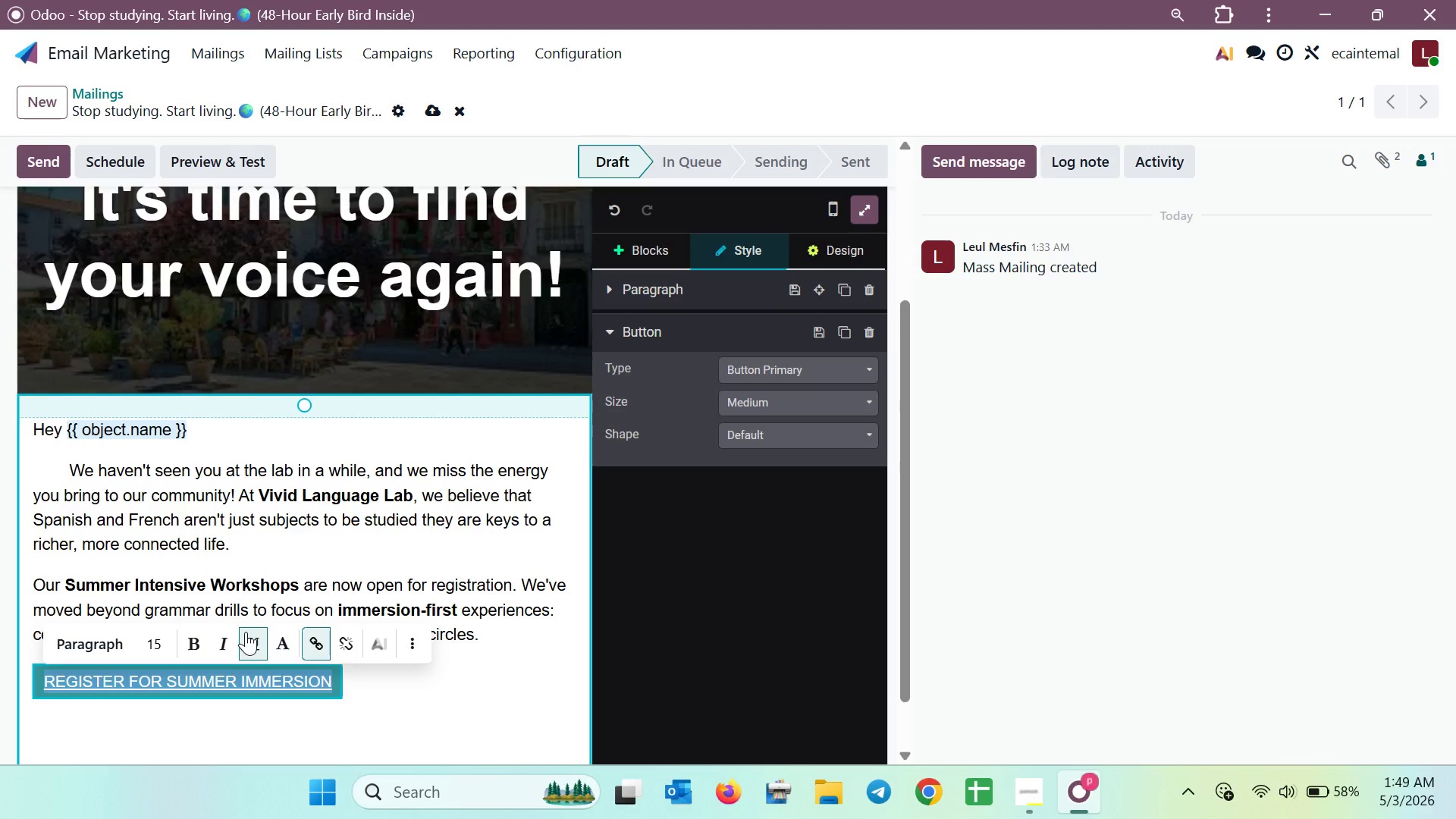 
left_click([246, 632])
 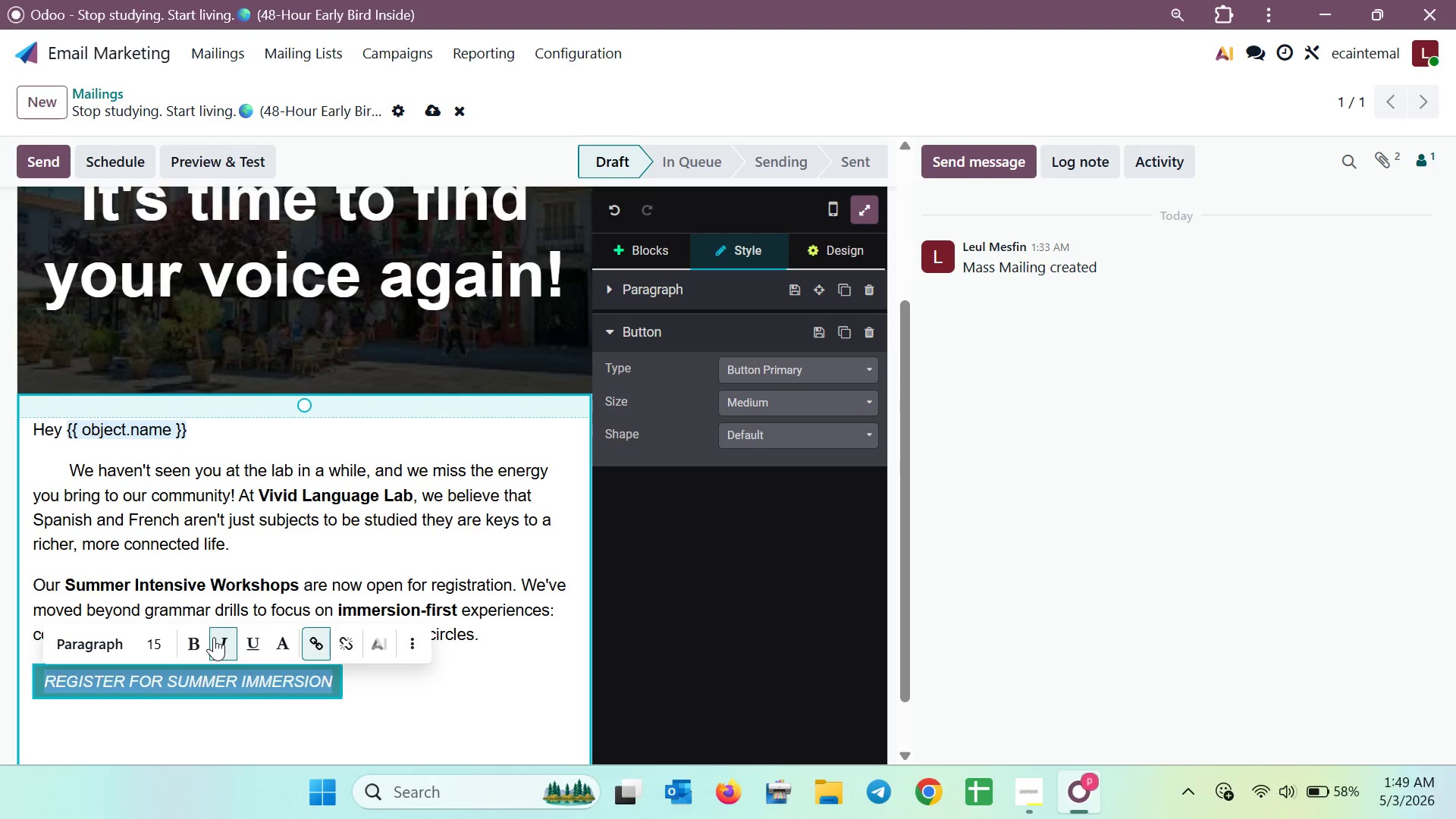 
double_click([214, 637])
 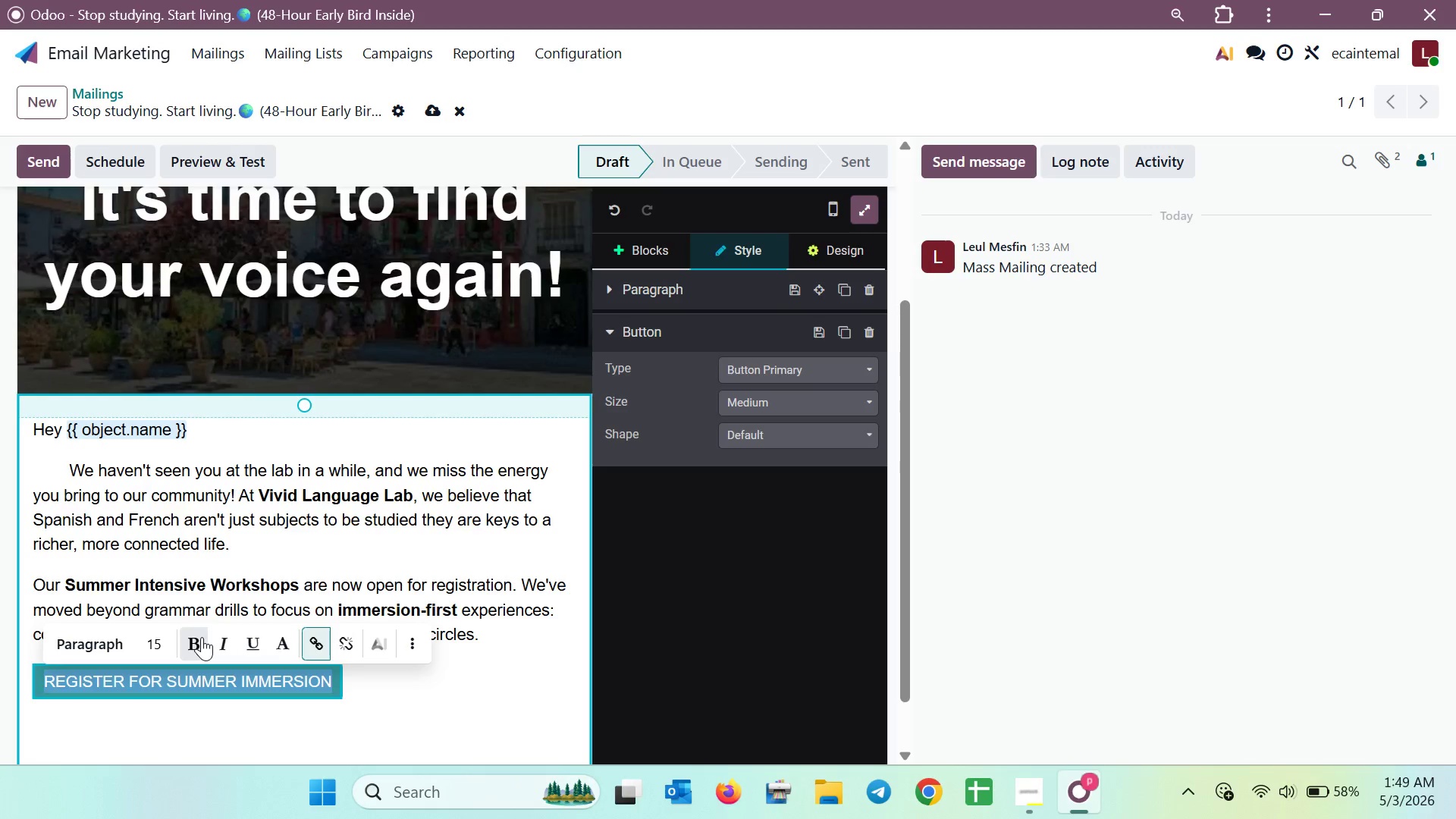 
left_click([202, 637])
 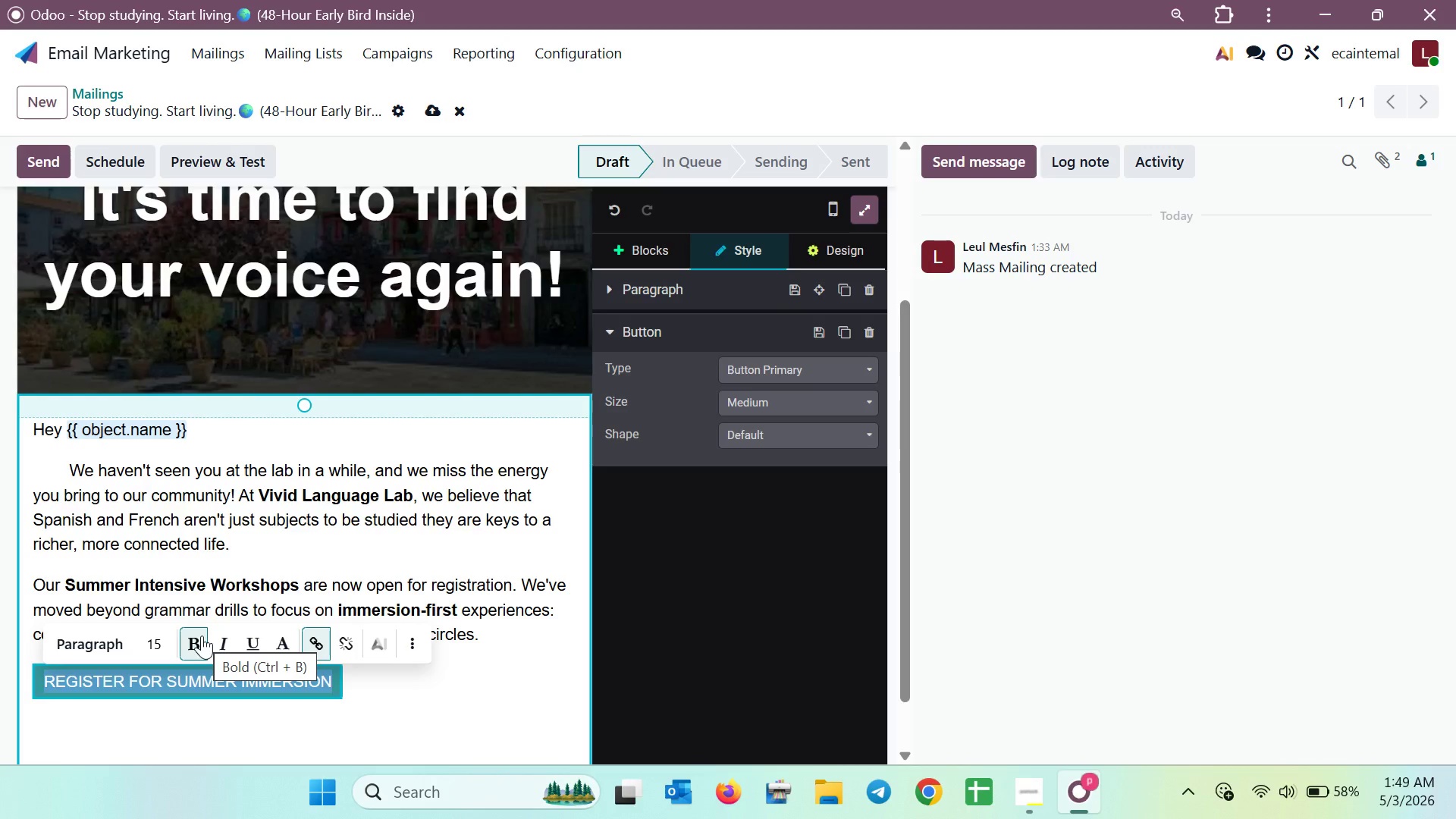 
wait(37.02)
 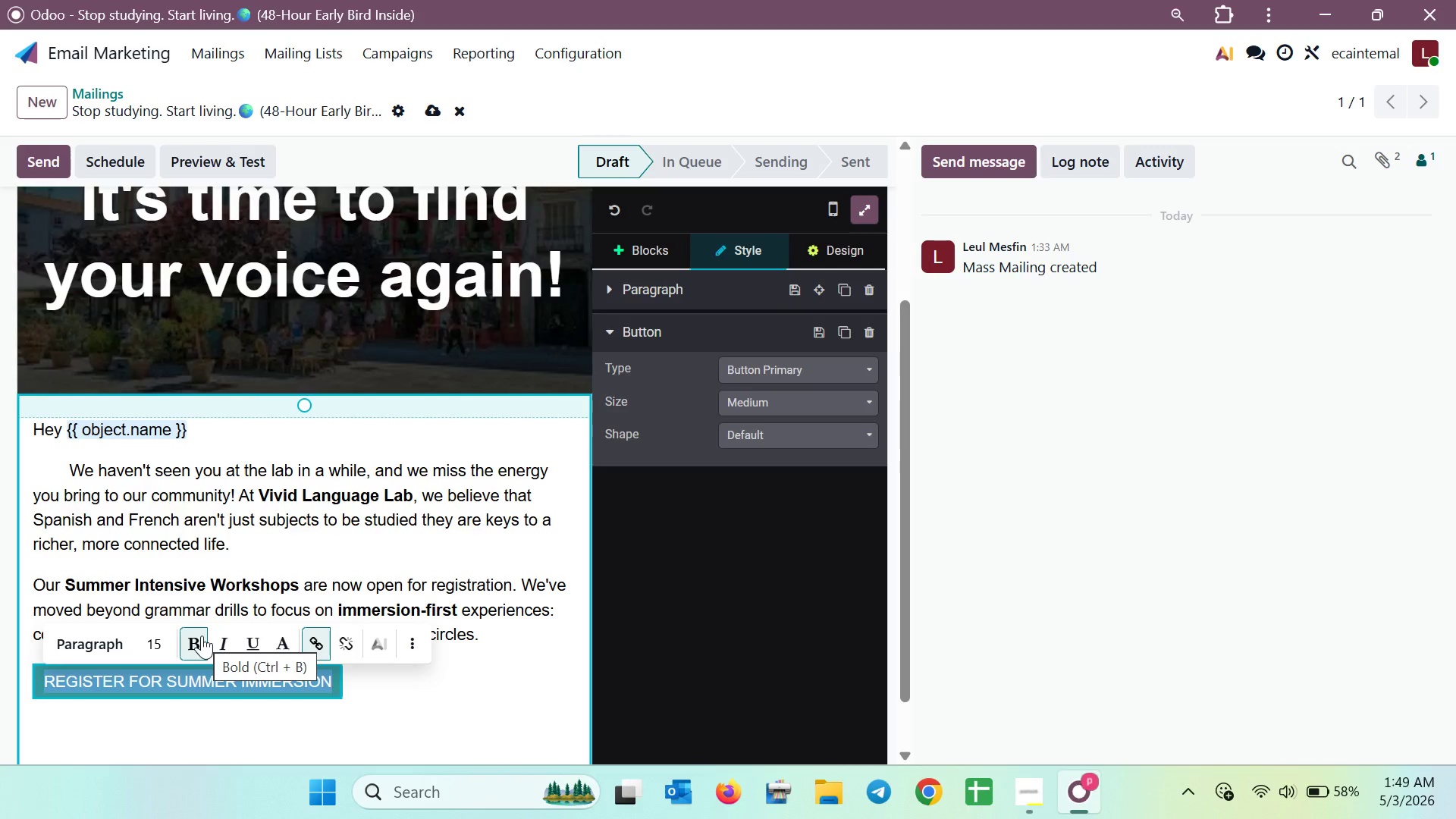 
left_click([173, 639])
 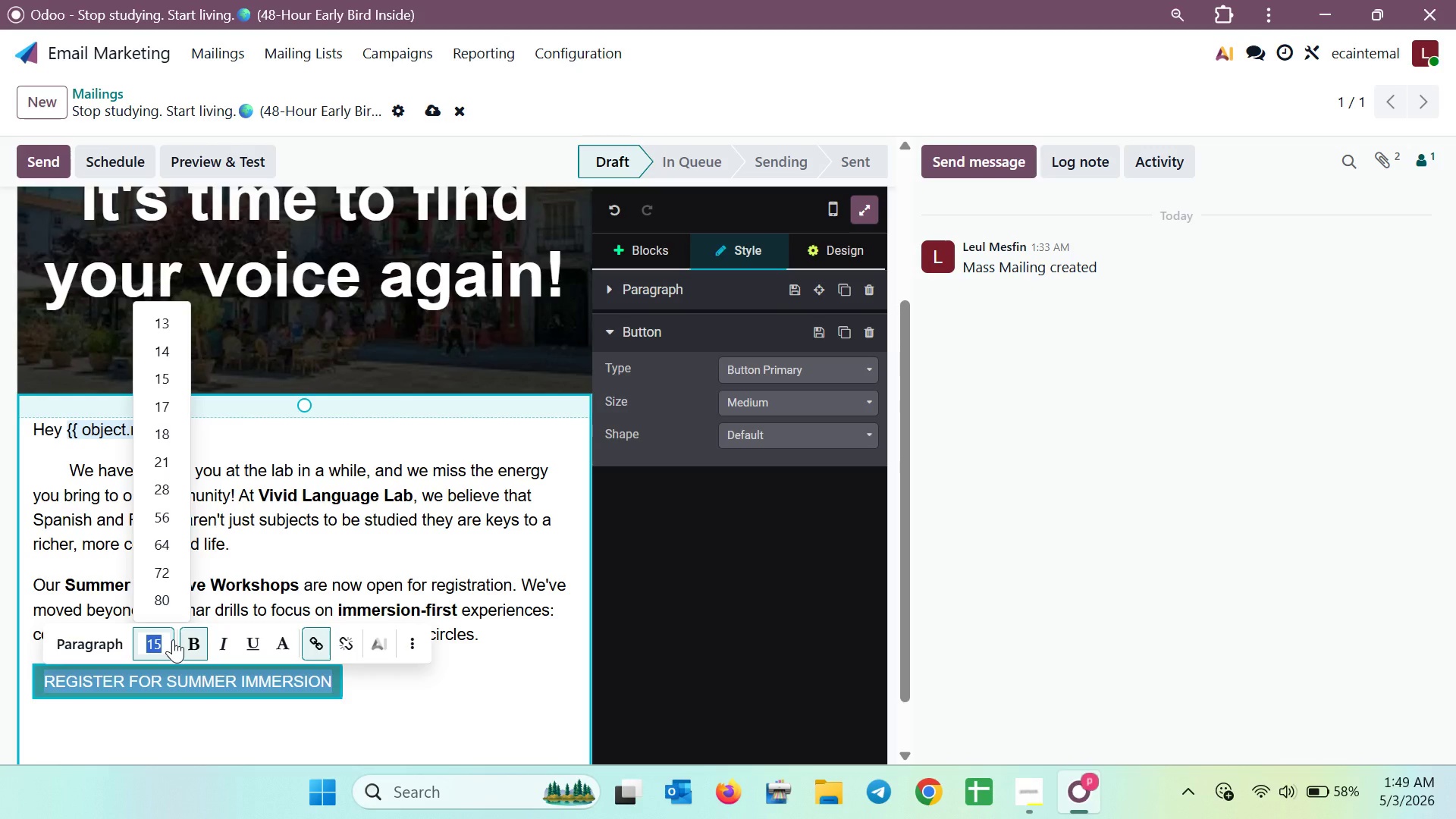 
wait(16.17)
 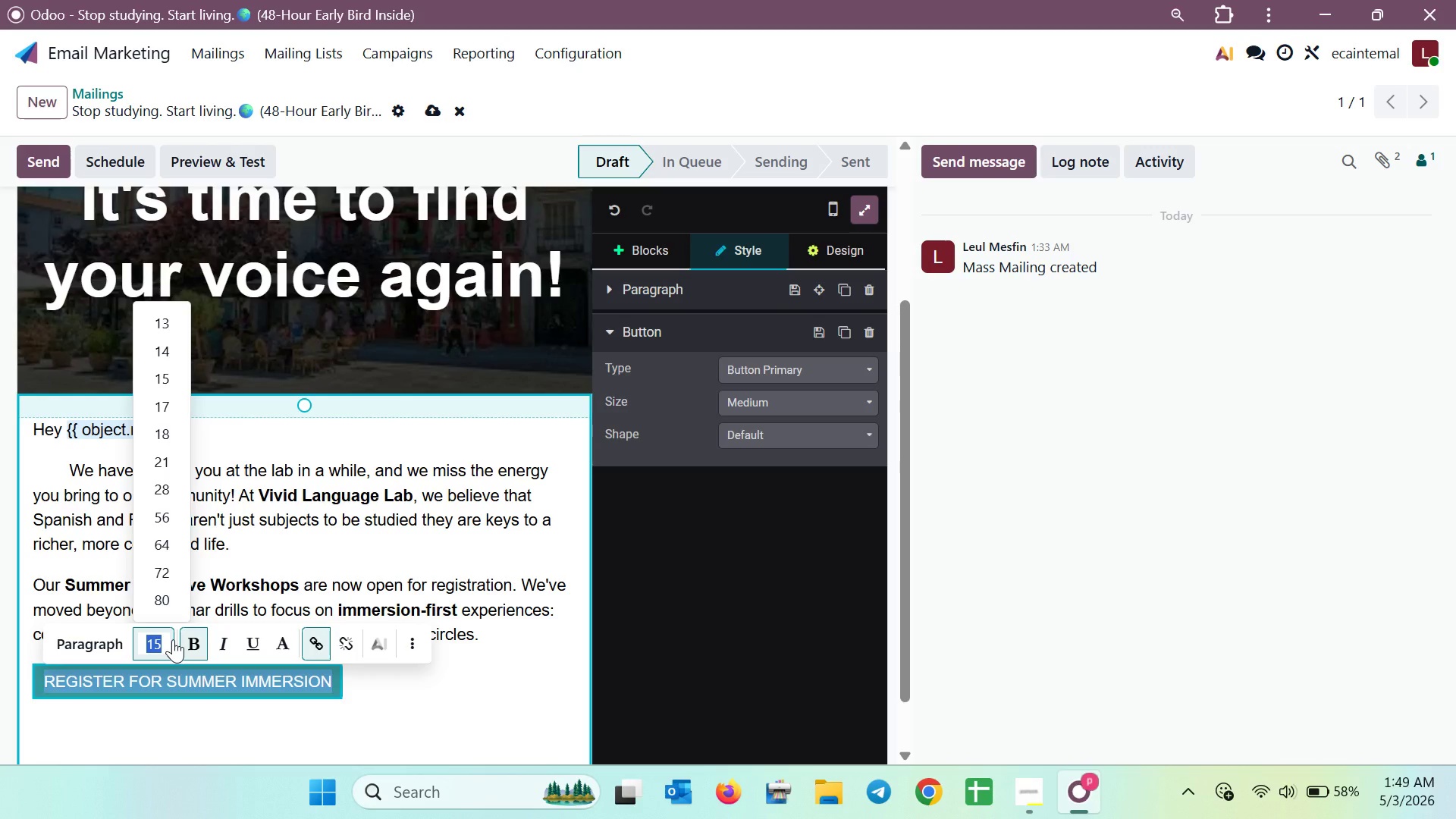 
left_click([243, 726])
 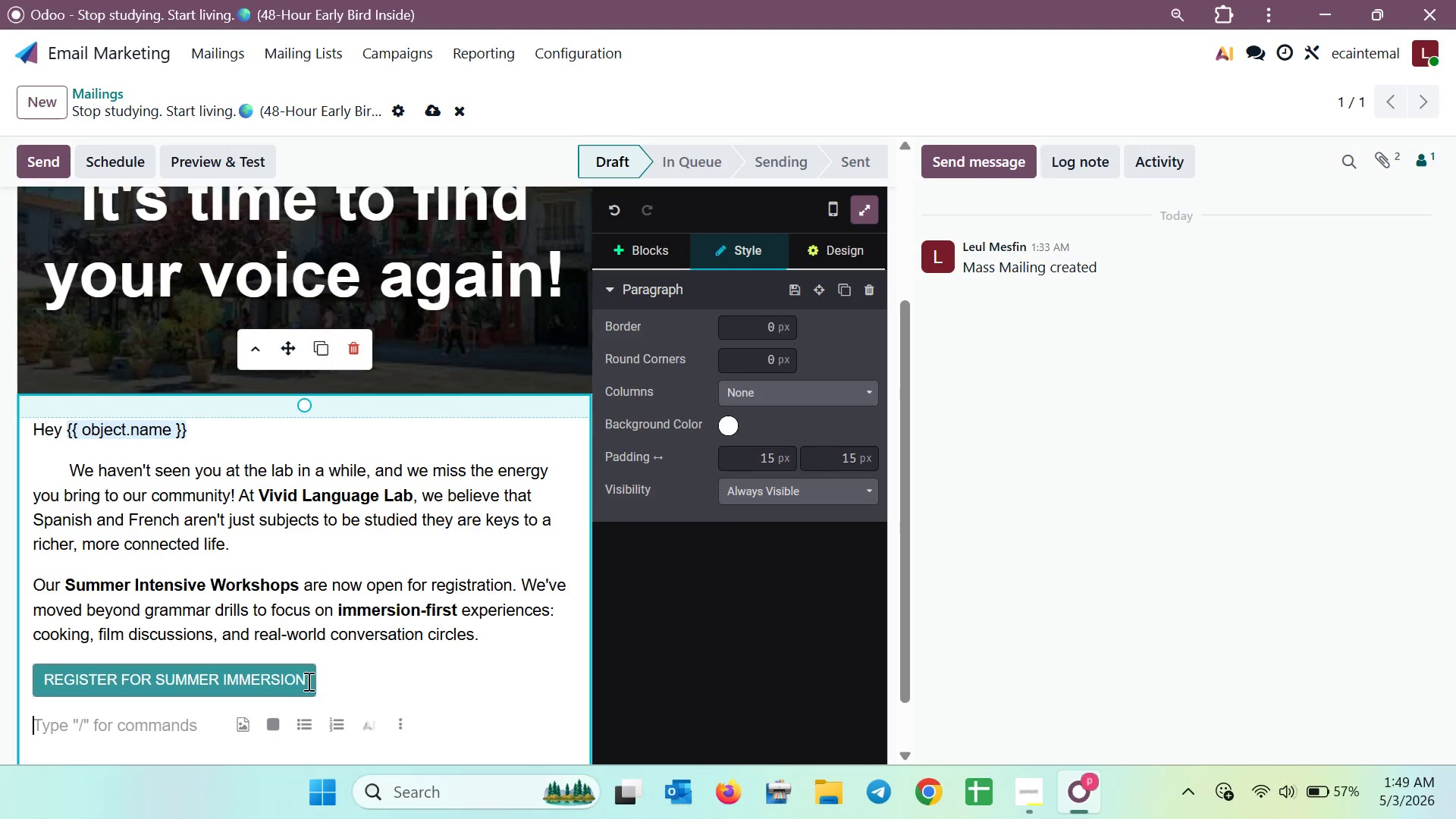 
left_click_drag(start_coordinate=[307, 681], to_coordinate=[20, 682])
 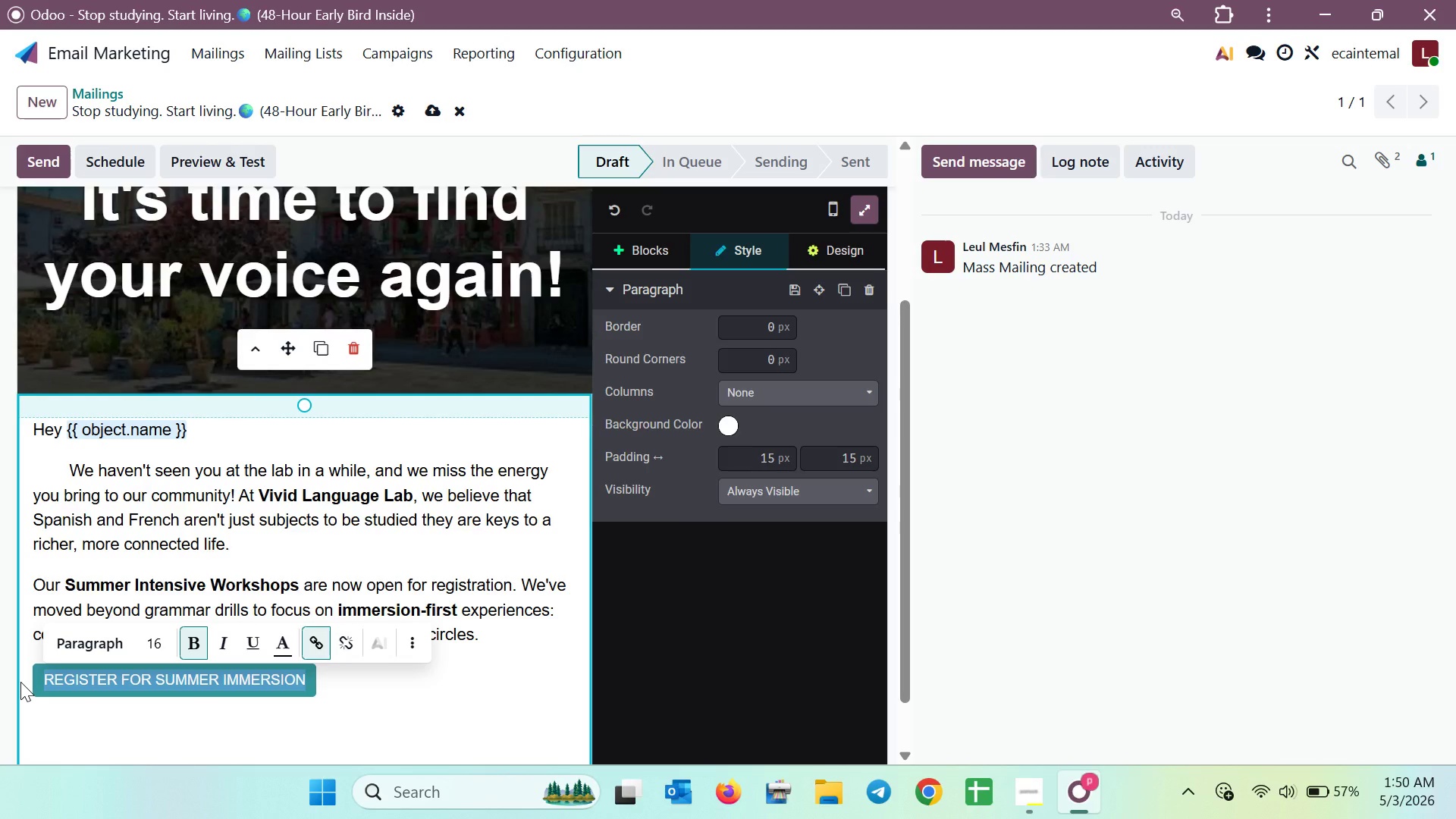 
key(Control+B)
 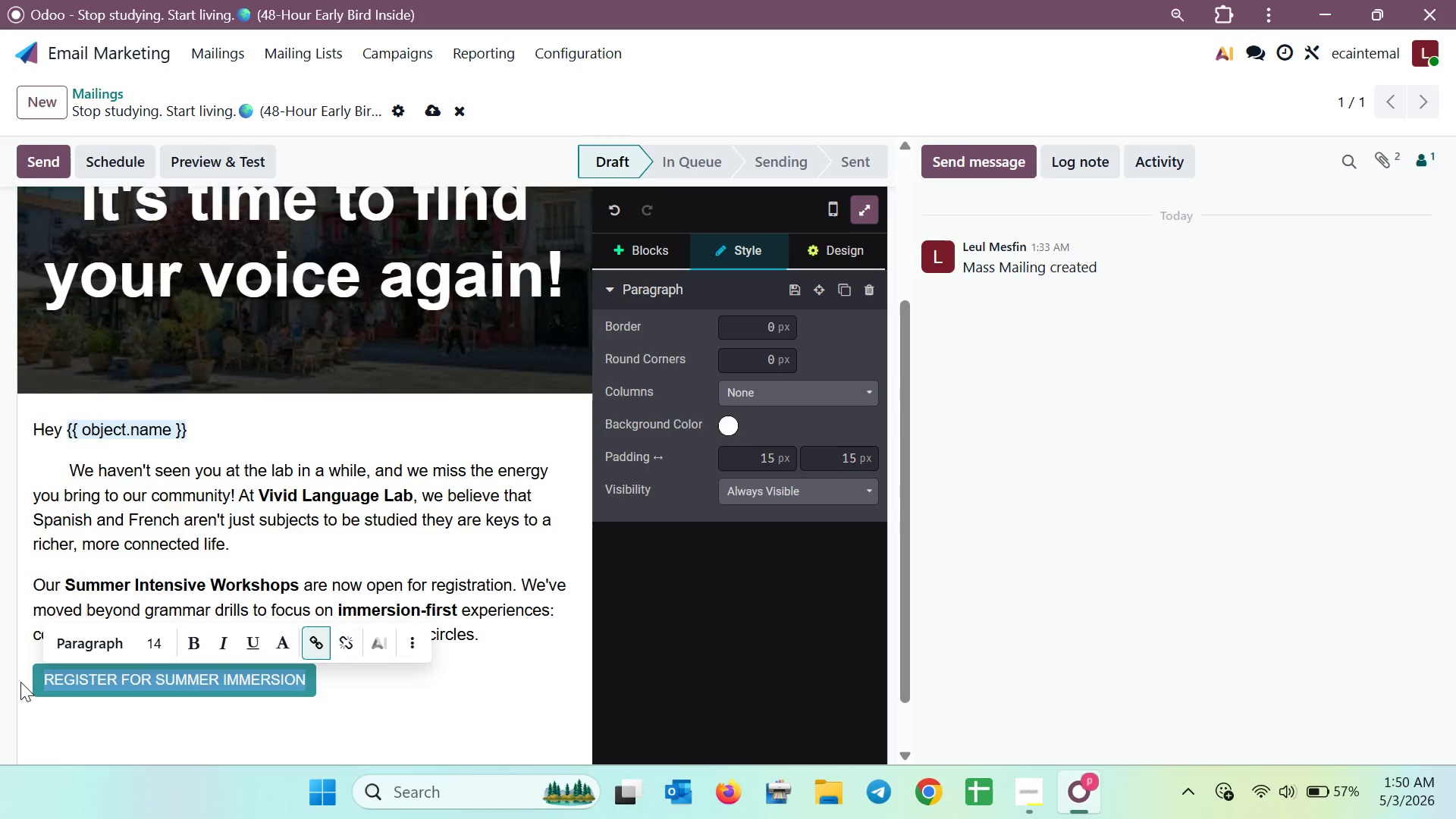 
key(Control+B)
 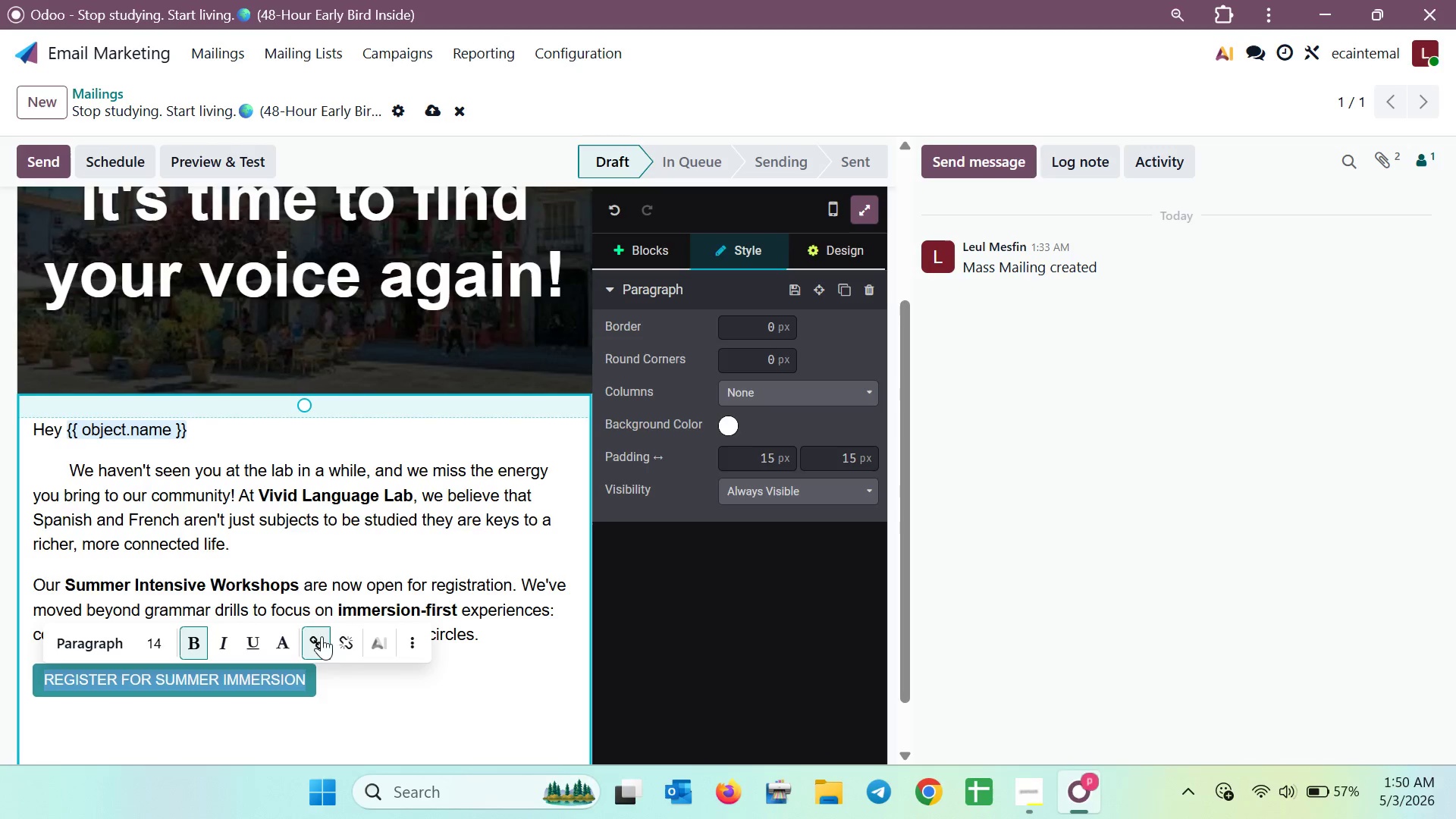 
left_click([325, 641])
 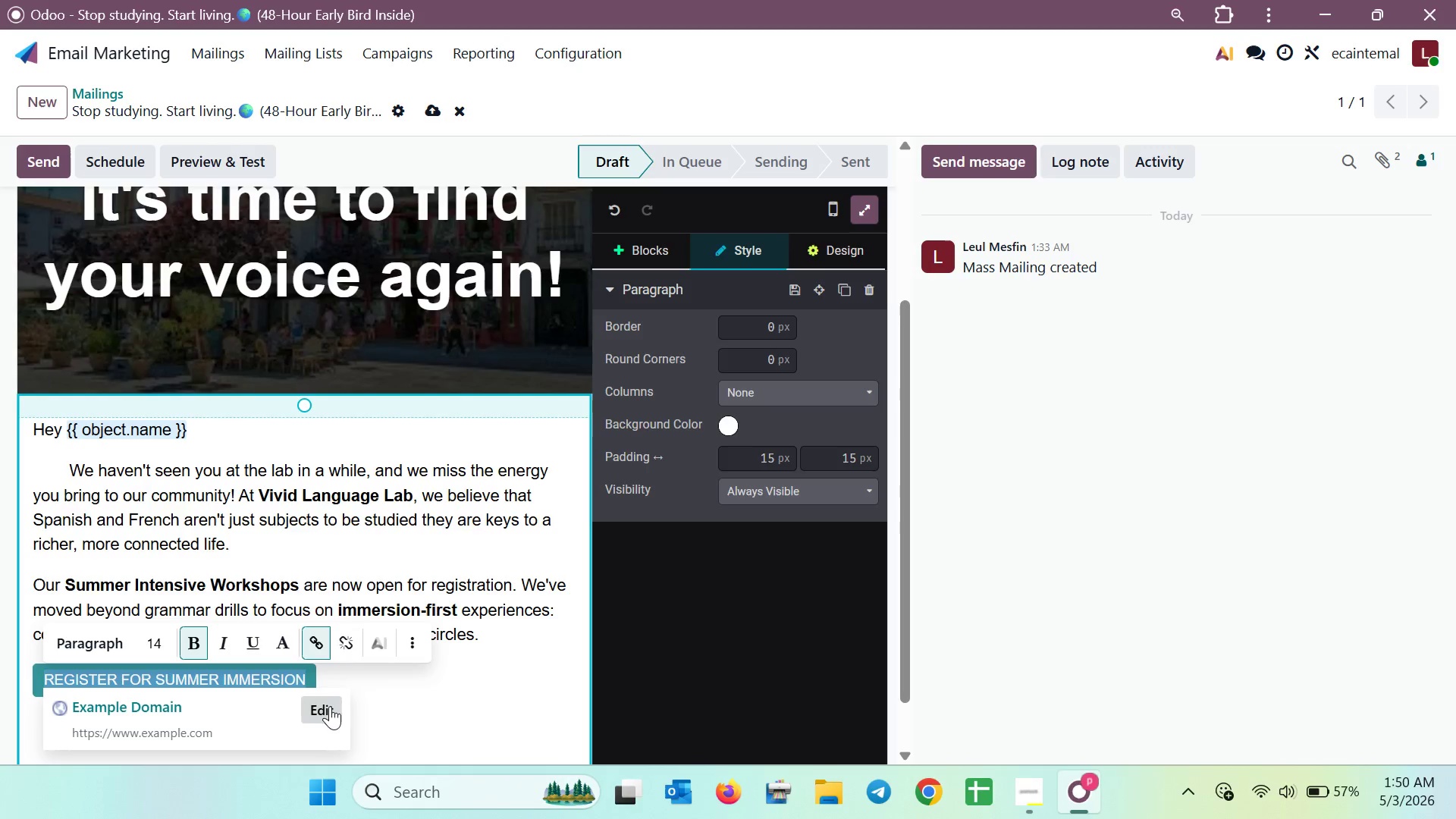 
left_click([329, 715])
 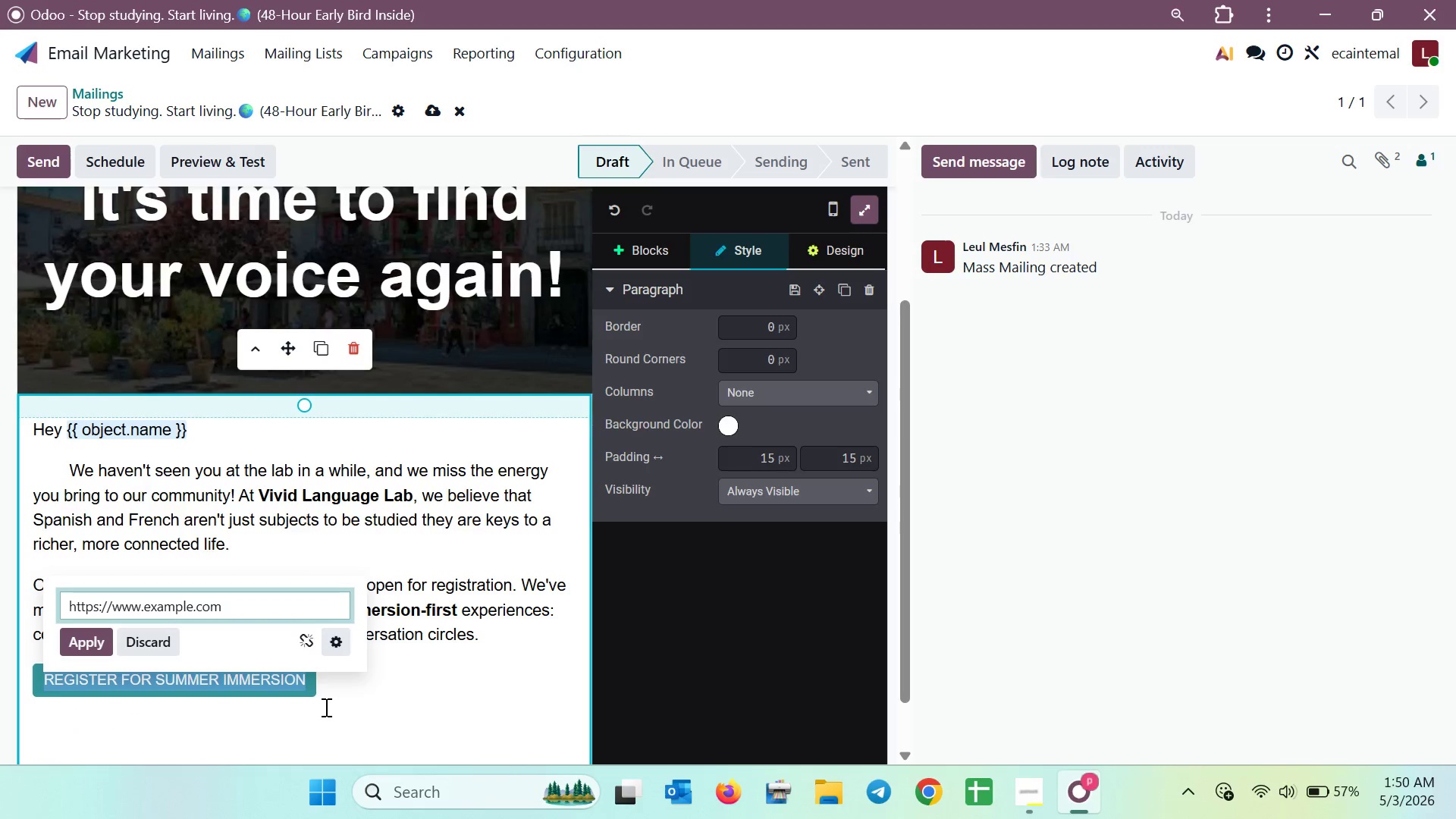 
left_click([330, 639])
 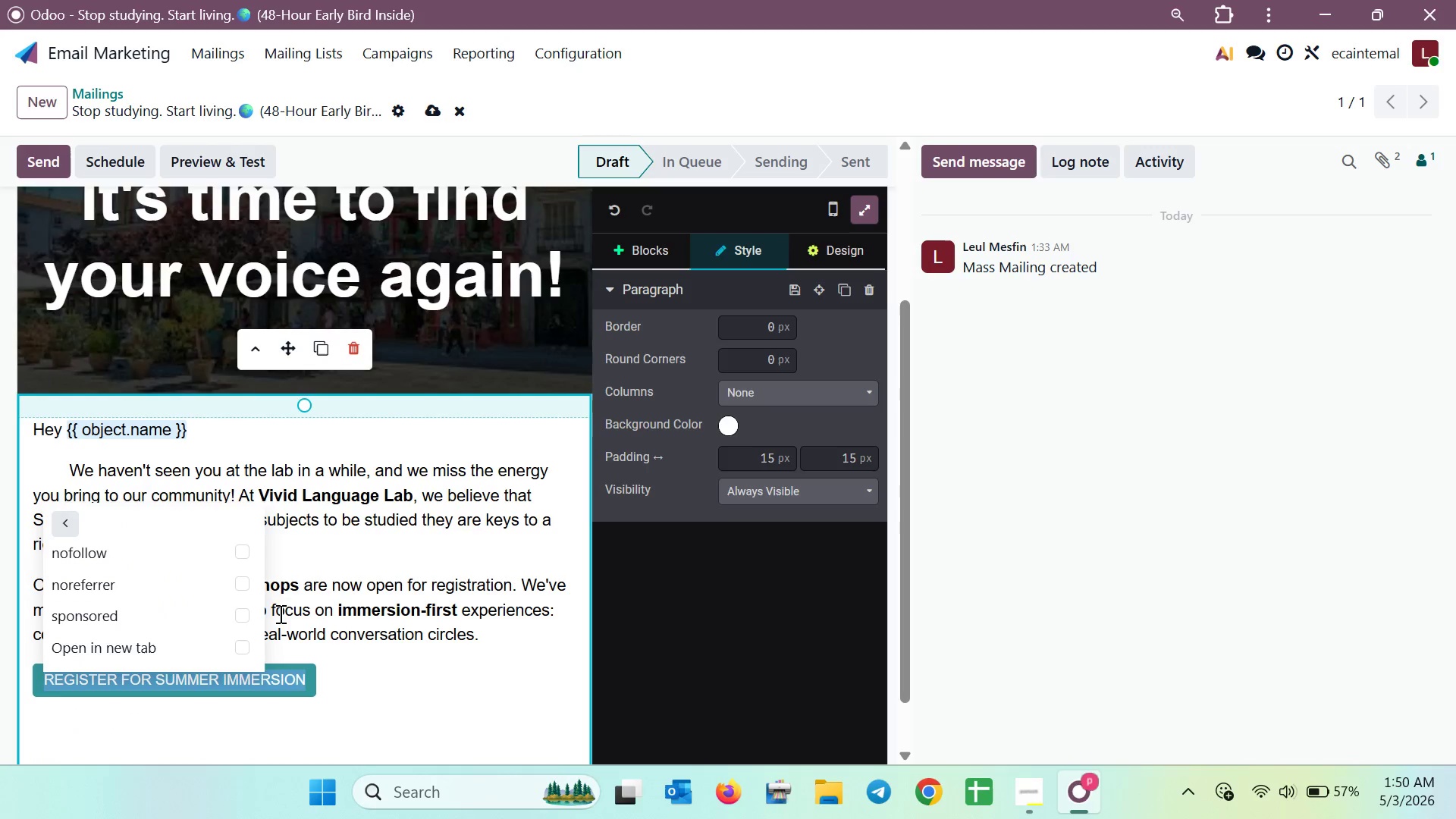 
scroll: coordinate [209, 602], scroll_direction: down, amount: 3.0
 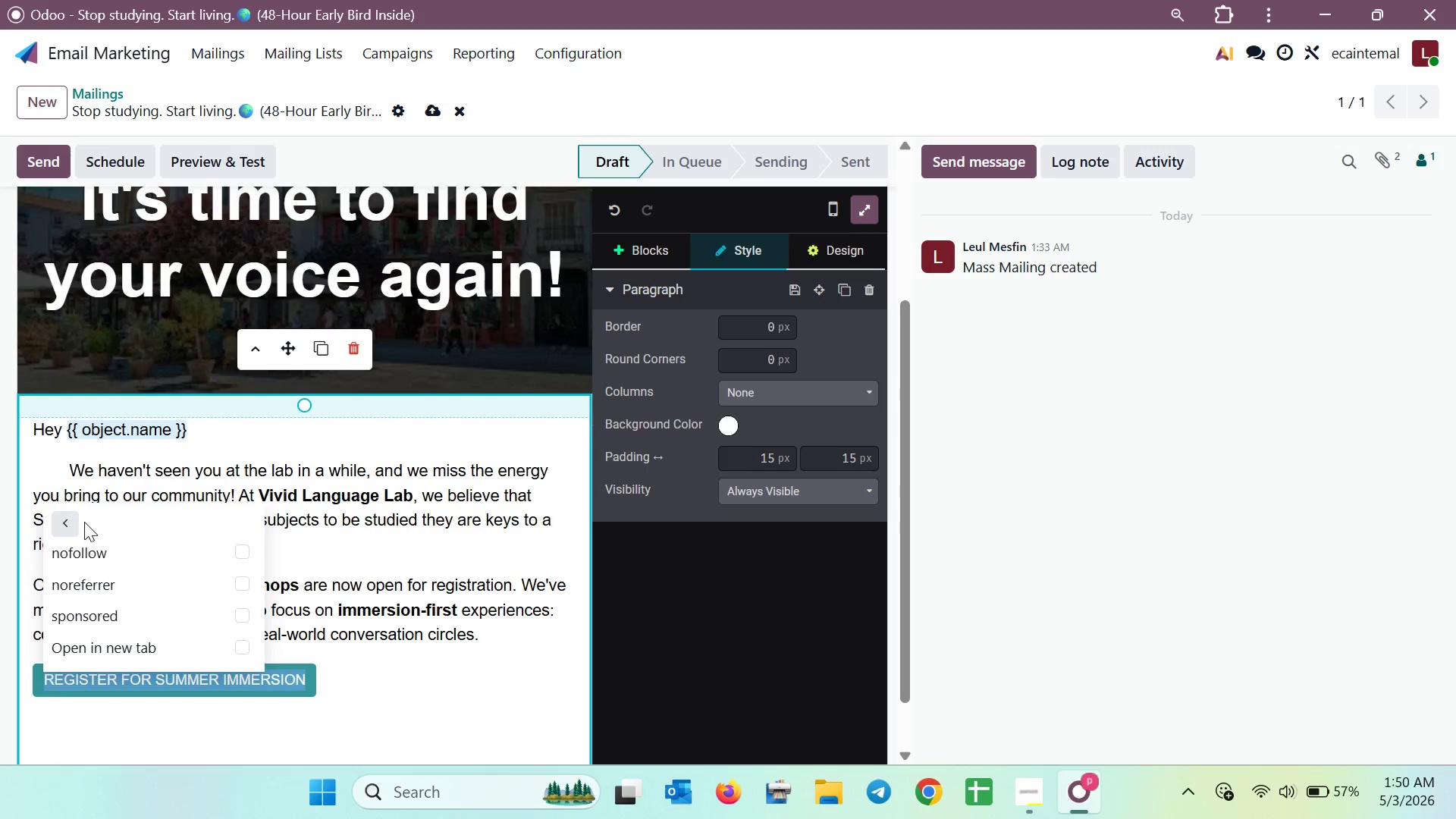 
left_click([71, 522])
 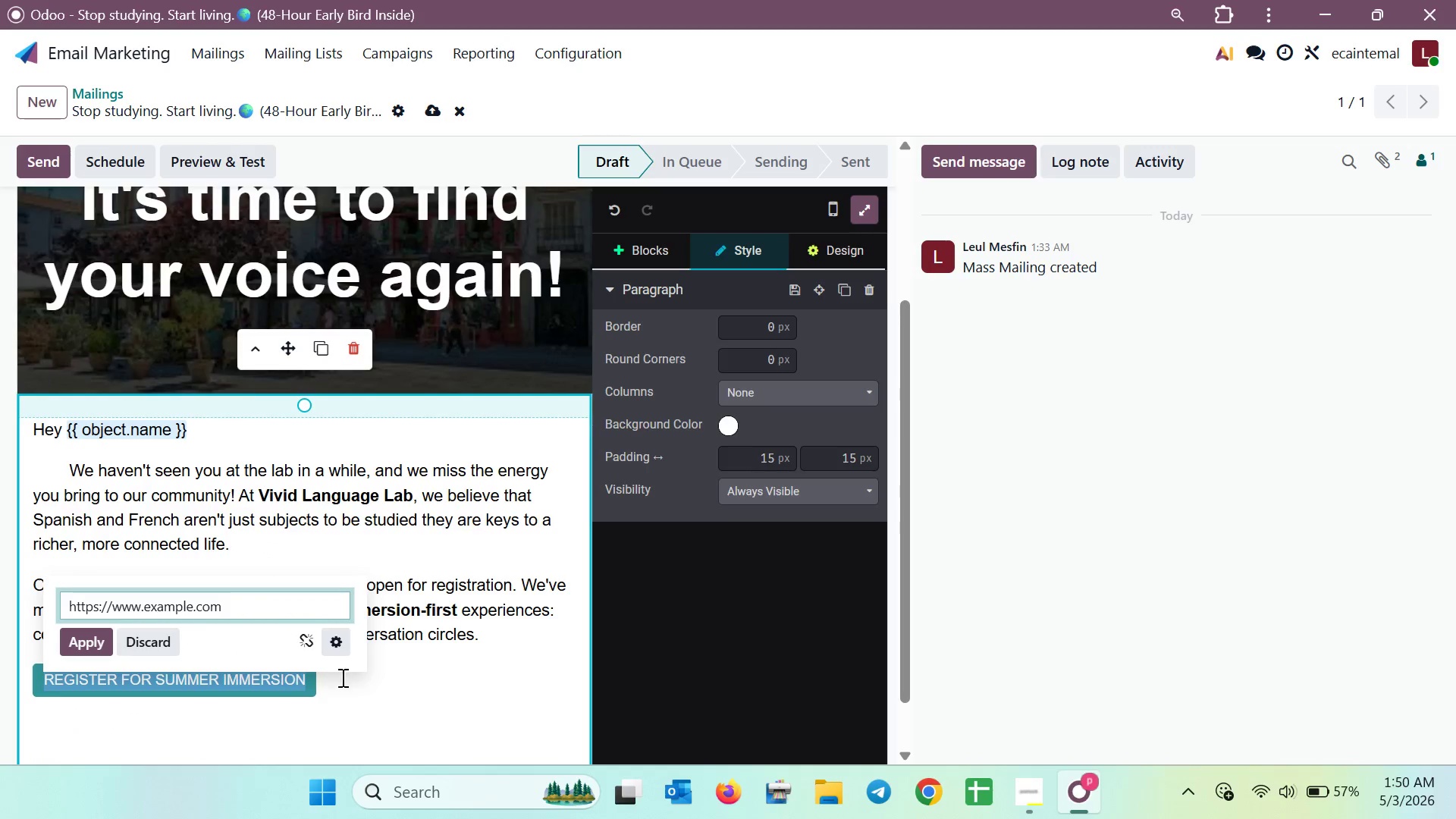 
left_click([413, 710])
 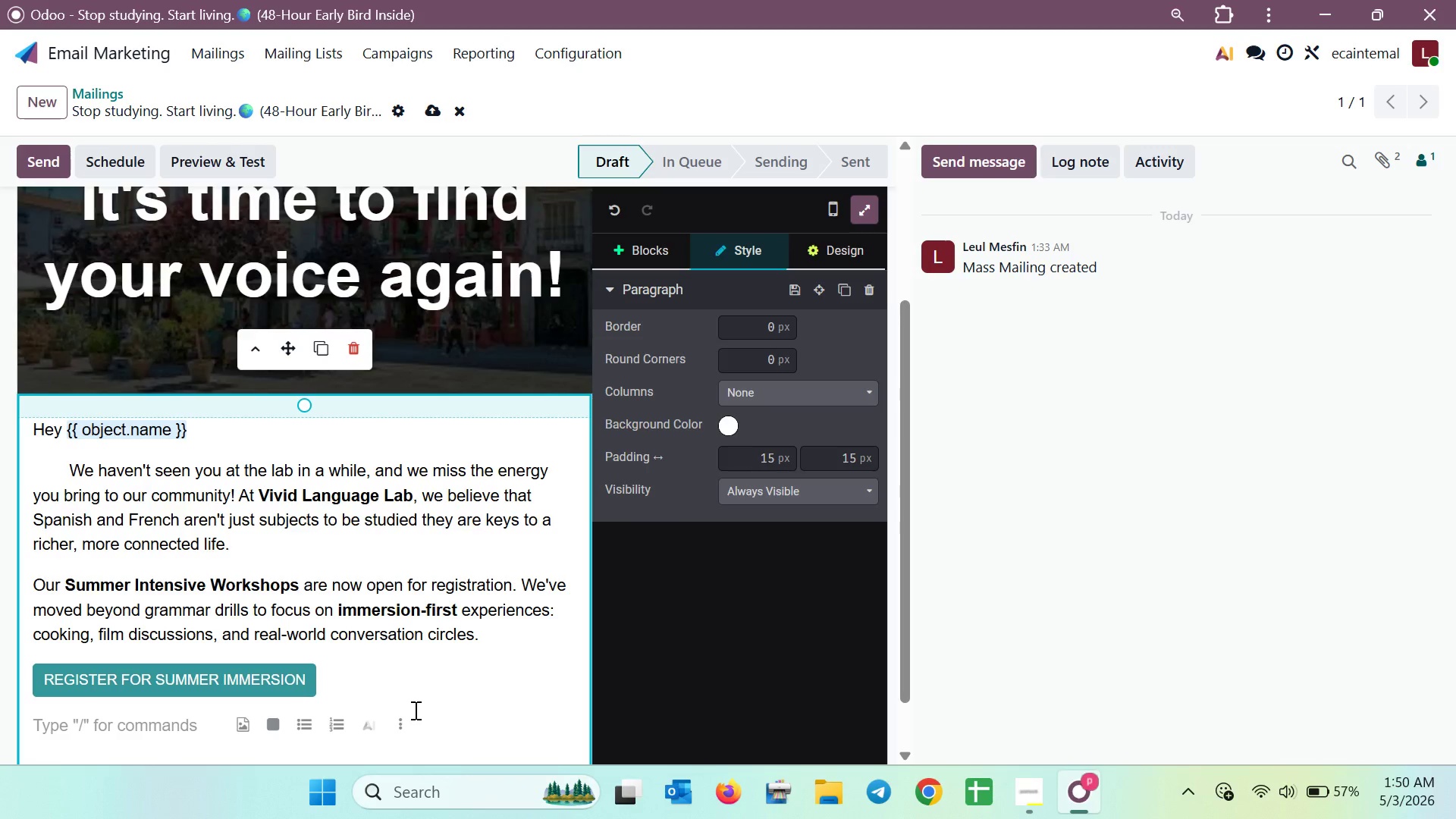 
wait(11.81)
 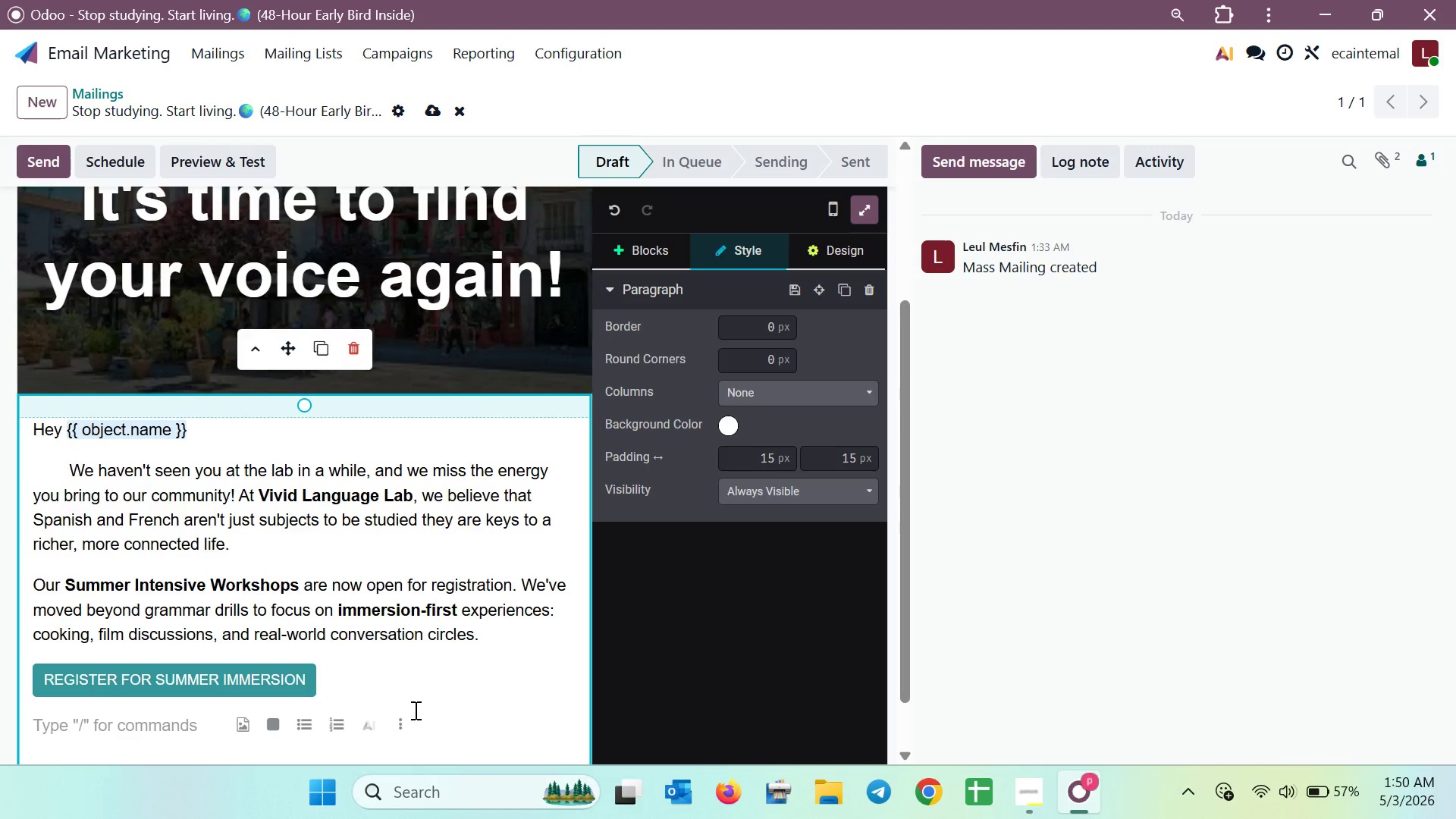 
type(The Alum)
 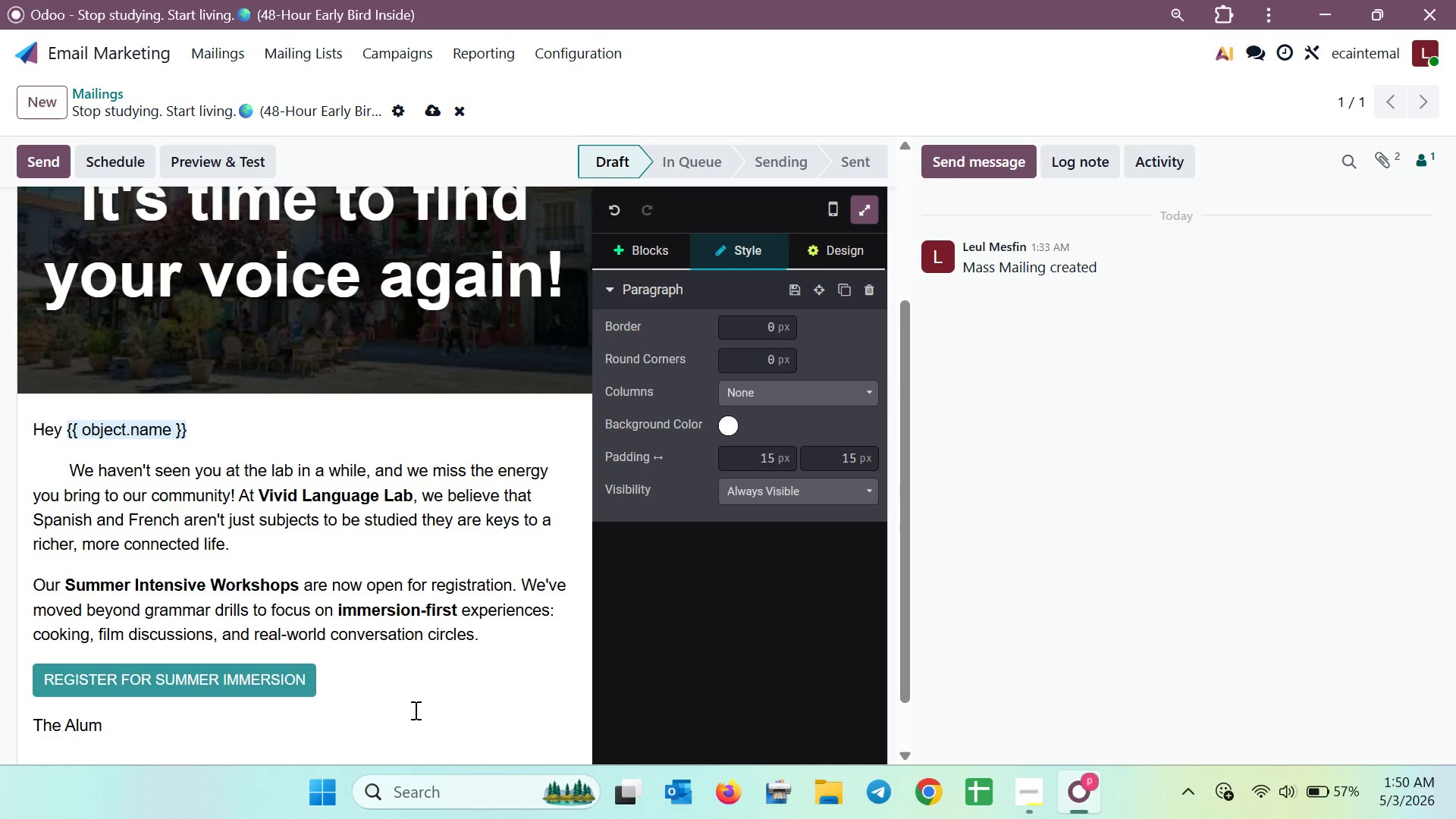 
type(ni a)
key(Backspace)
type(Adv)
 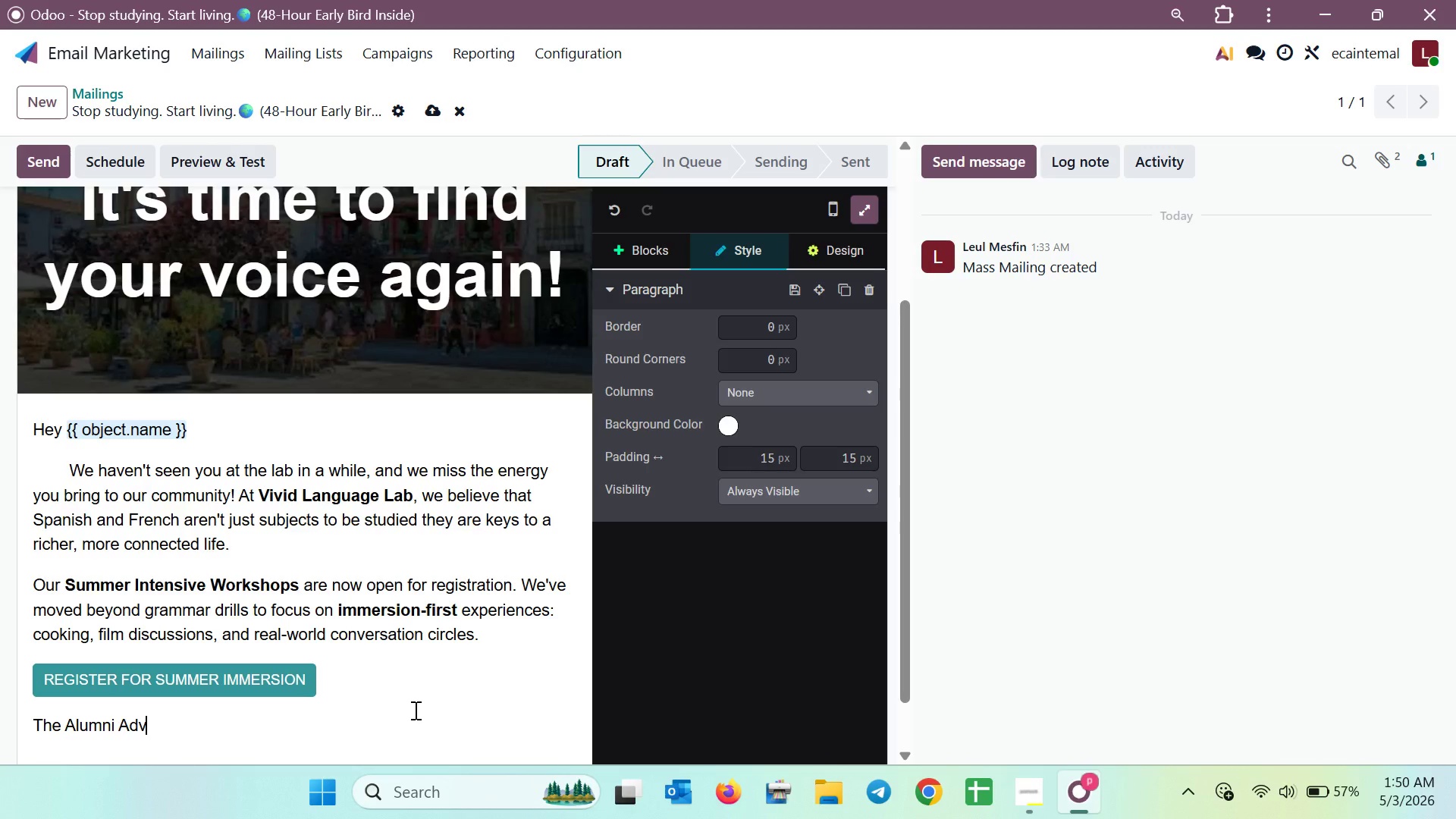 
type(antage )
 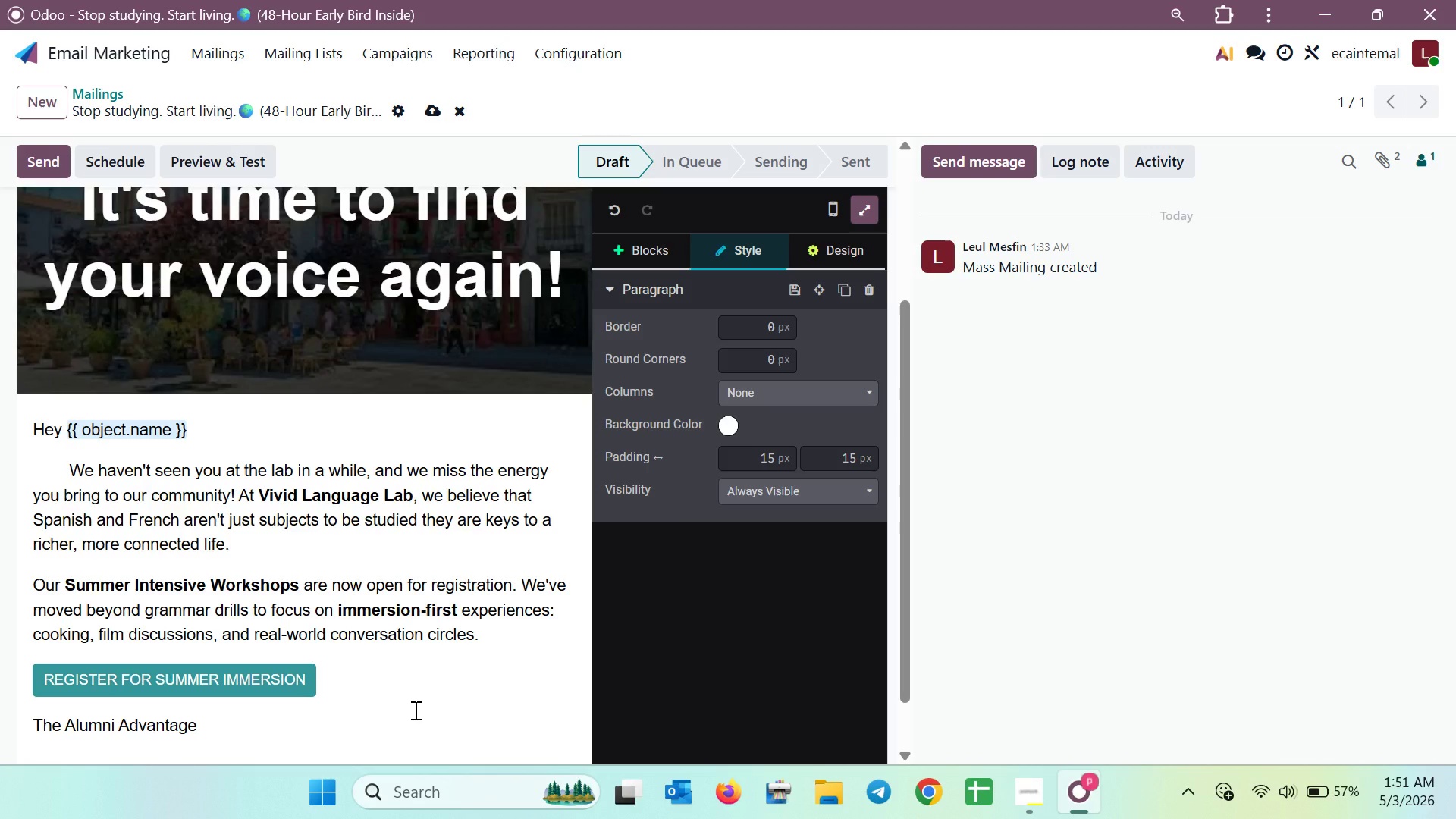 
wait(6.52)
 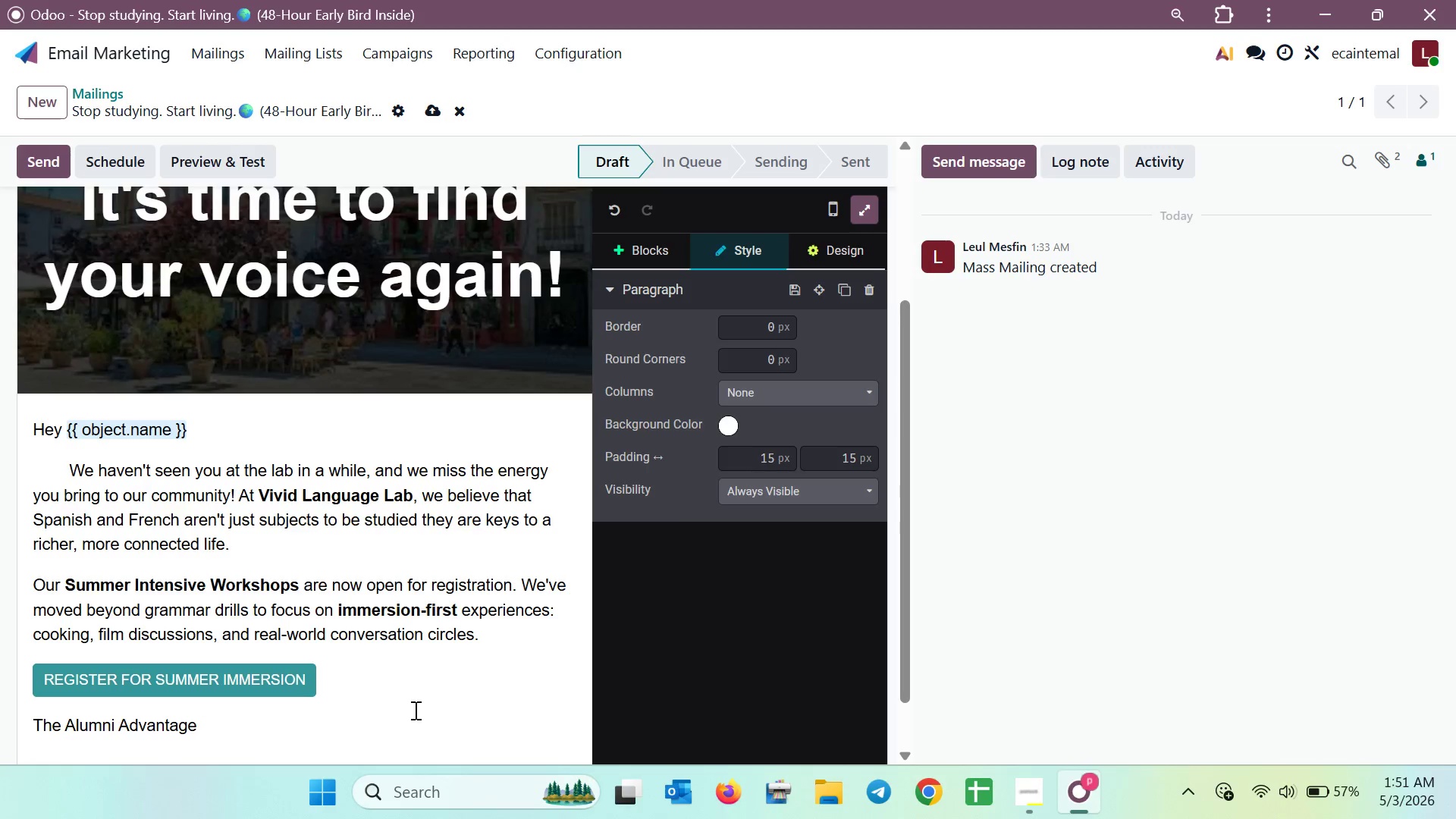 
key(Backspace)
 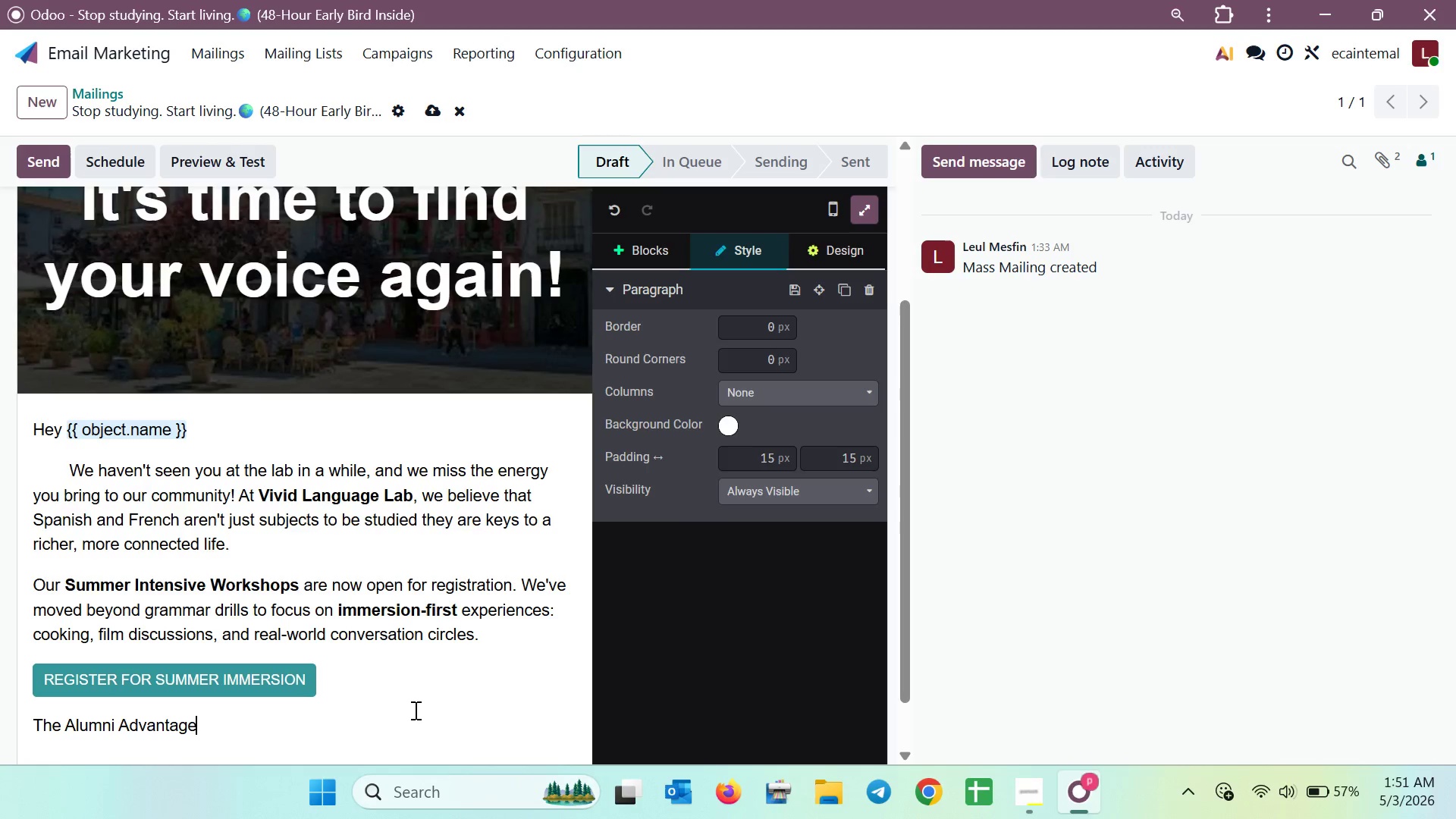 
hold_key(key=ShiftRight, duration=0.42)
 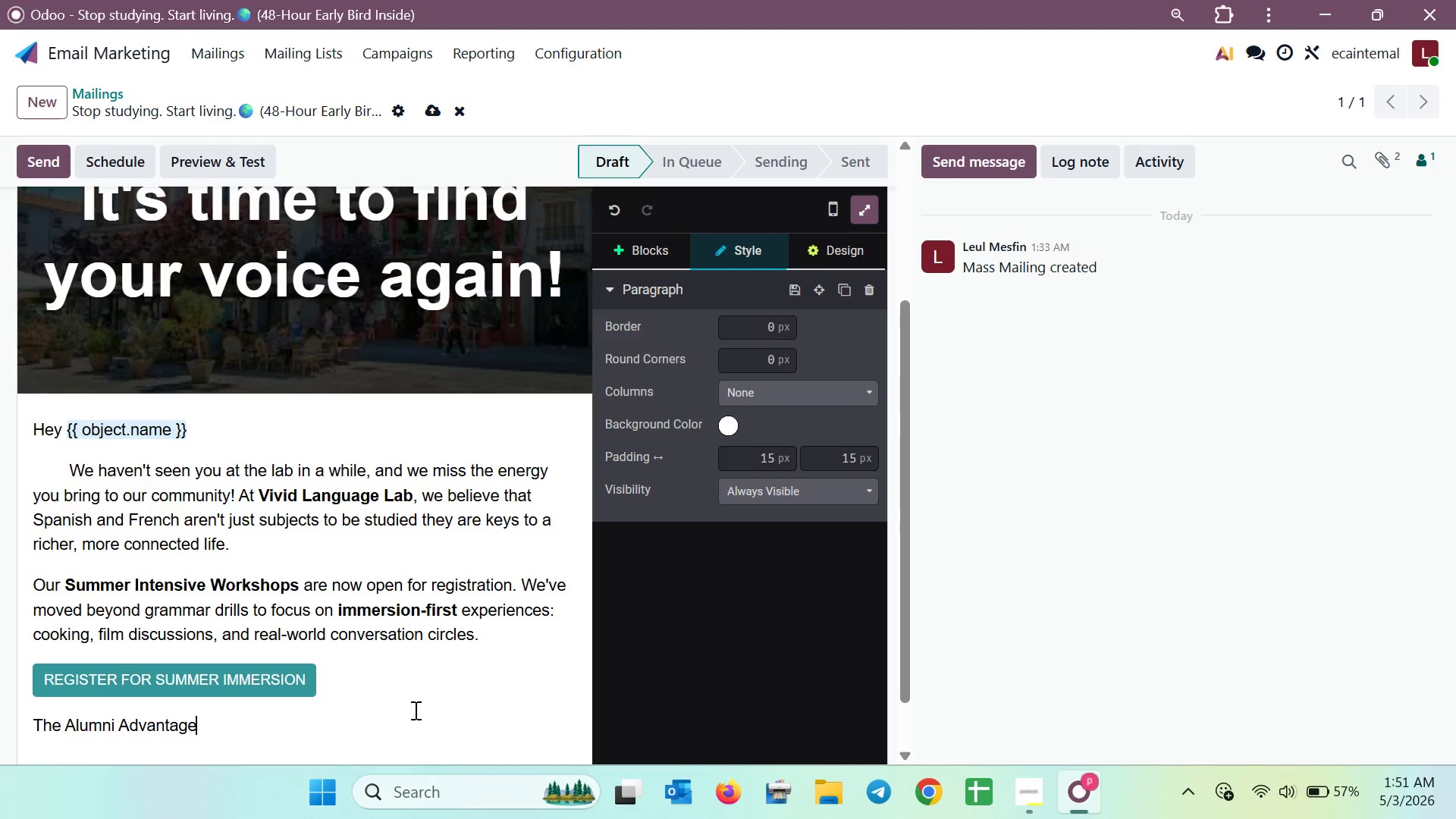 
key(Shift+Semicolon)
 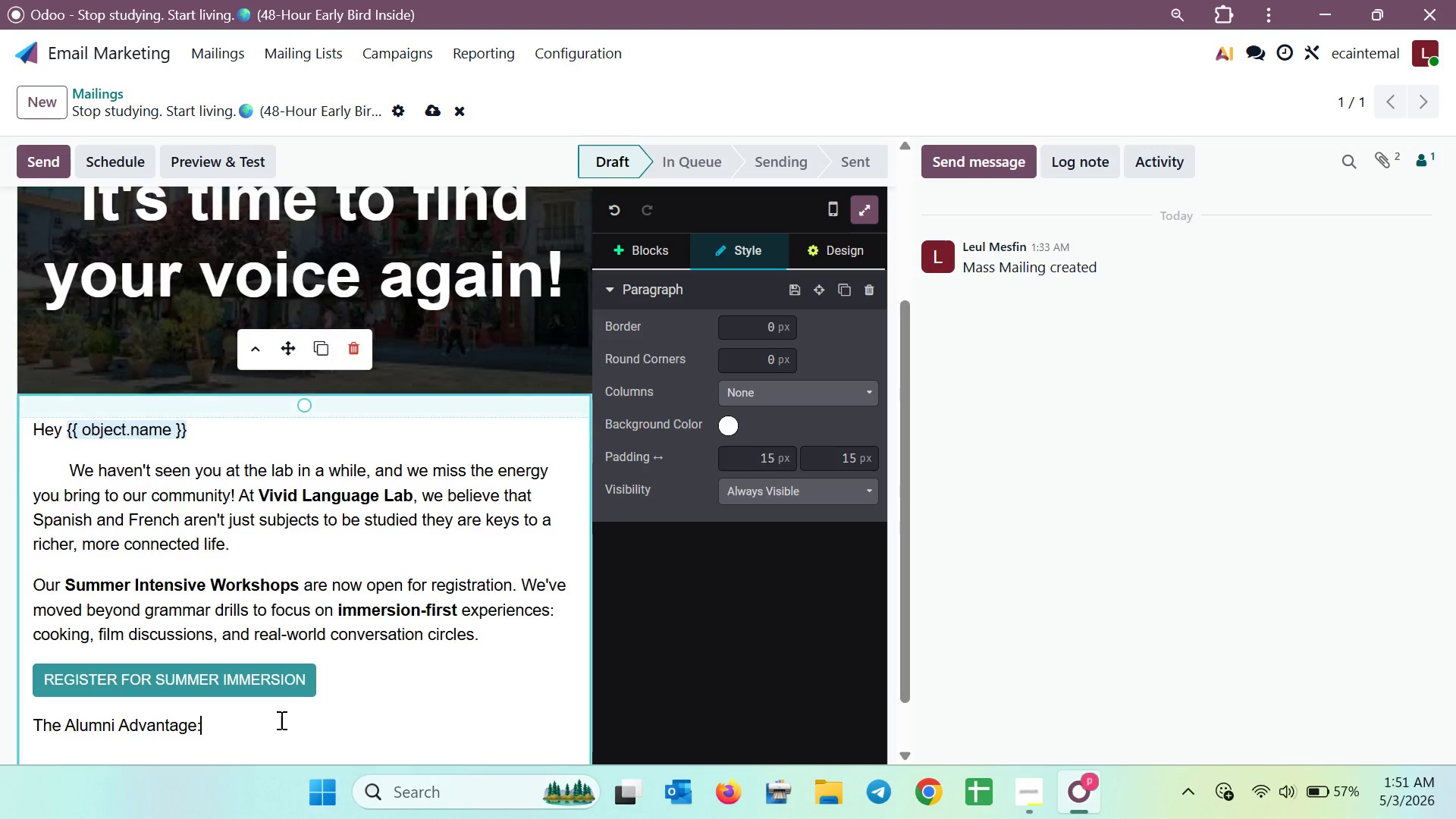 
left_click_drag(start_coordinate=[272, 723], to_coordinate=[21, 726])
 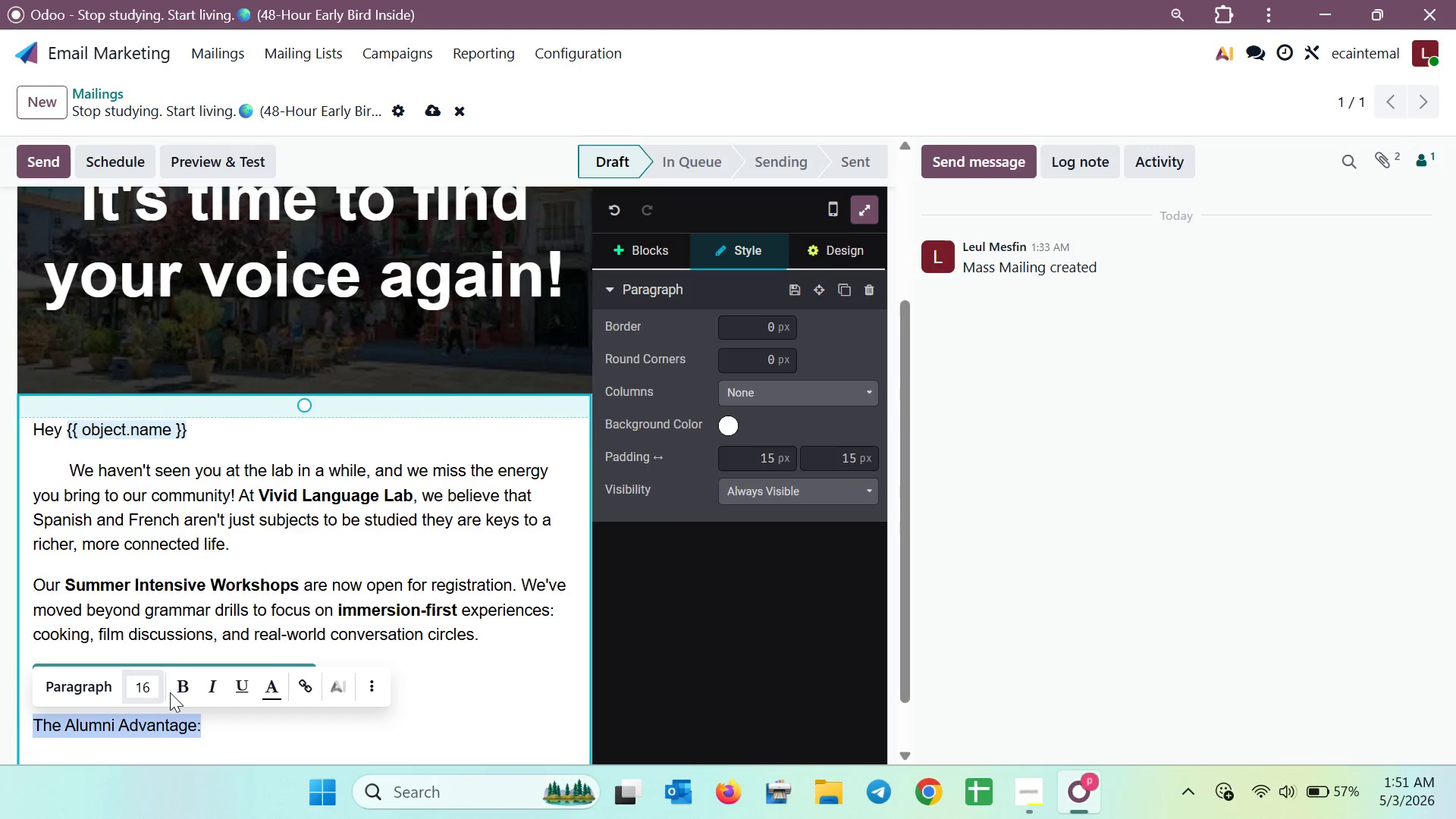 
left_click([178, 692])
 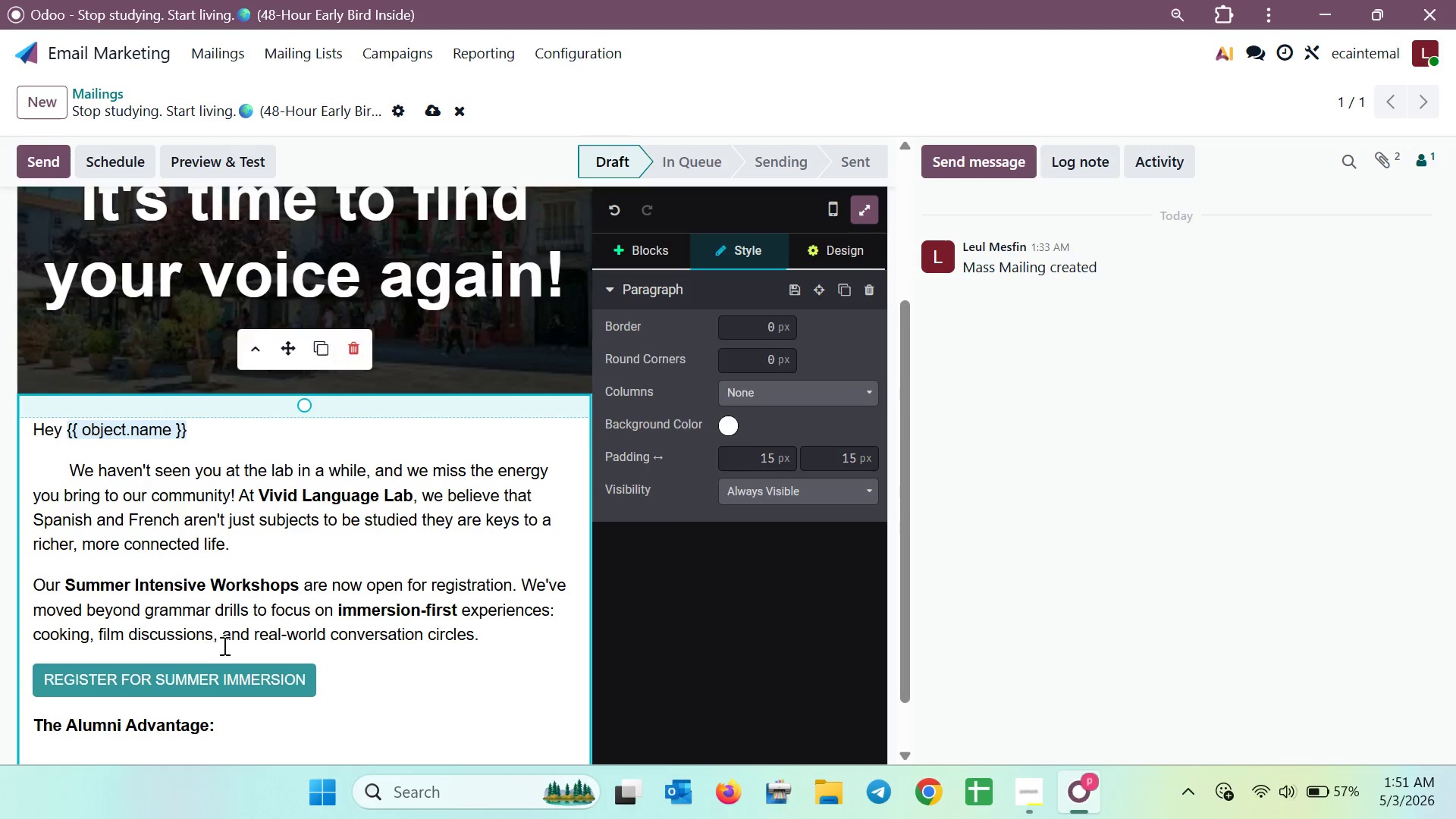 
left_click_drag(start_coordinate=[463, 660], to_coordinate=[69, 453])
 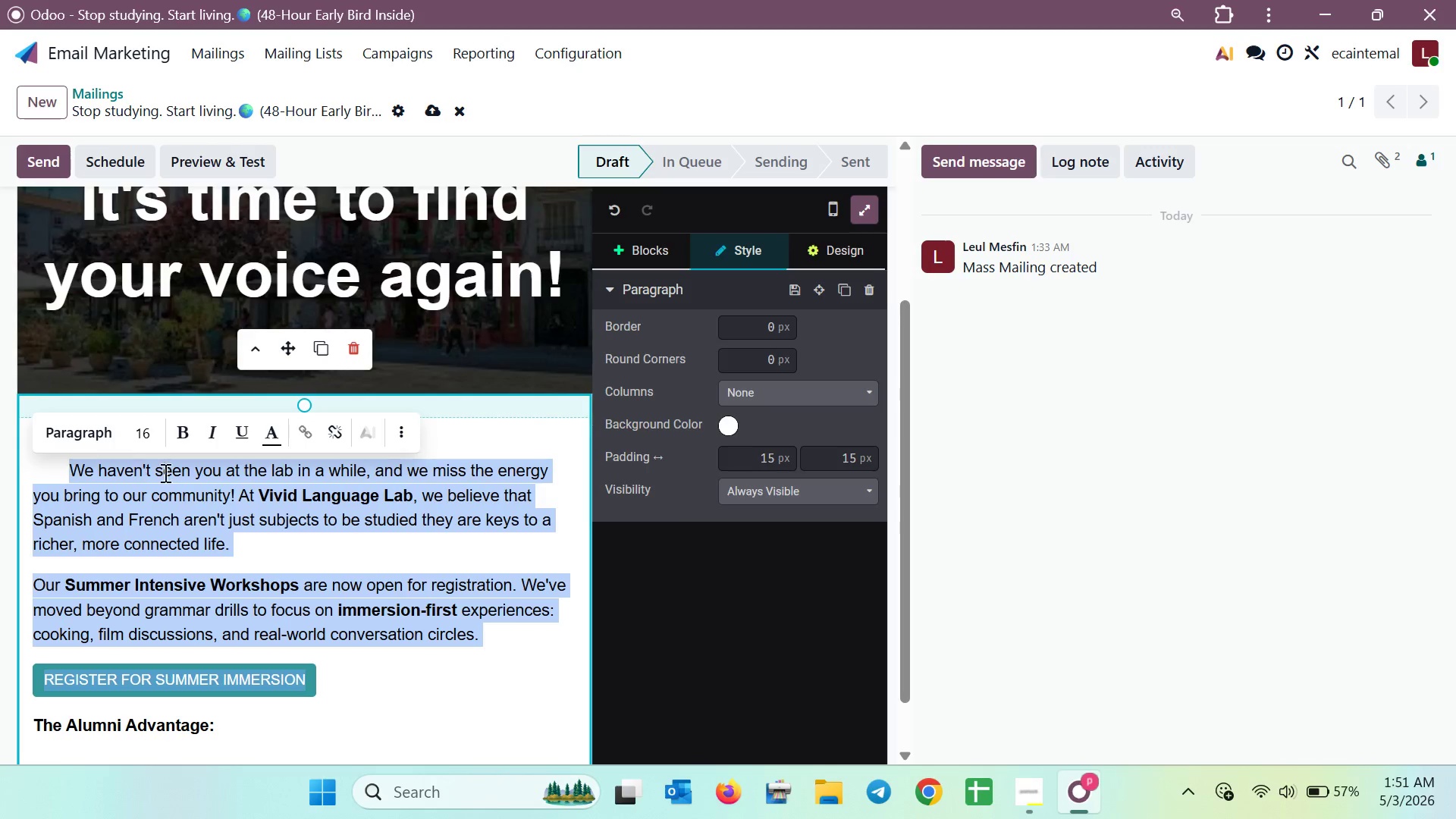 
left_click([256, 579])
 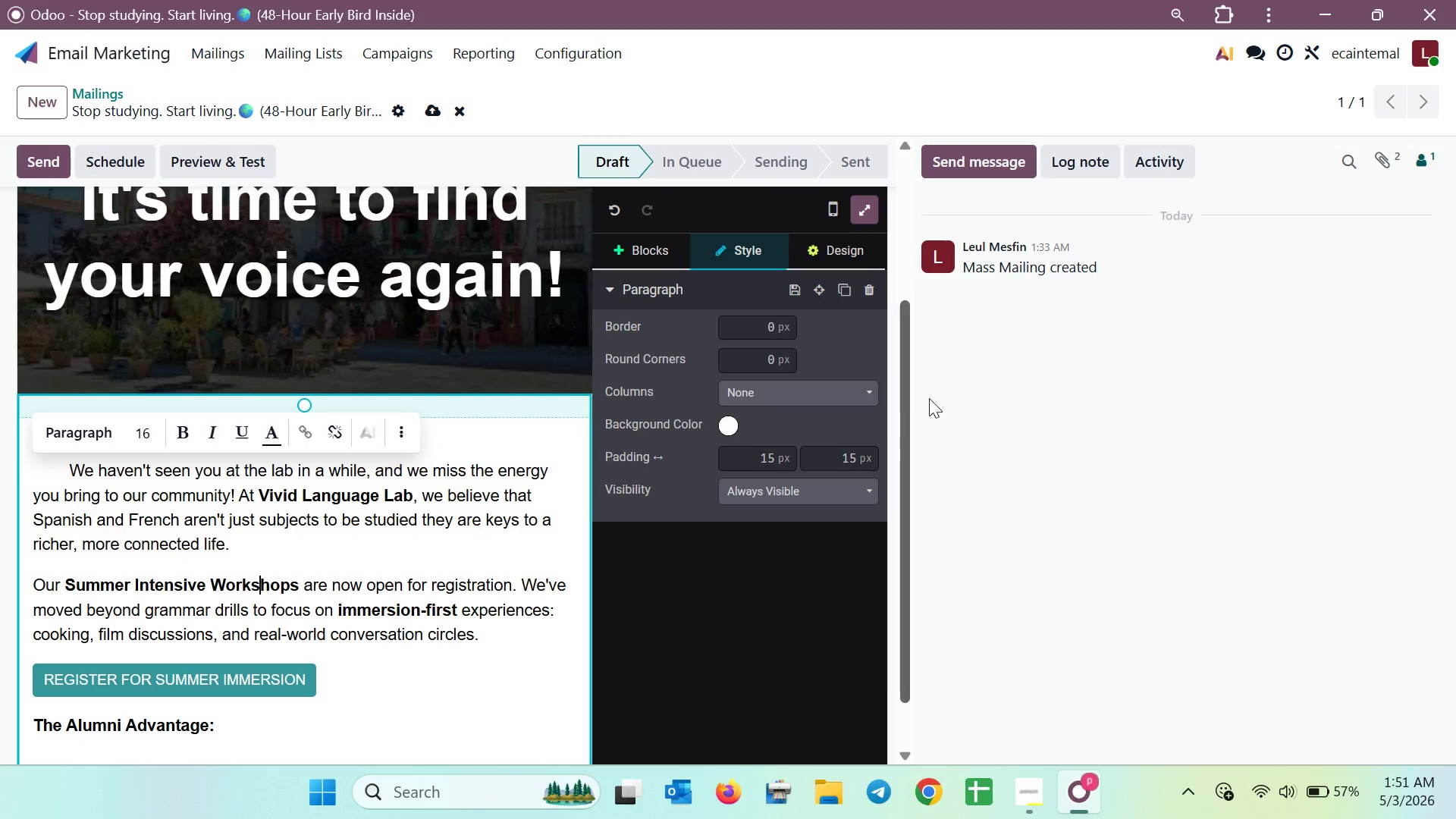 
left_click([818, 212])
 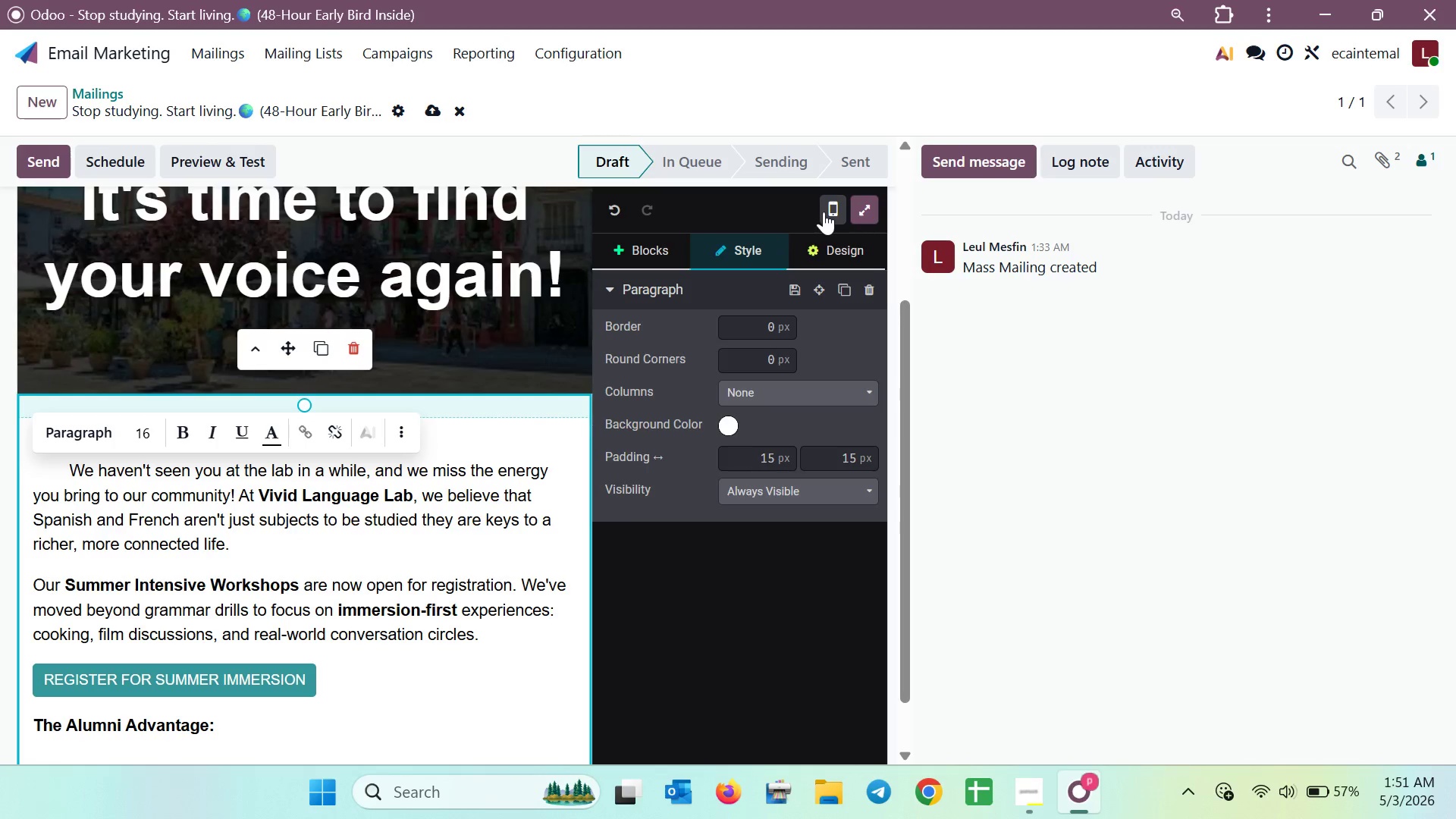 
left_click([824, 210])
 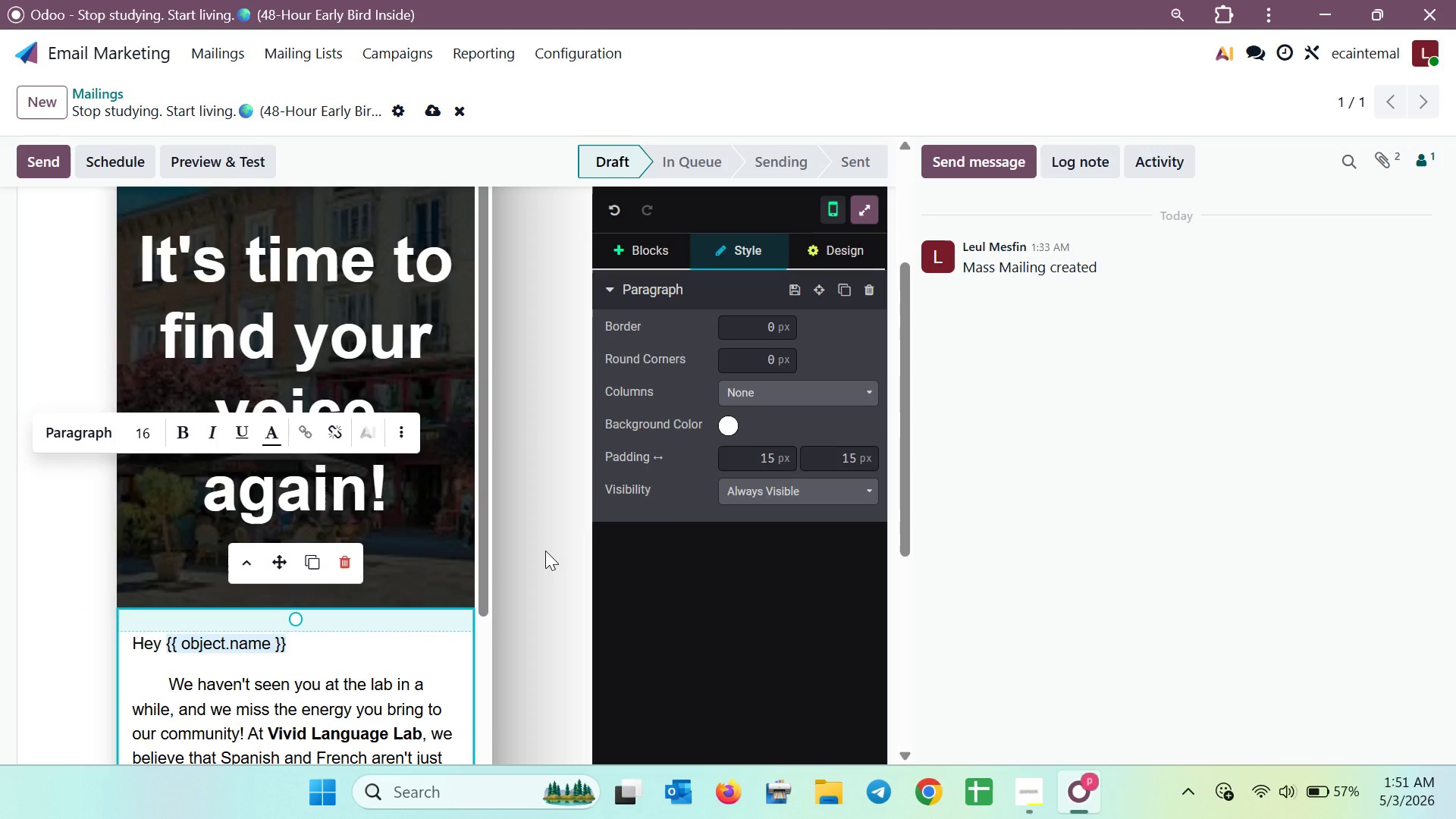 
scroll: coordinate [545, 551], scroll_direction: down, amount: 5.0
 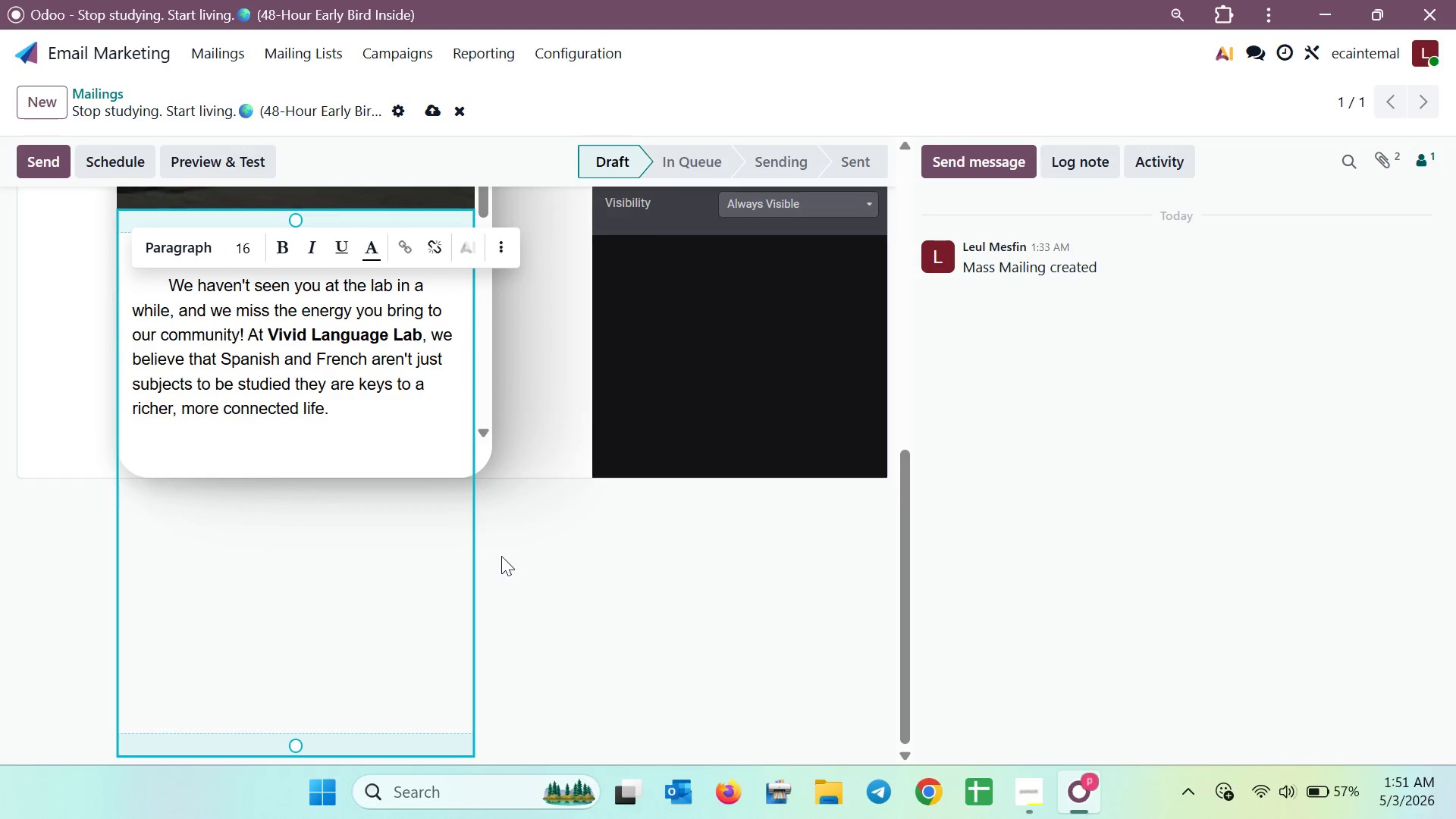 
scroll: coordinate [493, 557], scroll_direction: up, amount: 2.0
 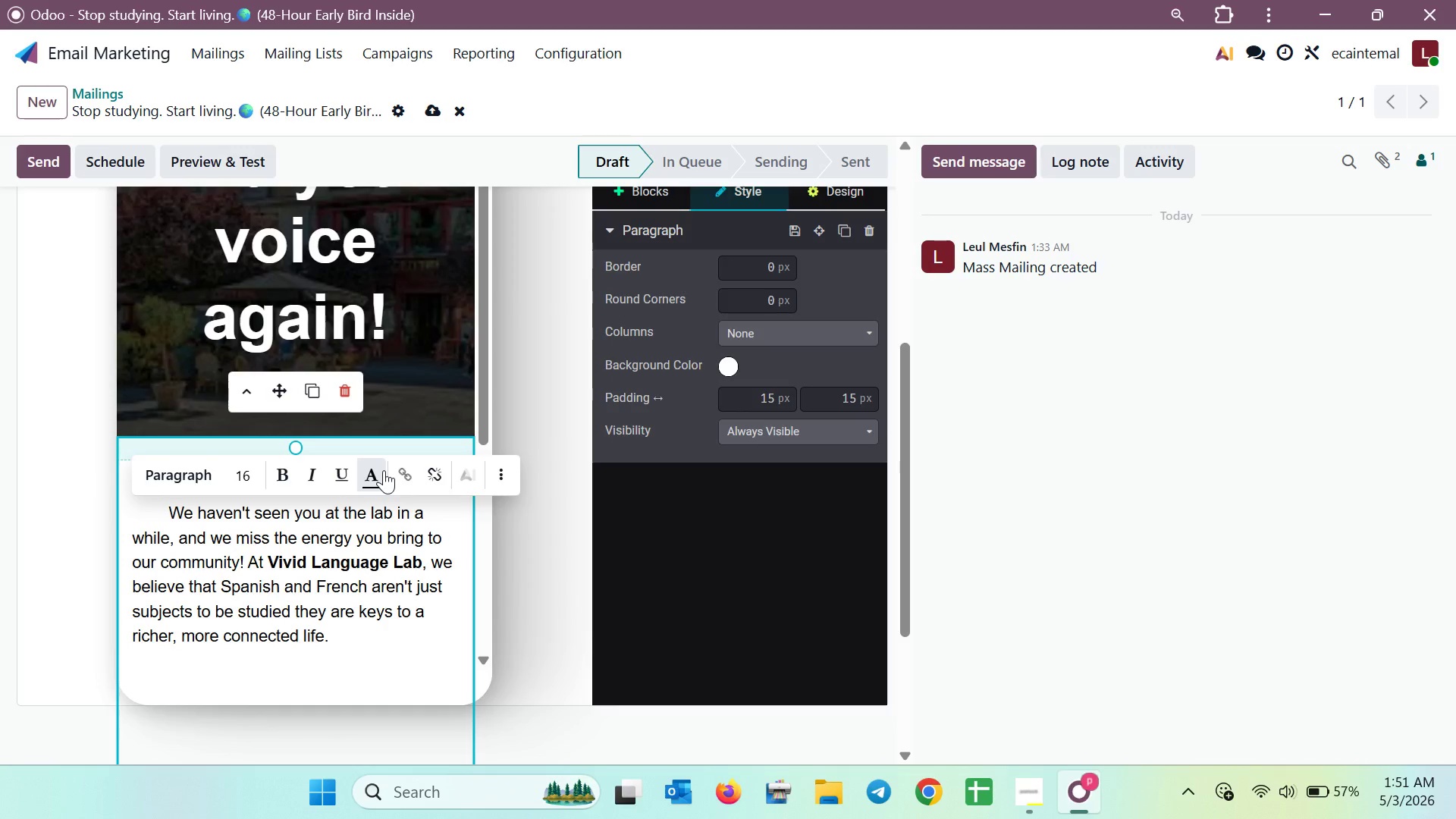 
scroll: coordinate [447, 587], scroll_direction: down, amount: 5.0
 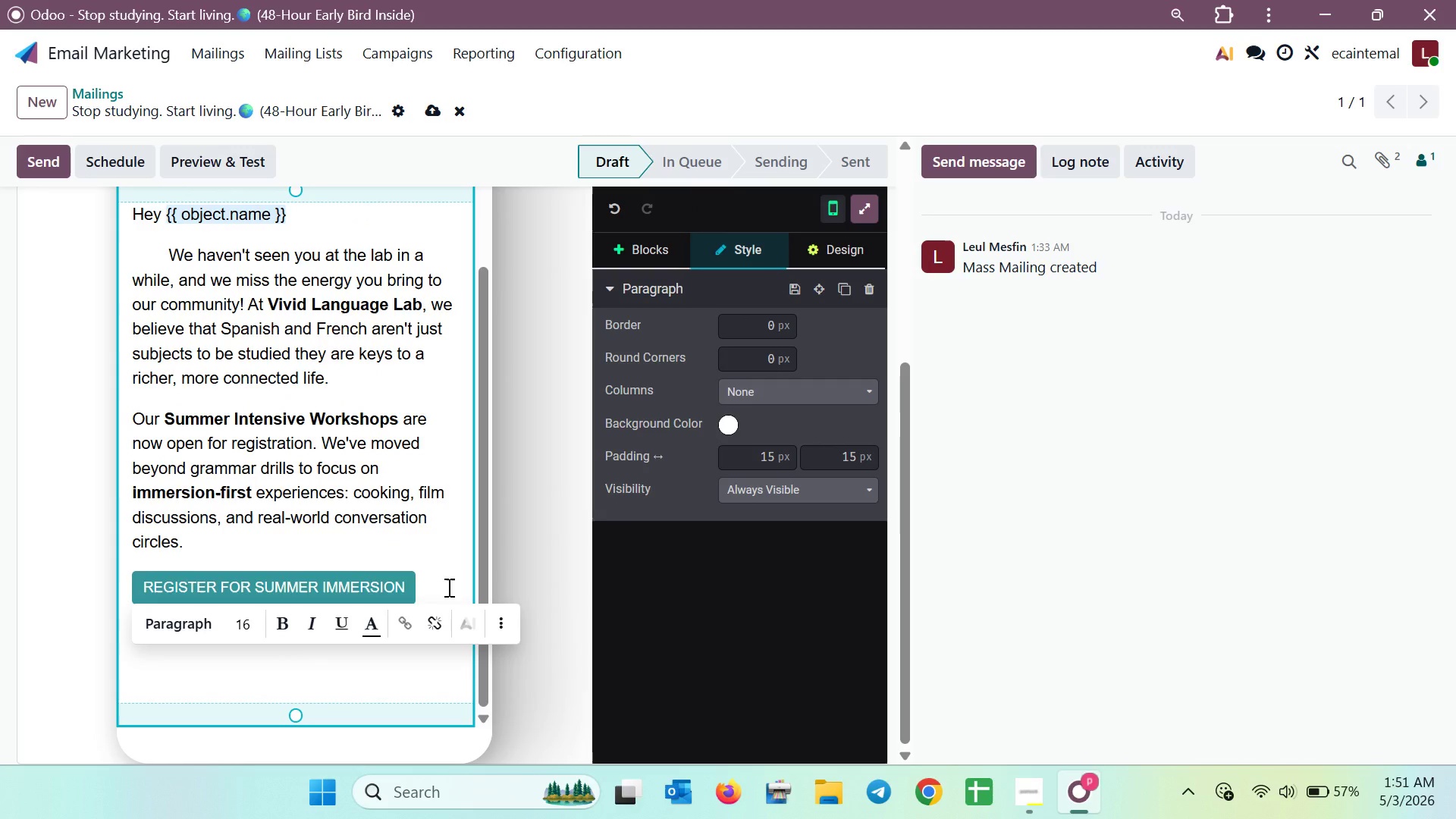 
scroll: coordinate [447, 587], scroll_direction: up, amount: 1.0
 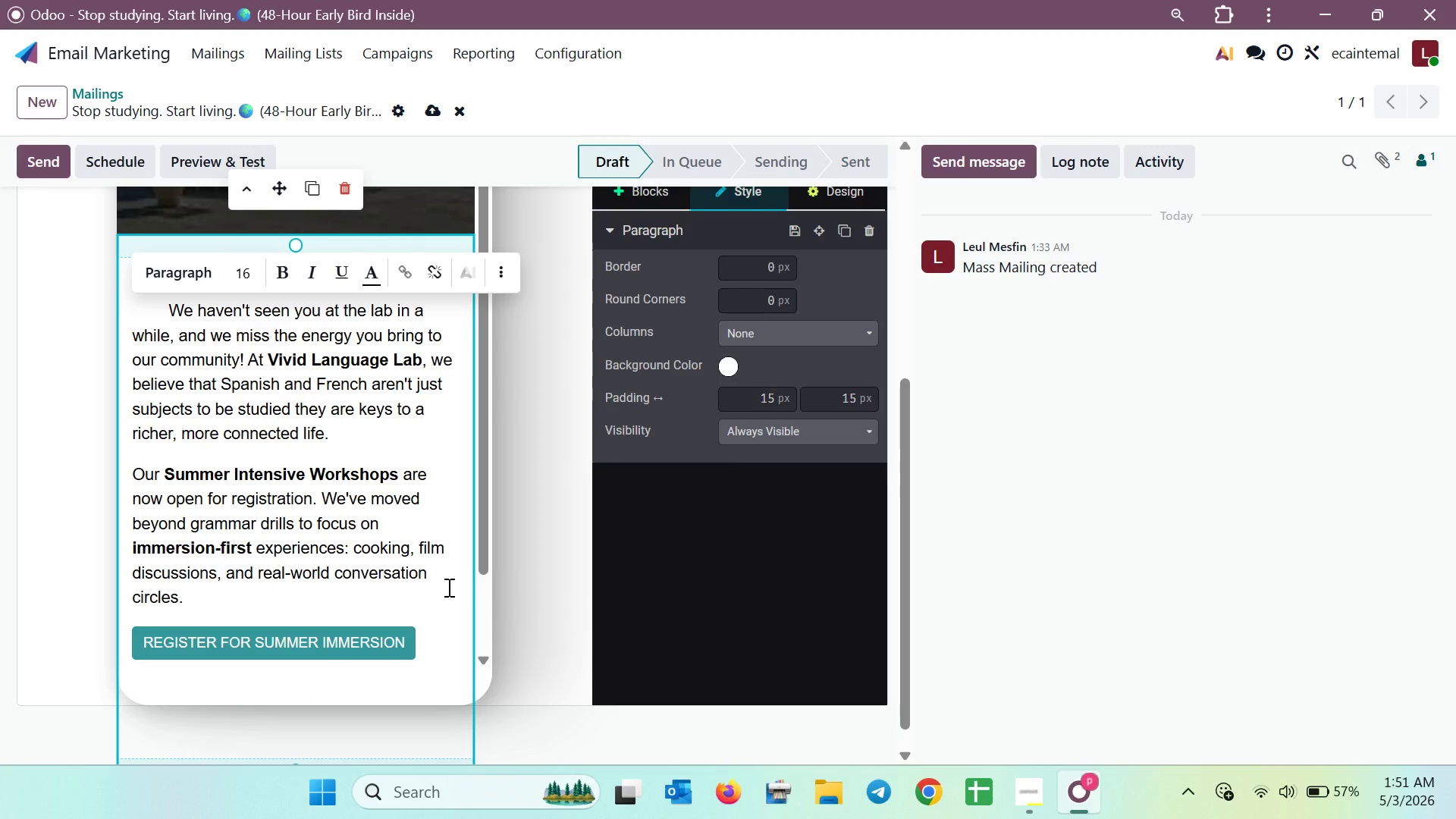 
scroll: coordinate [447, 587], scroll_direction: down, amount: 1.0
 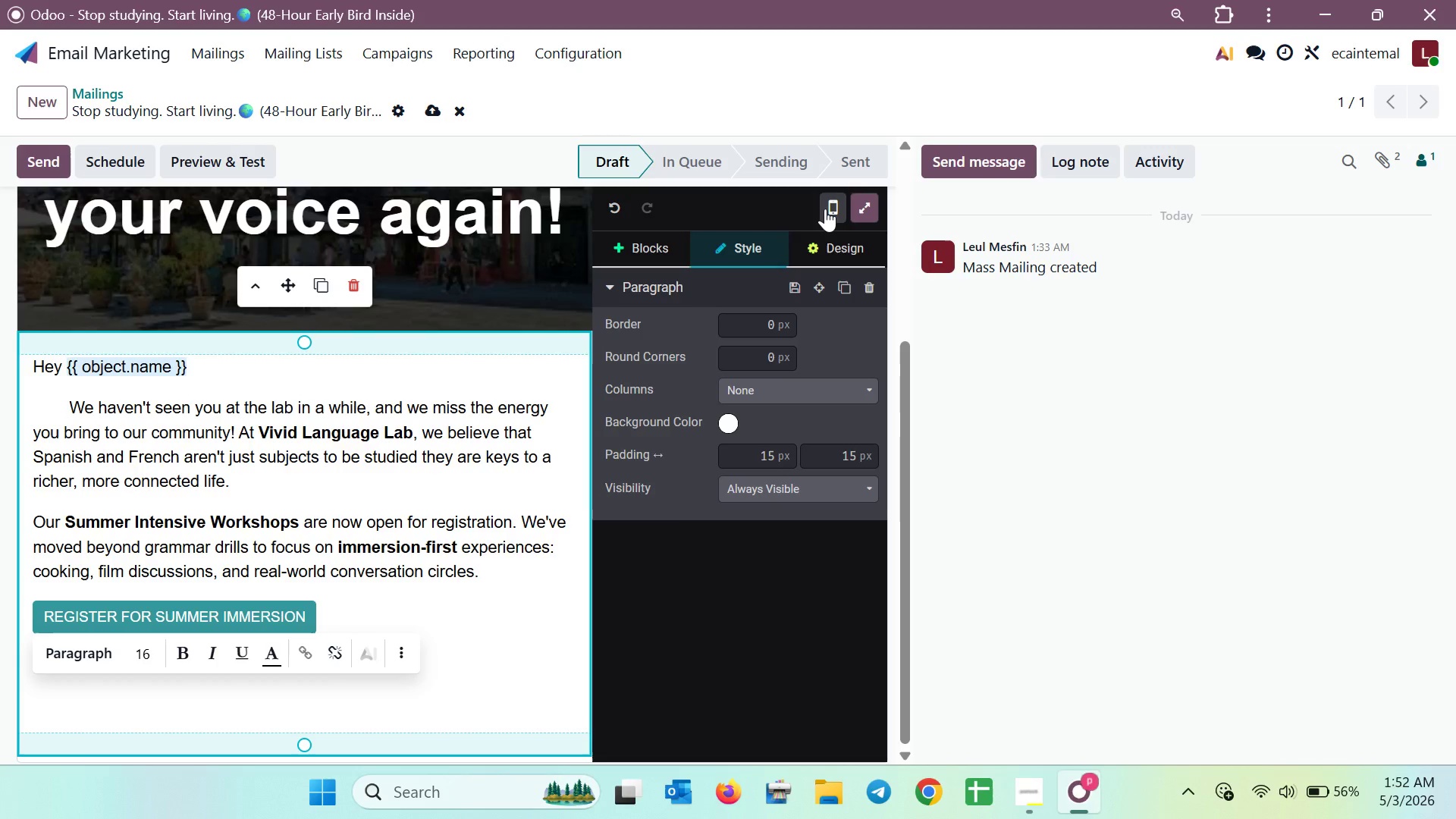 
wait(61.01)
 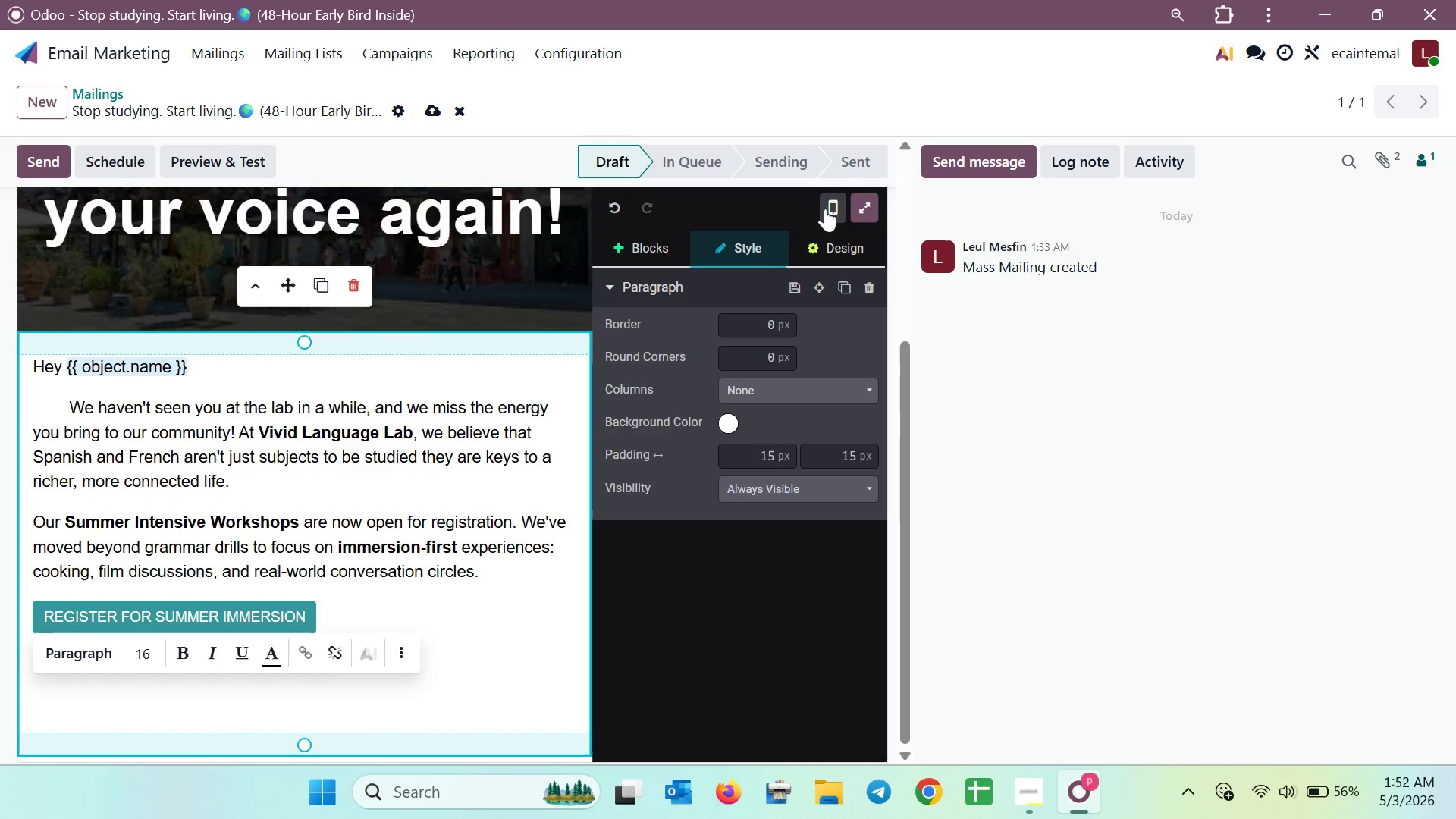 
left_click([505, 589])
 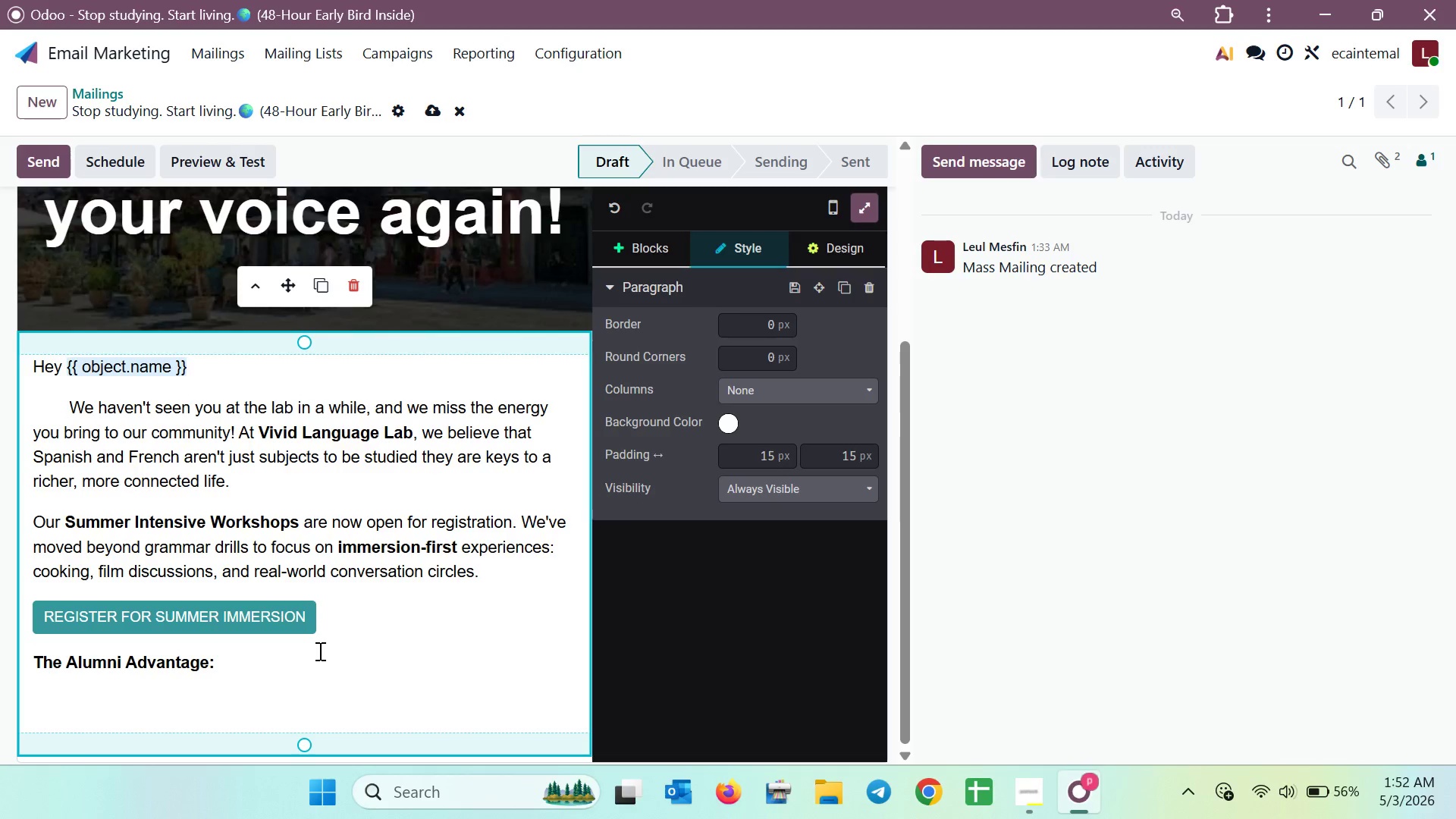 
left_click([318, 651])
 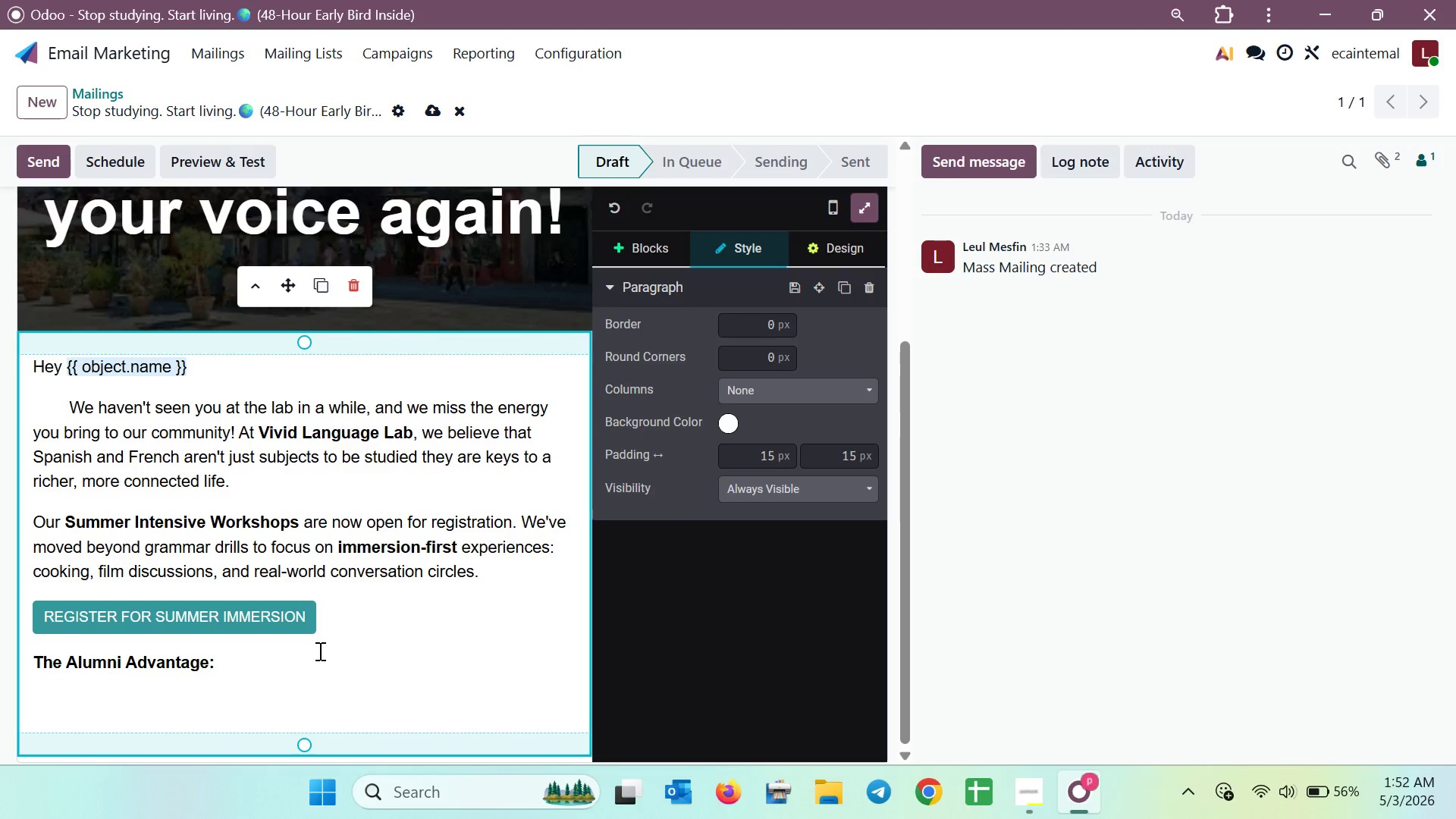 
key(Space)
 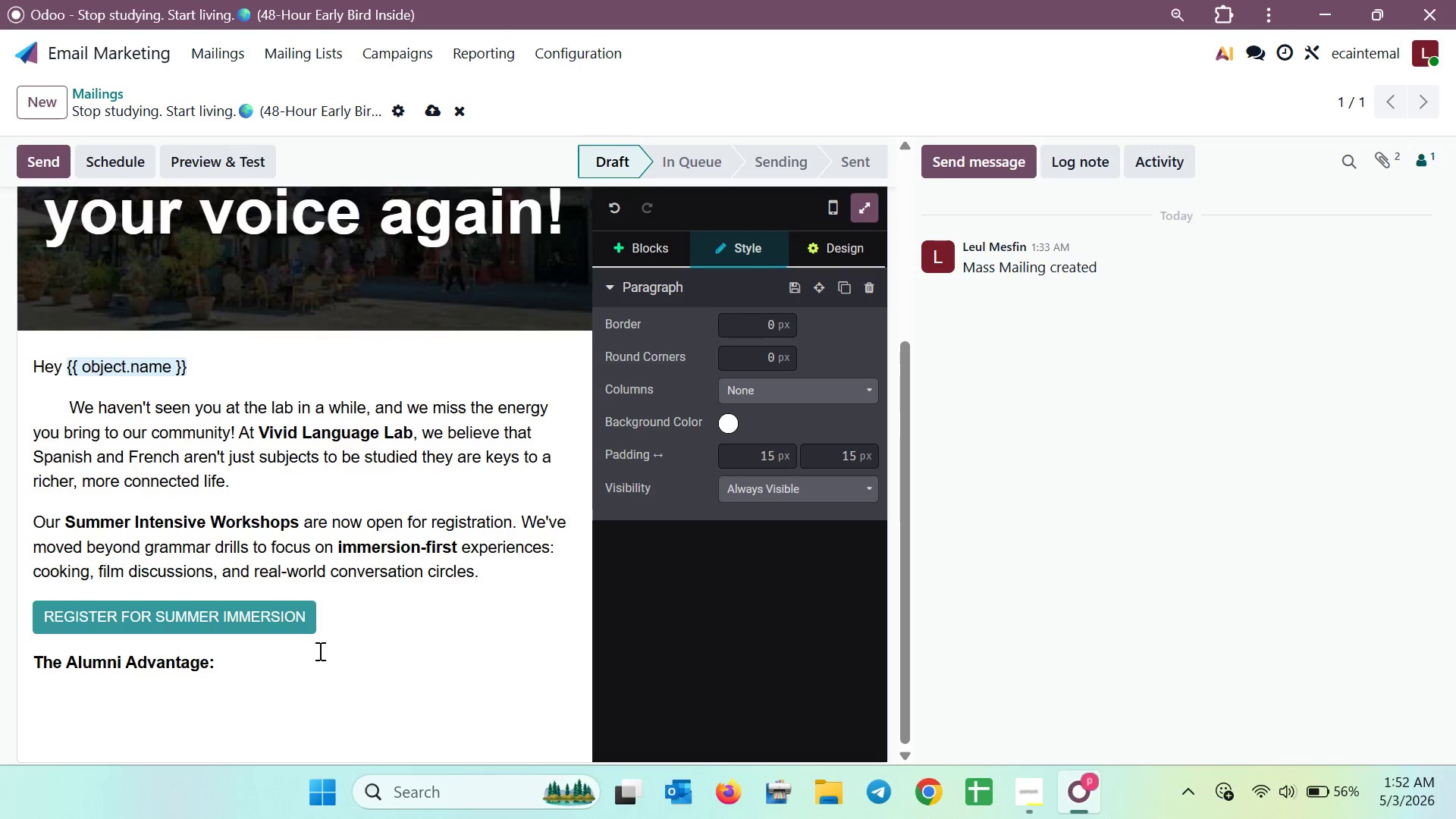 
key(Control+B)
 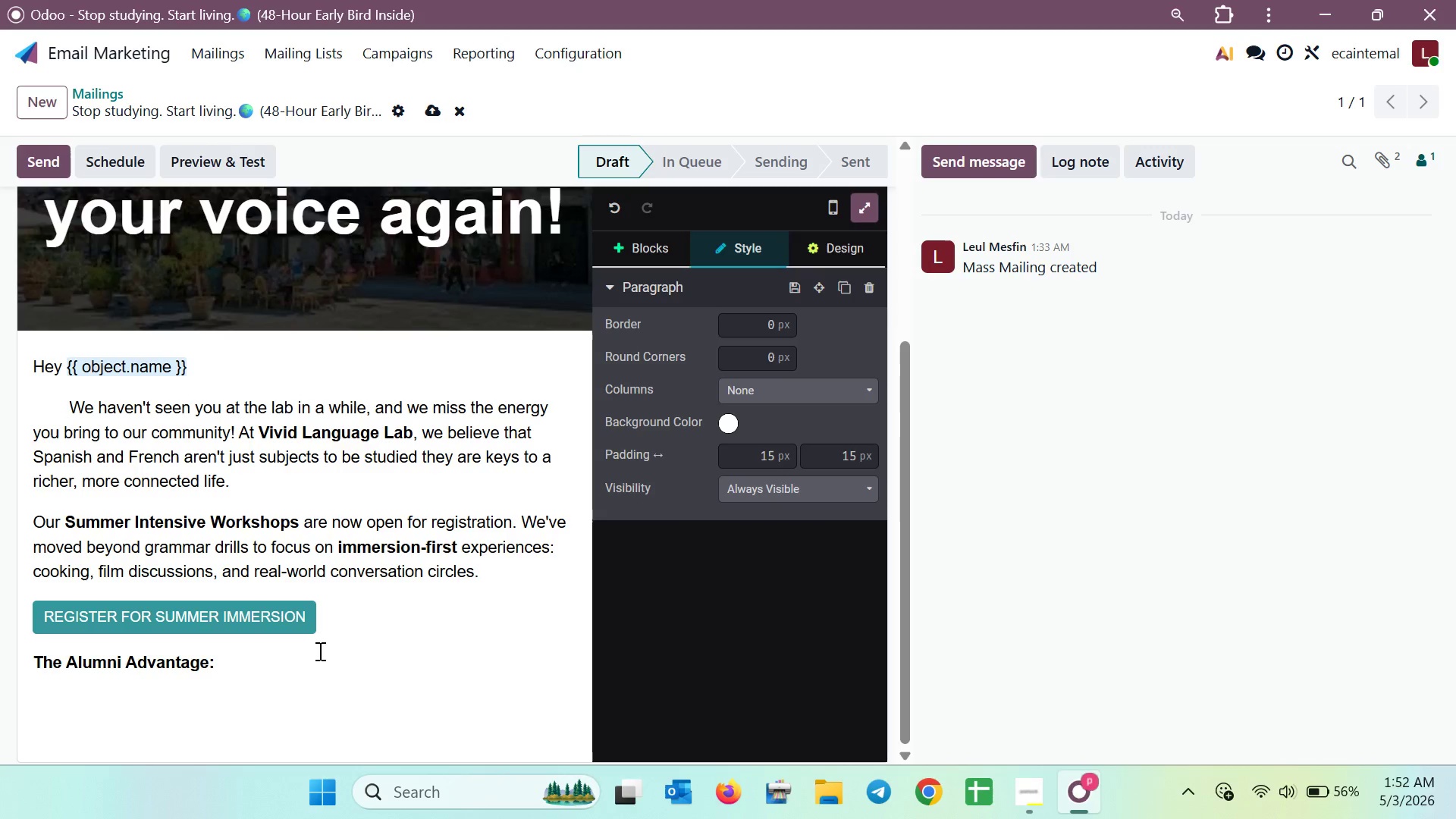 
type(Bea)
 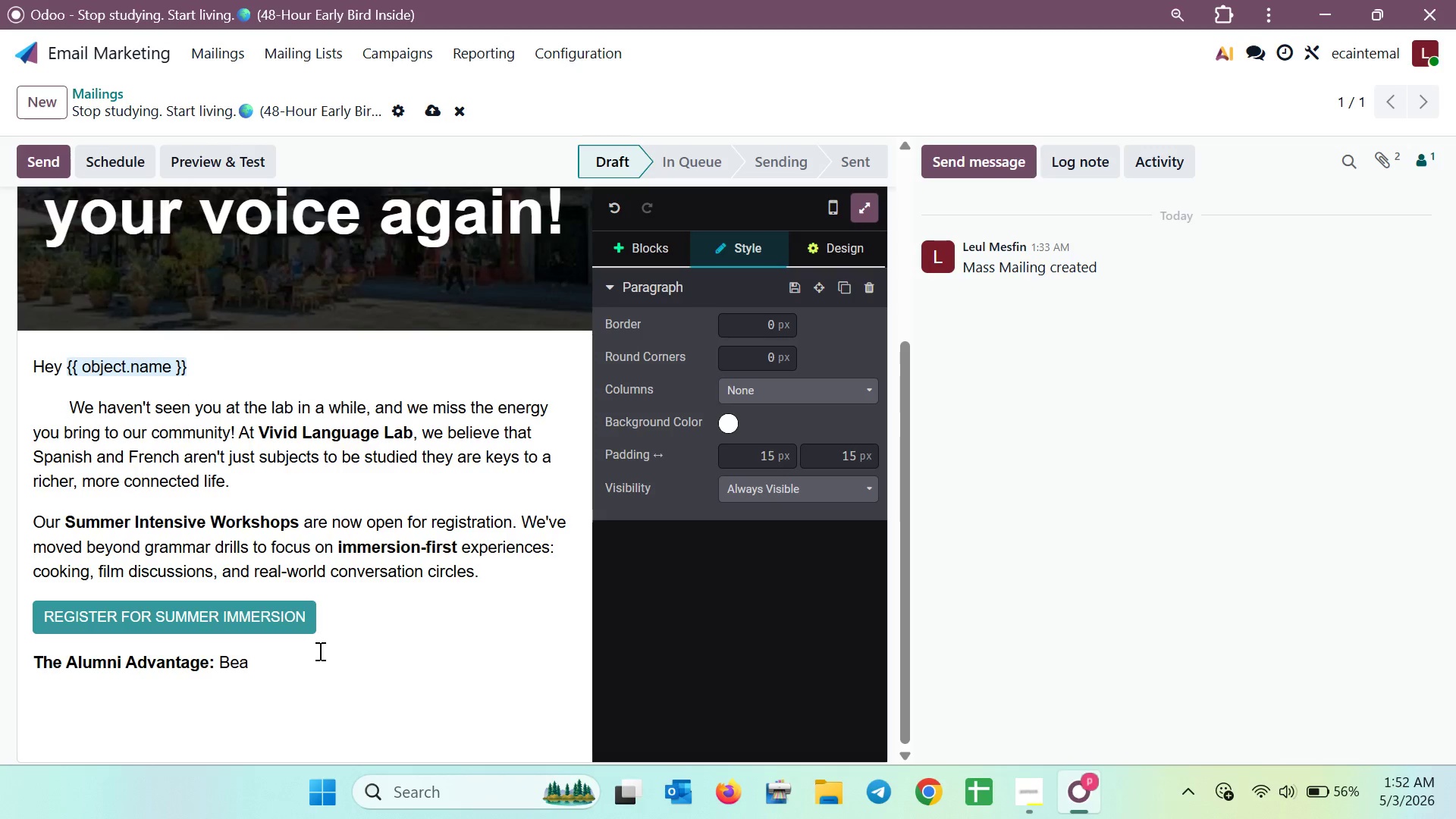 
key(Backspace)
key(Backspace)
type(ecau)
 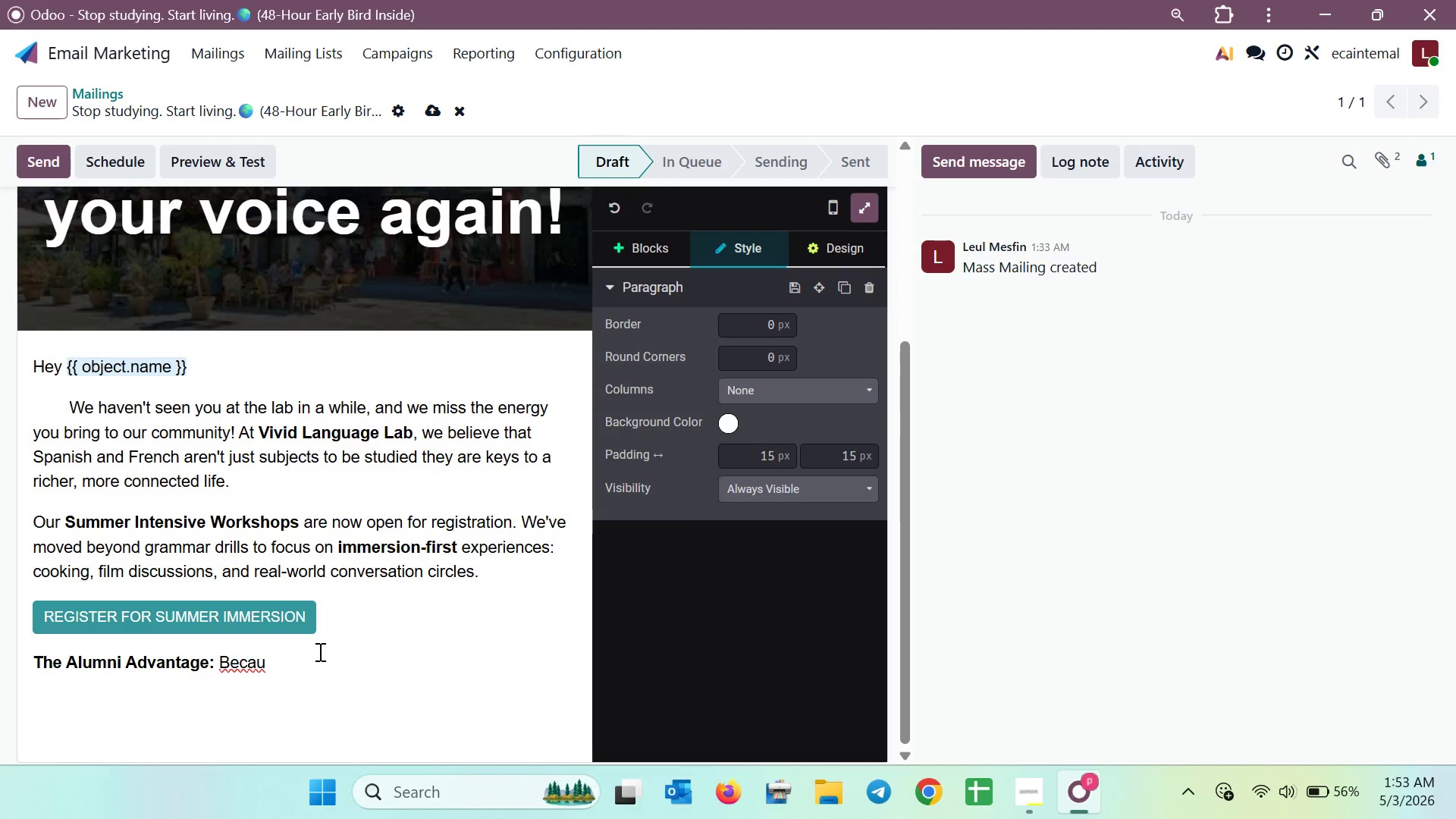 
wait(16.26)
 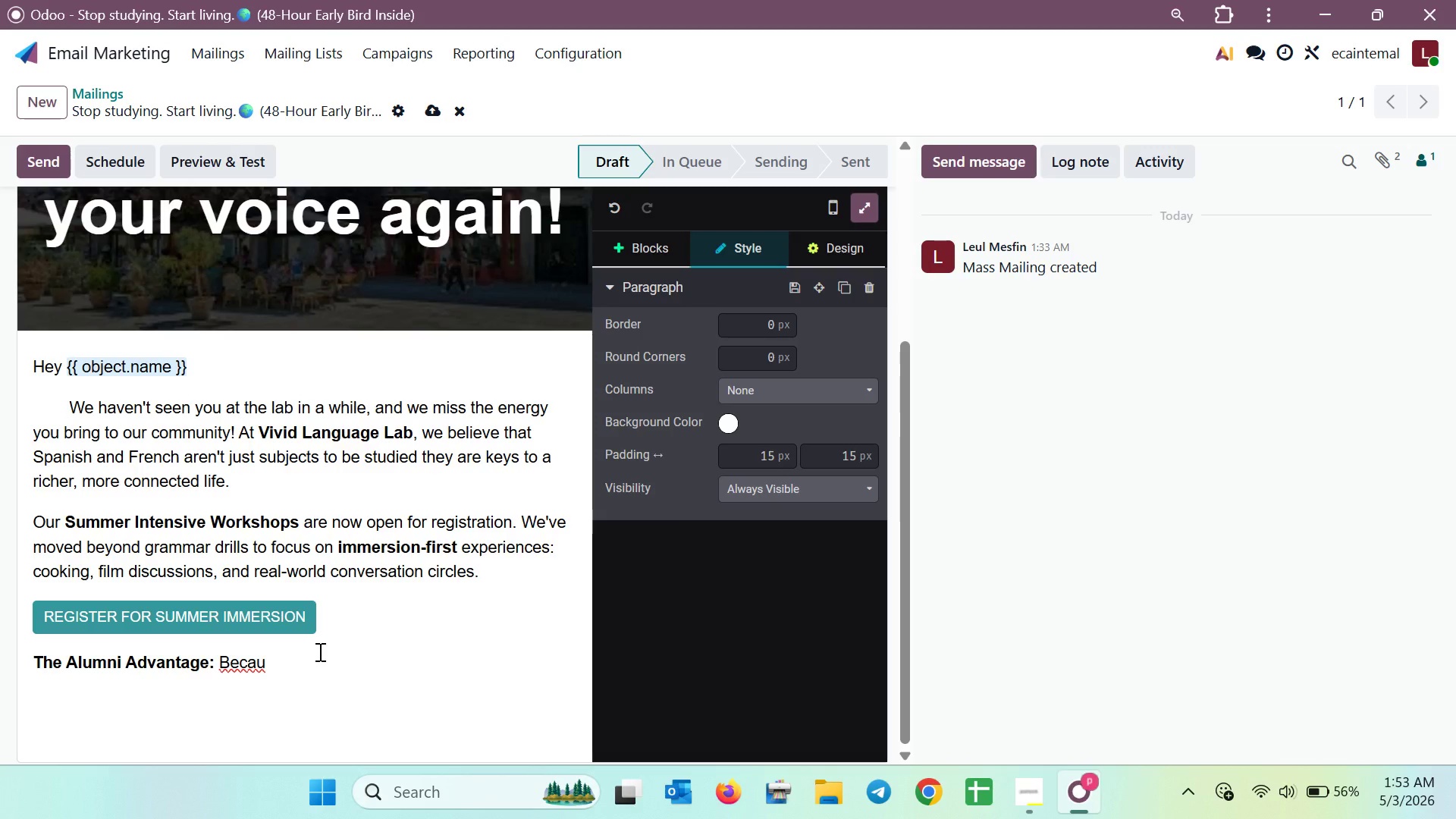 
type(se )
 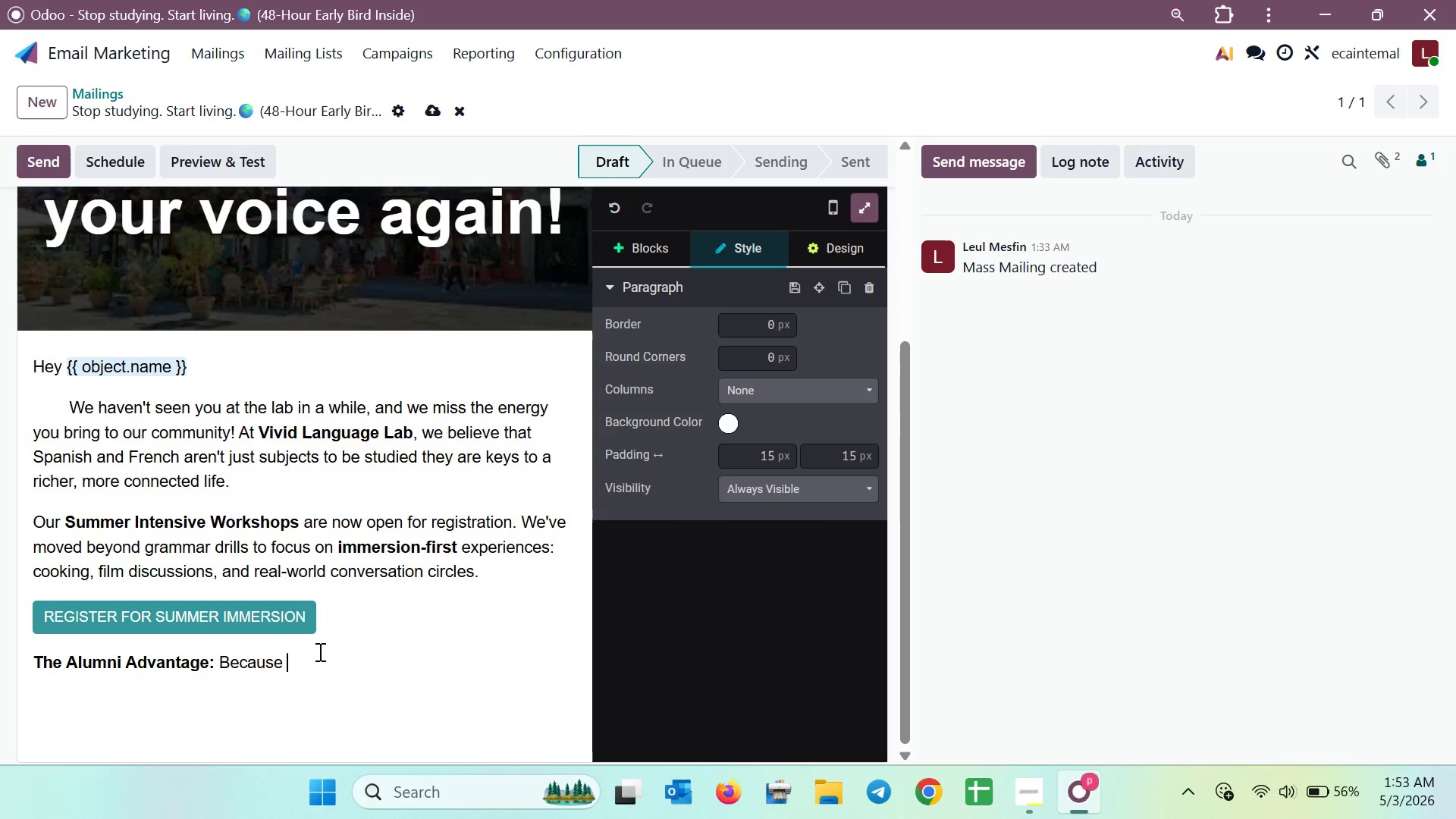 
wait(7.03)
 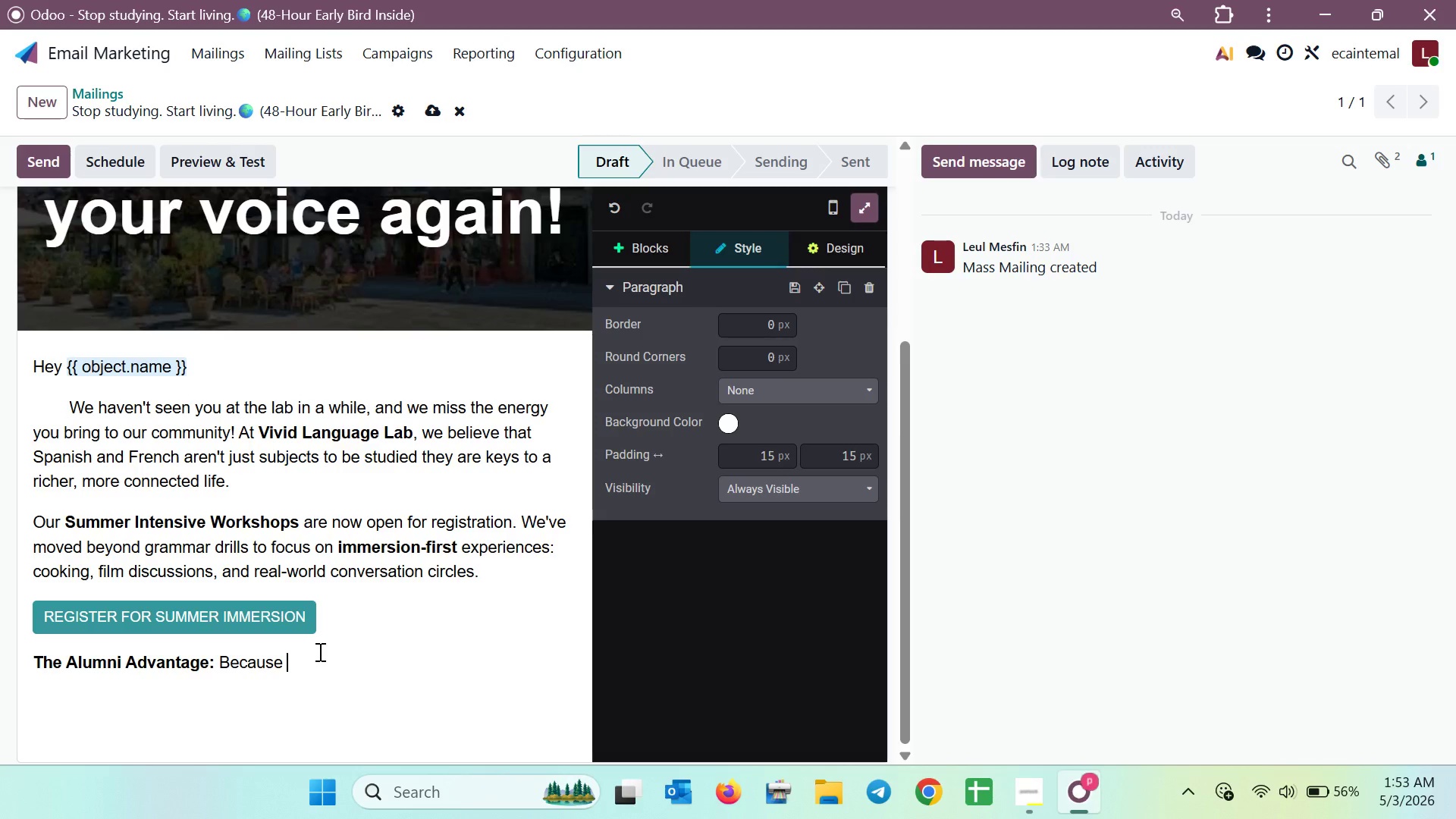 
type(you are )
 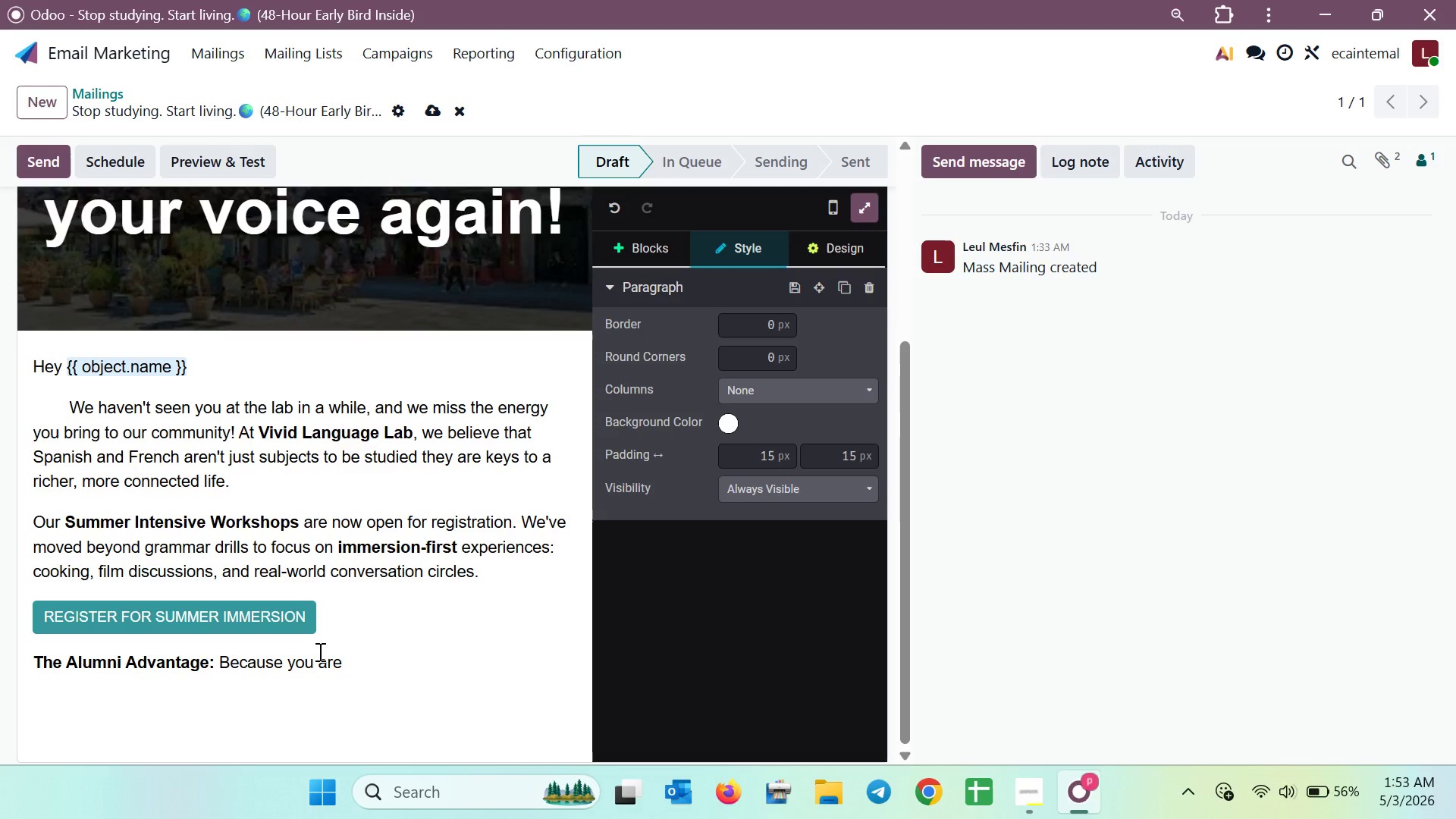 
wait(11.03)
 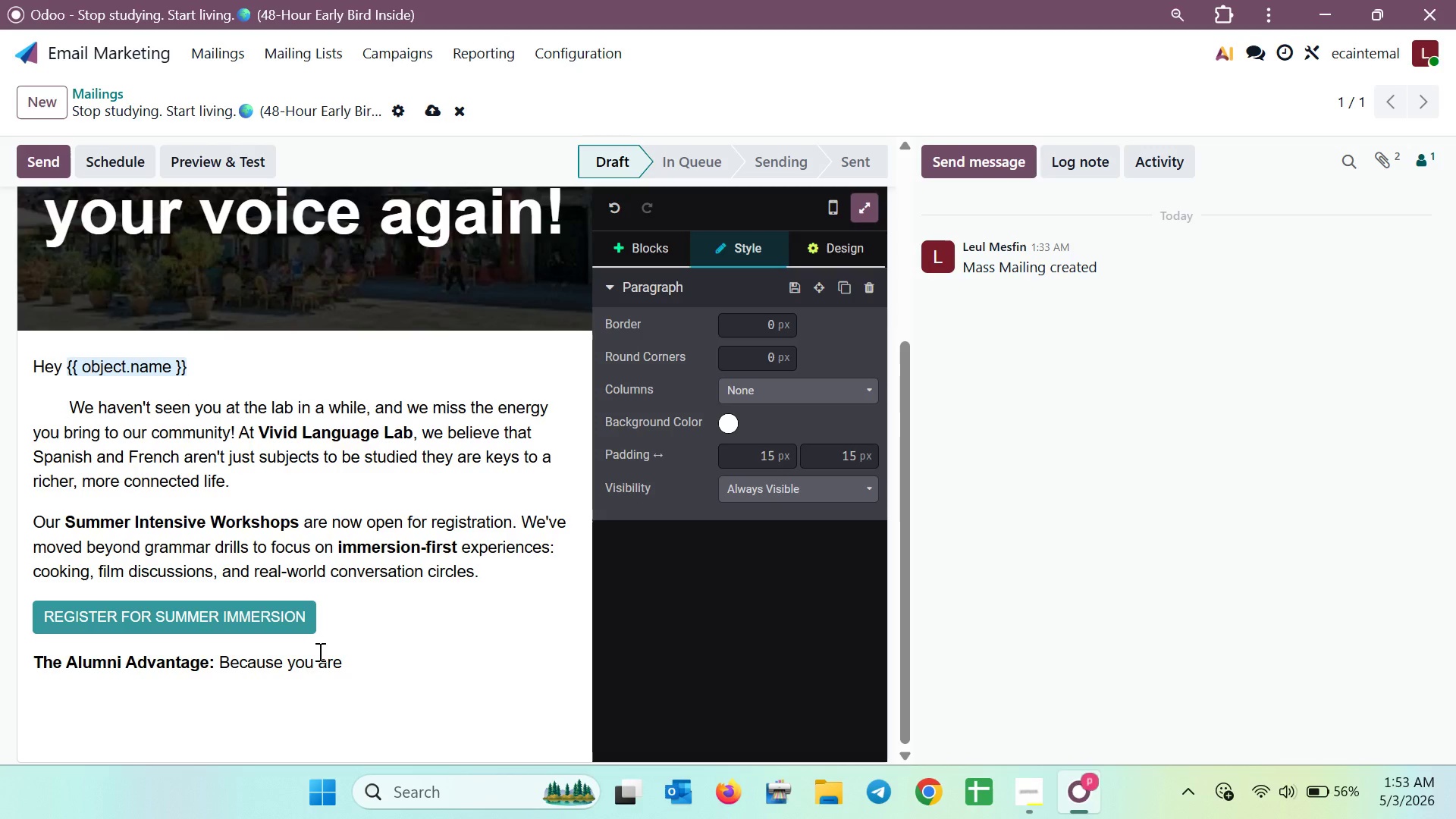 
type(very )
 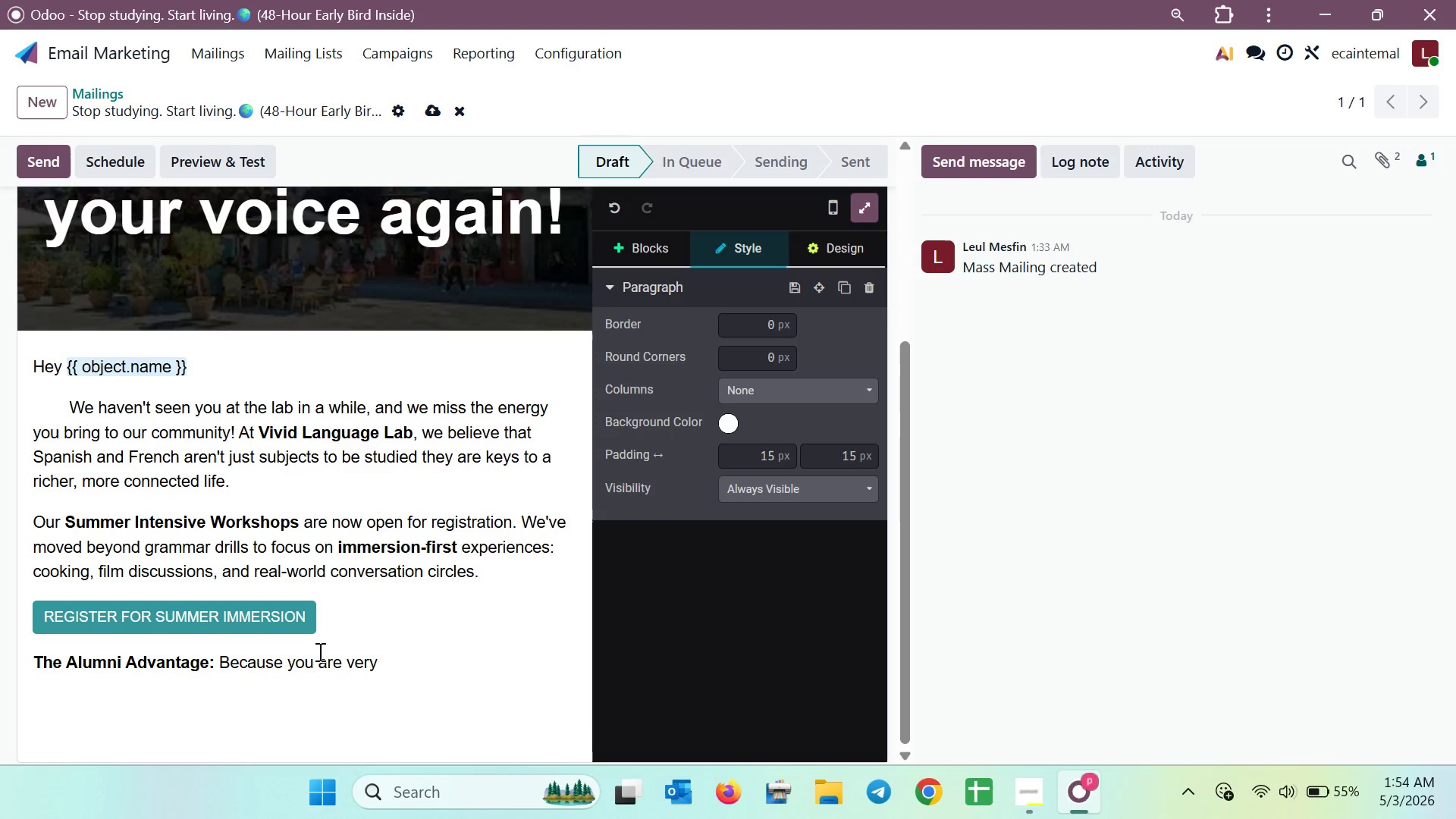 
wait(52.5)
 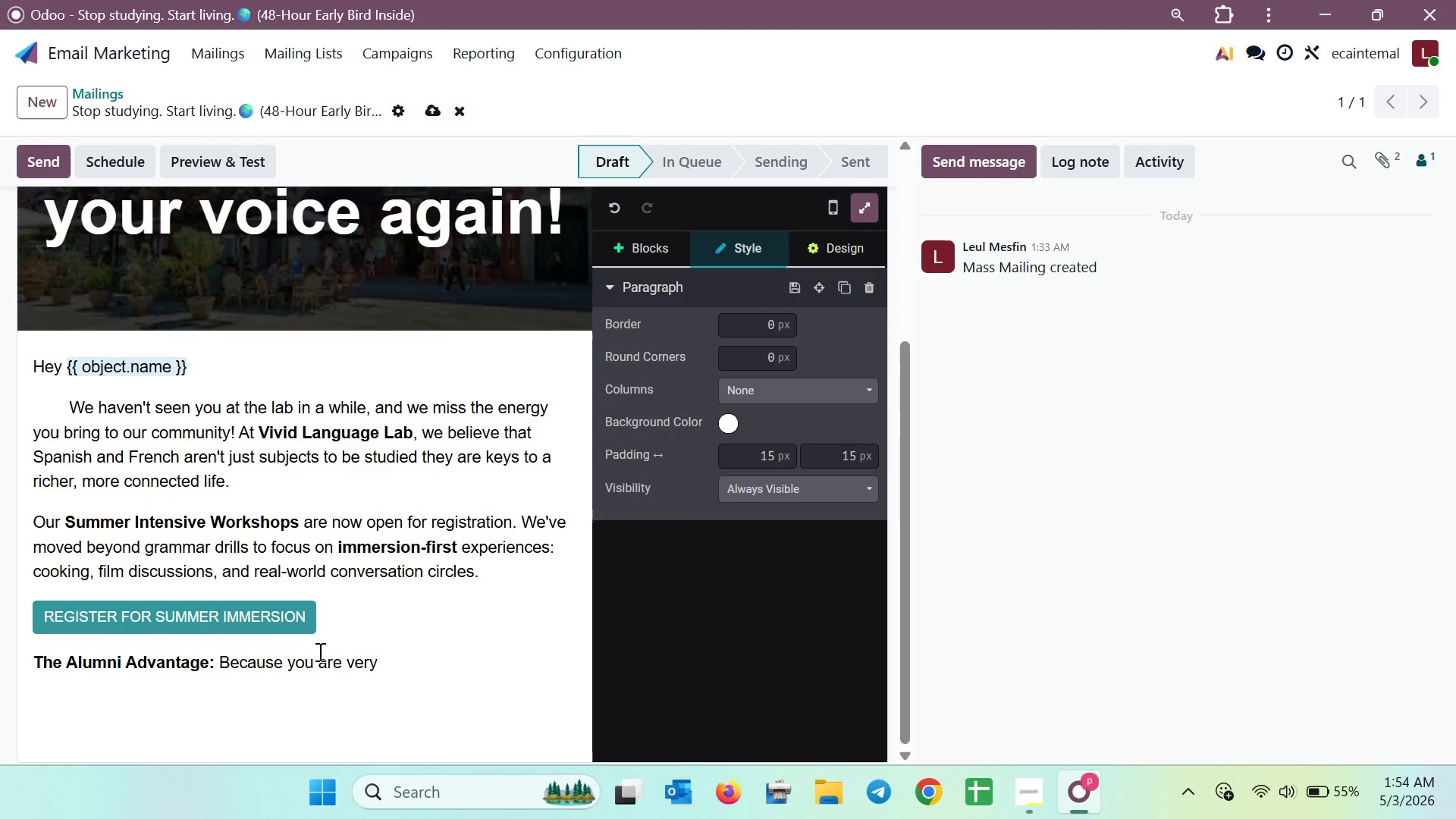 
hold_key(key=Backspace, duration=0.55)
 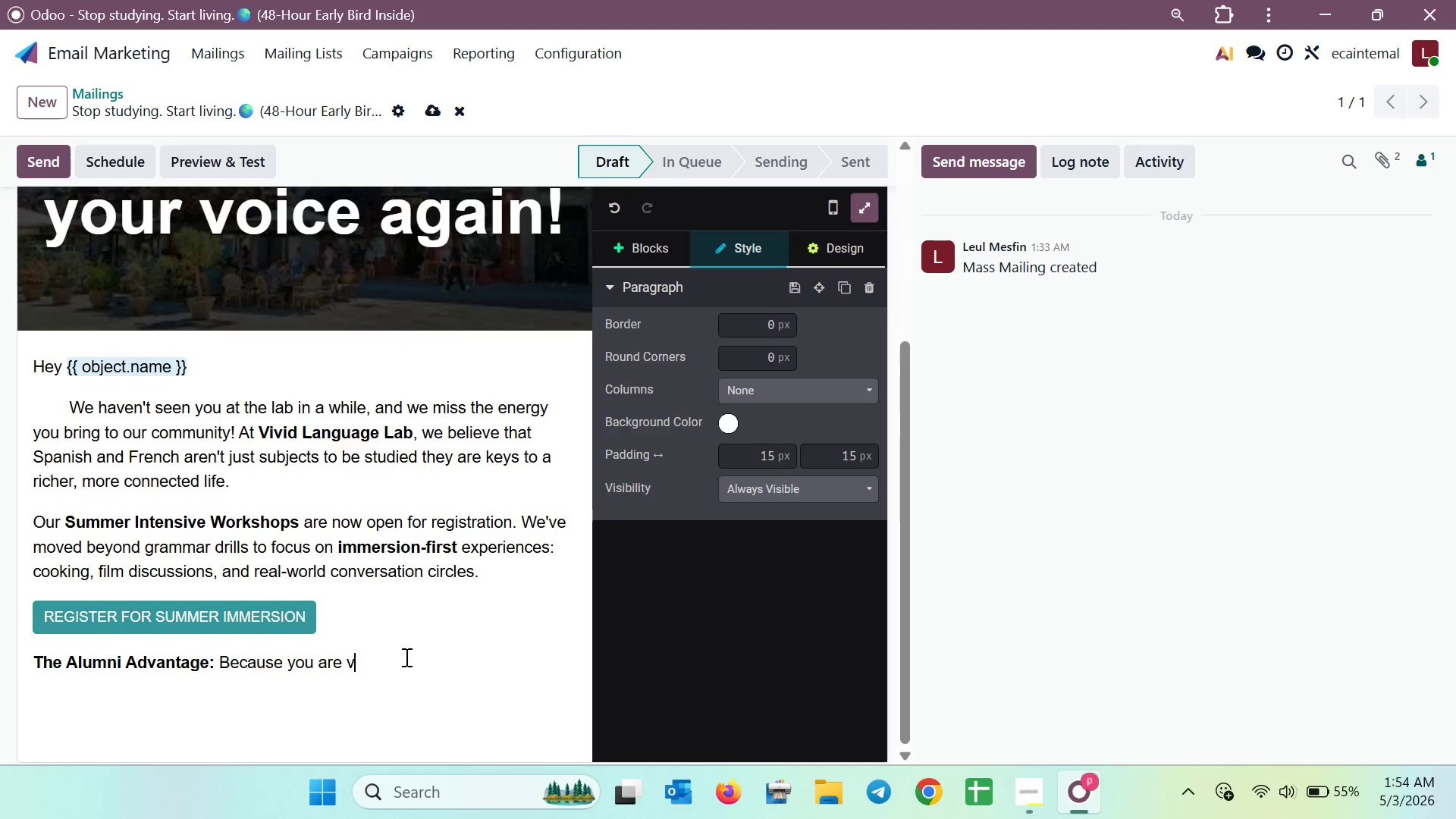 
key(Backspace)
key(Backspace)
key(Backspace)
key(Backspace)
key(Backspace)
key(Backspace)
key(Backspace)
type('ve )
 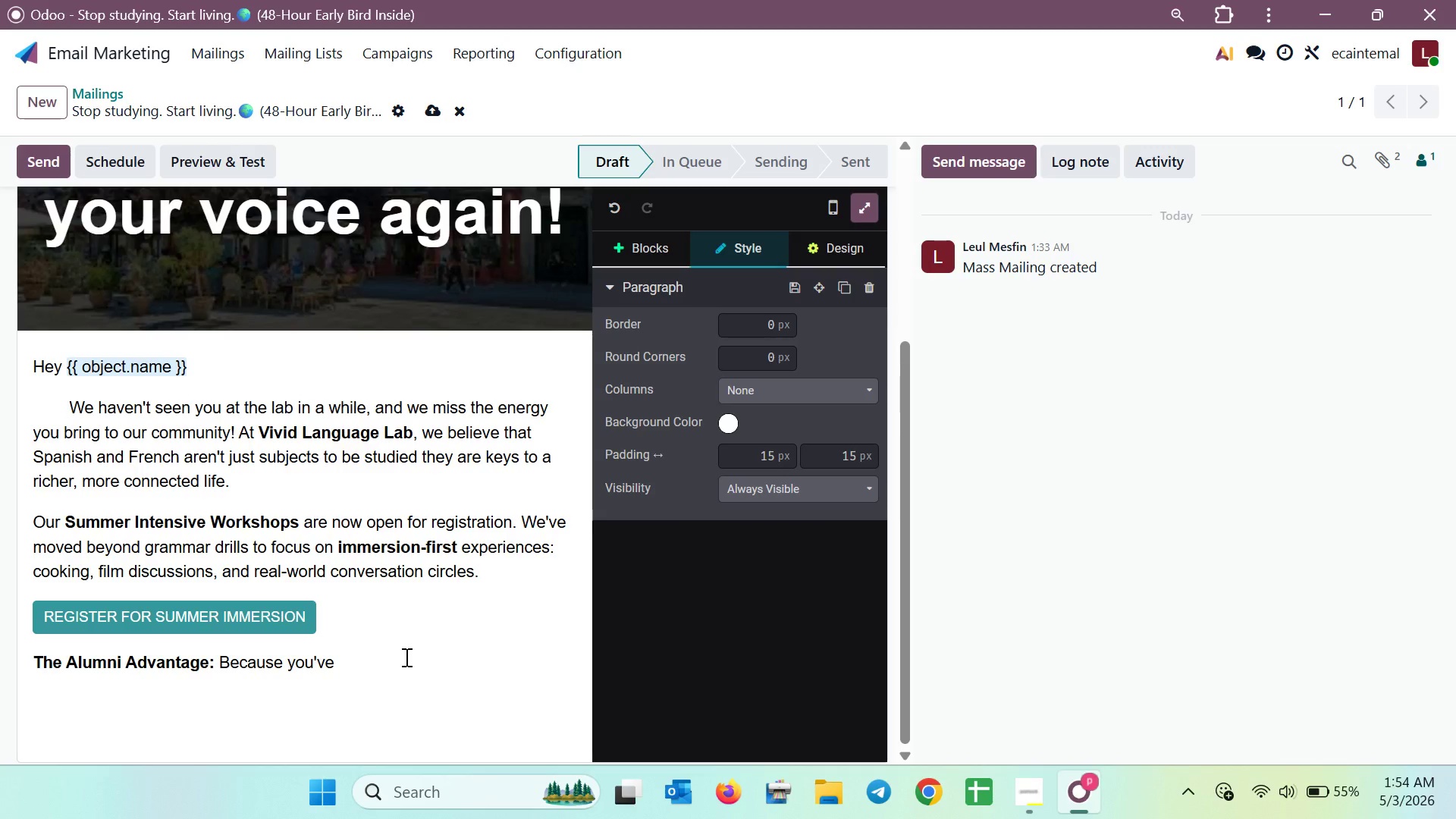 
wait(9.95)
 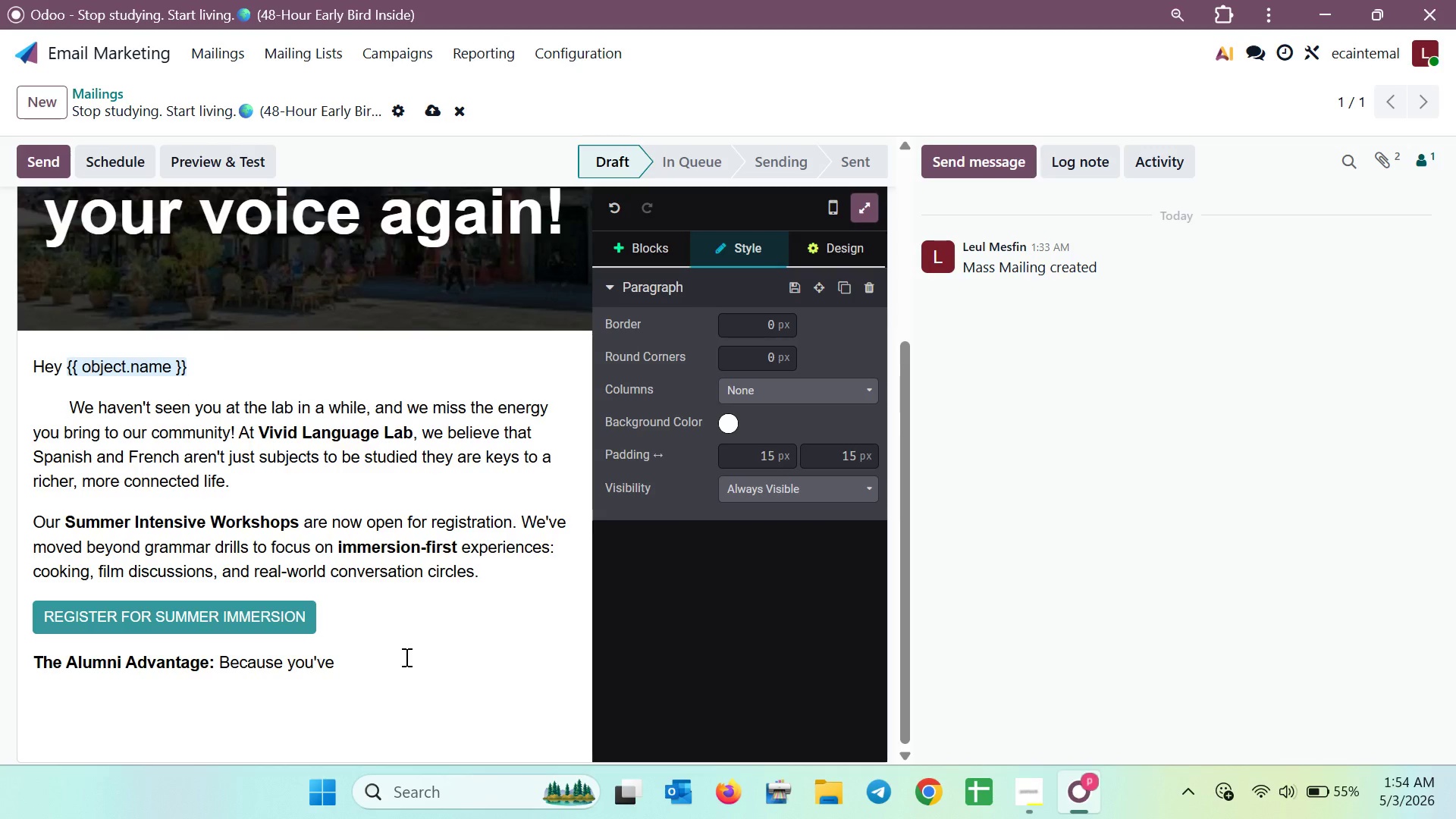 
type(studied with us be)
 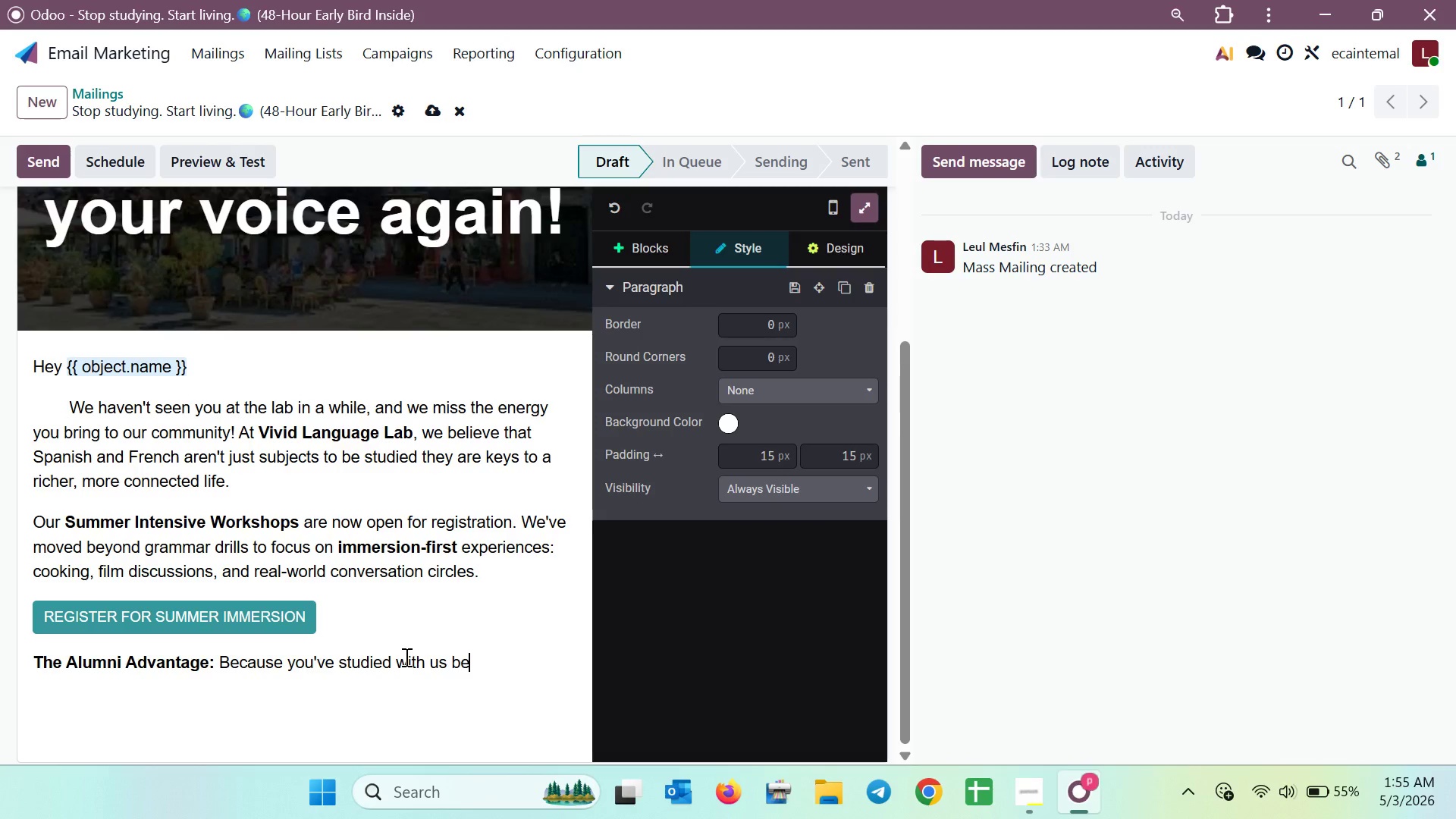 
wait(5.72)
 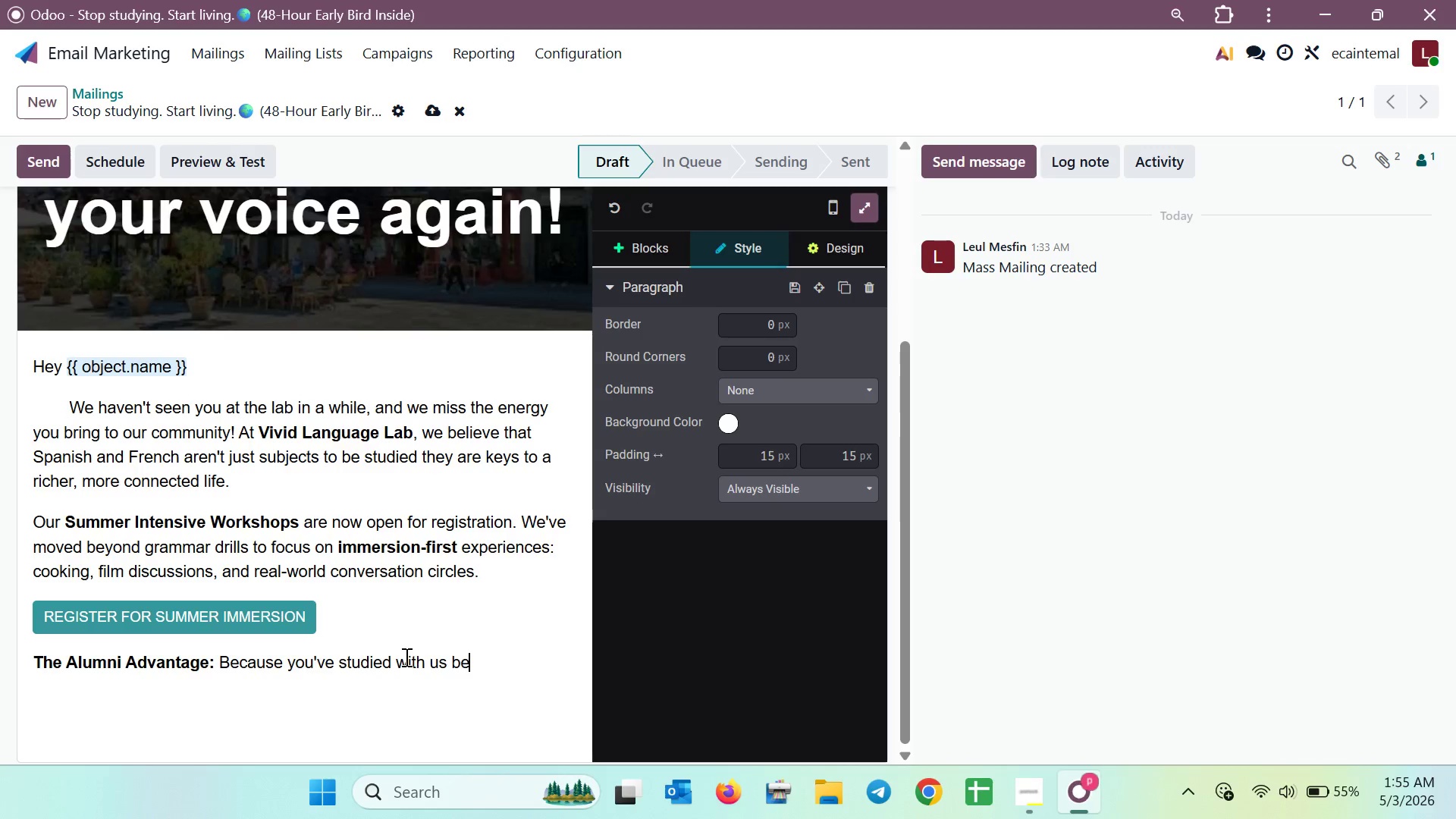 
type(four)
key(Backspace)
key(Backspace)
key(Backspace)
key(Backspace)
 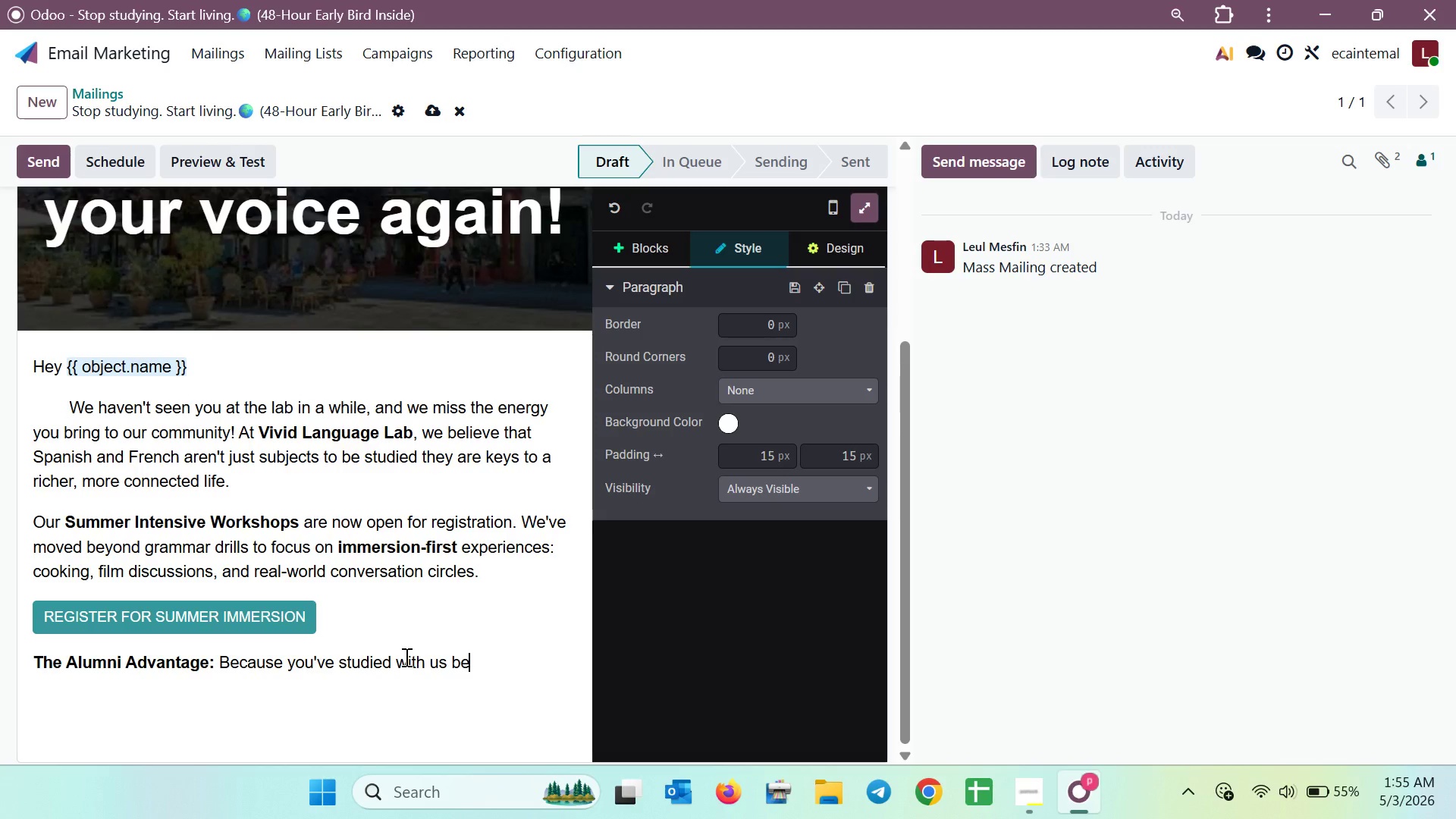 
type(fore)
 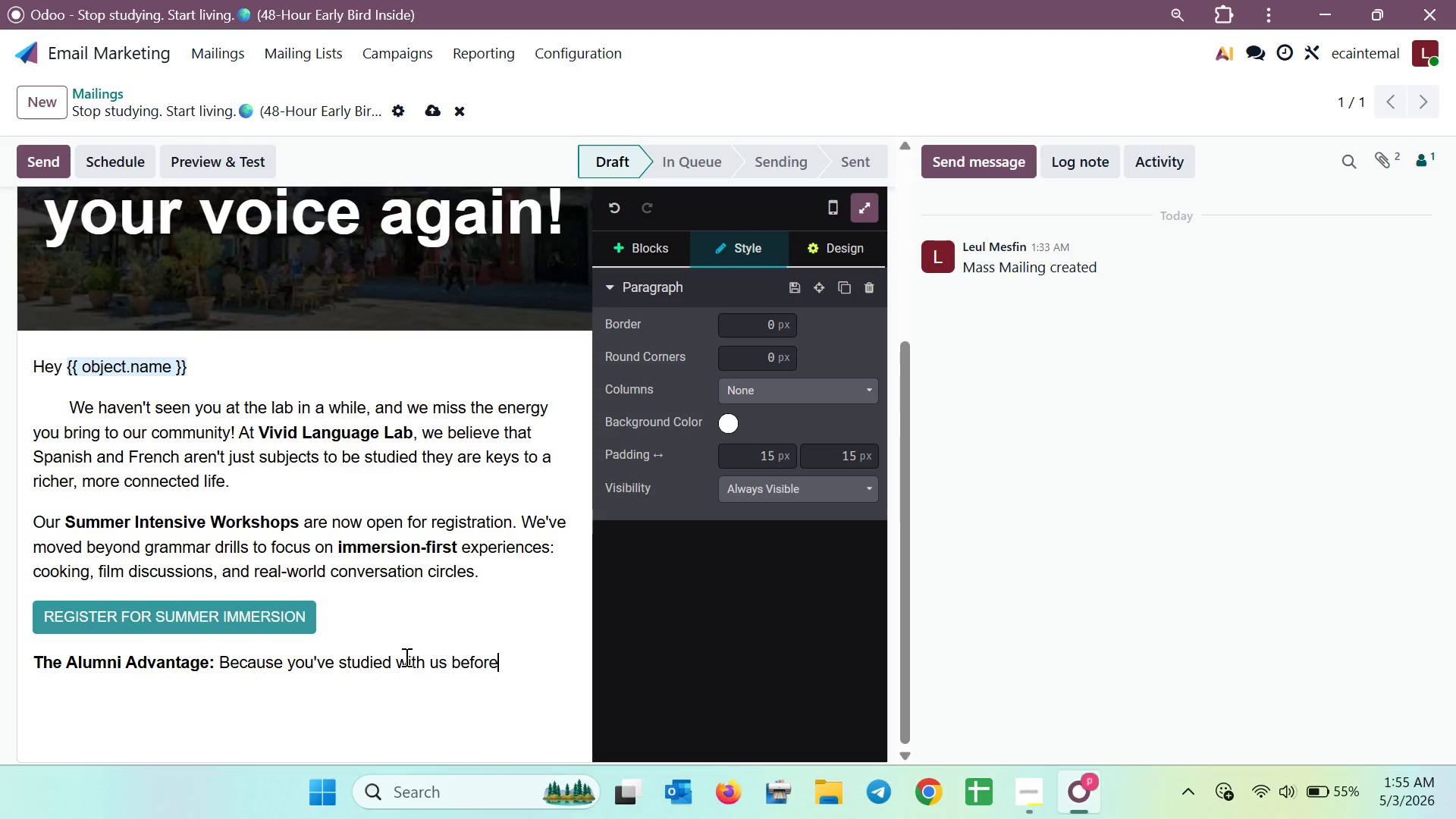 
key(Comma)
 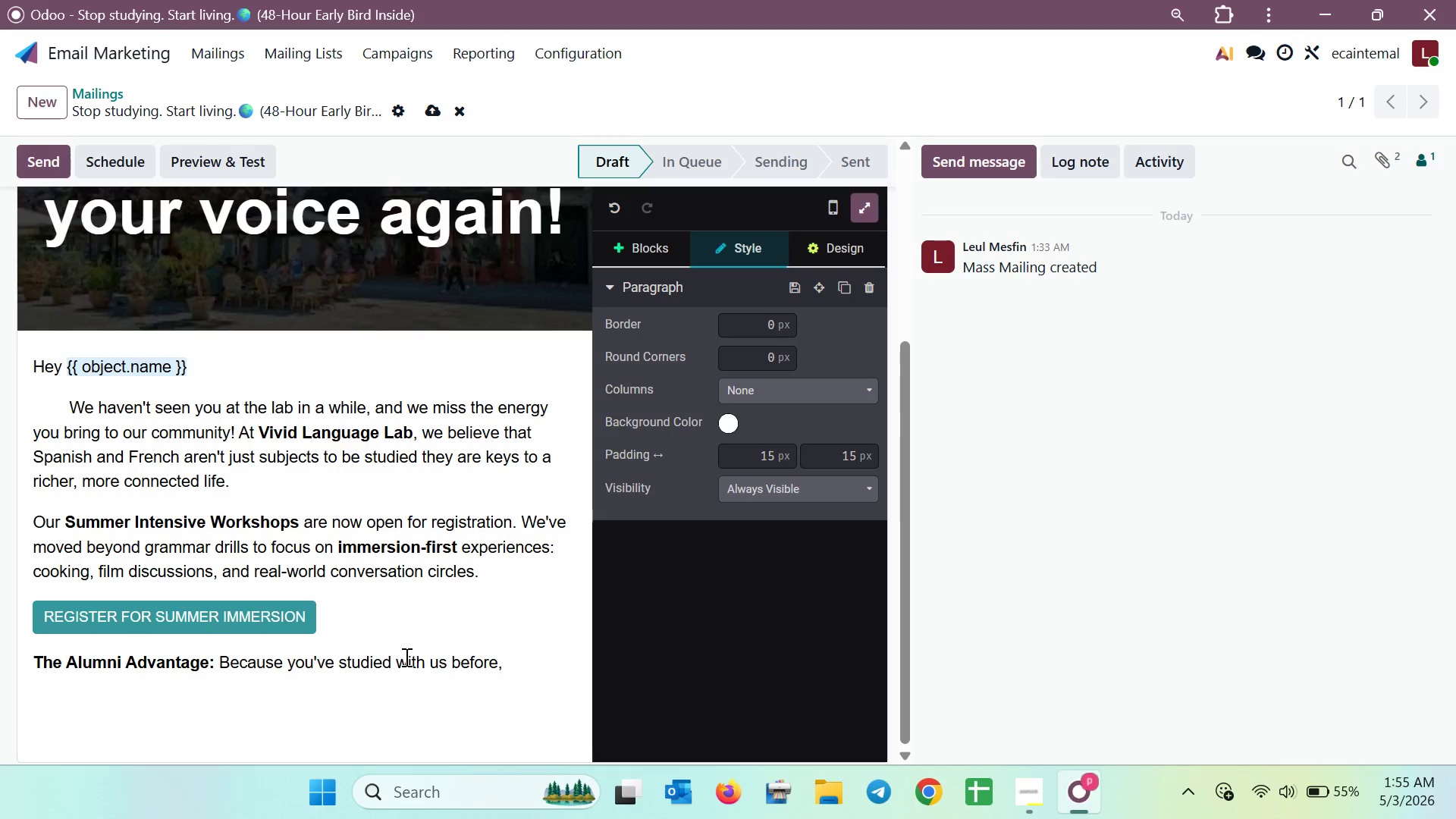 
key(Space)
 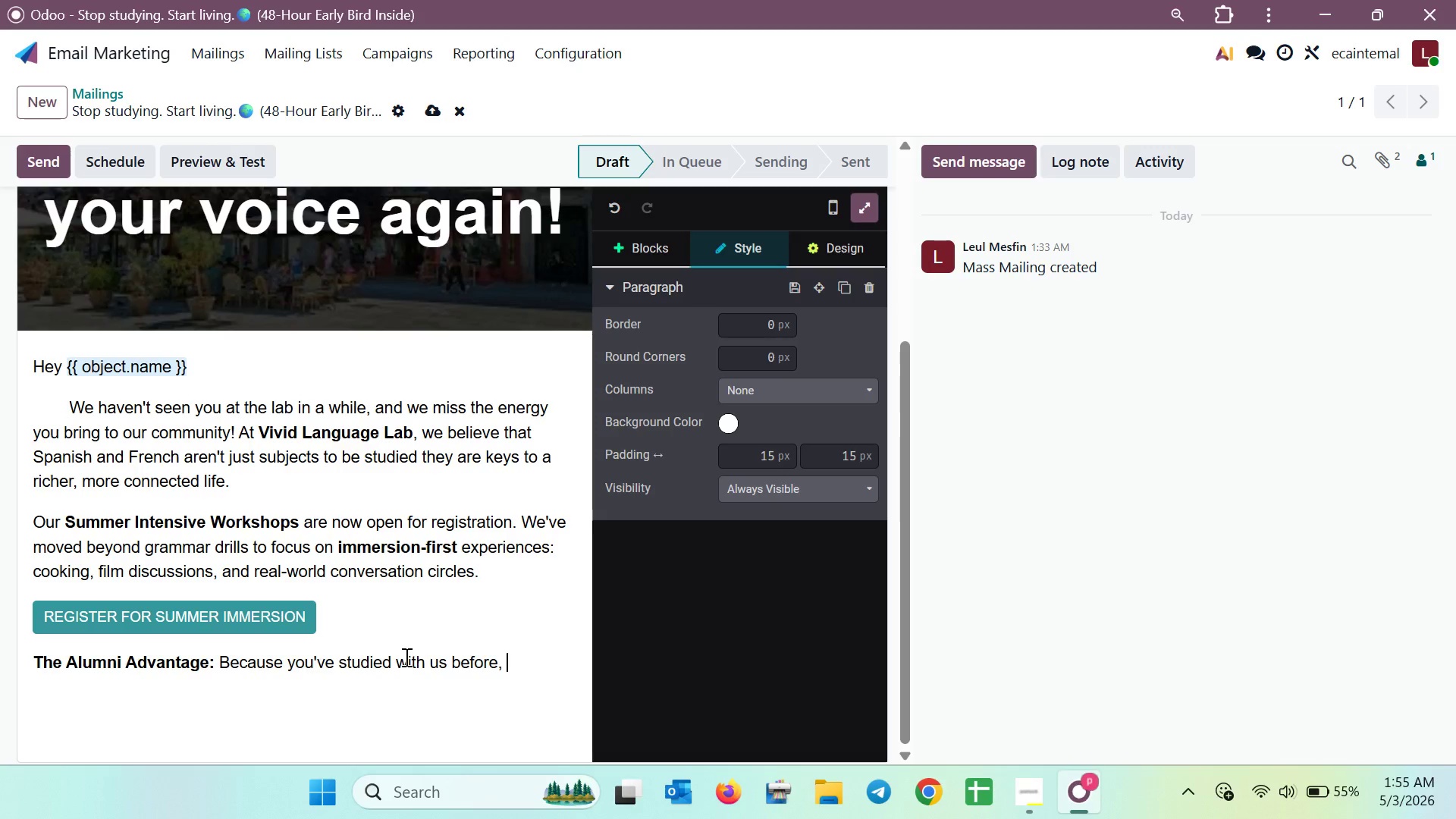 
wait(6.91)
 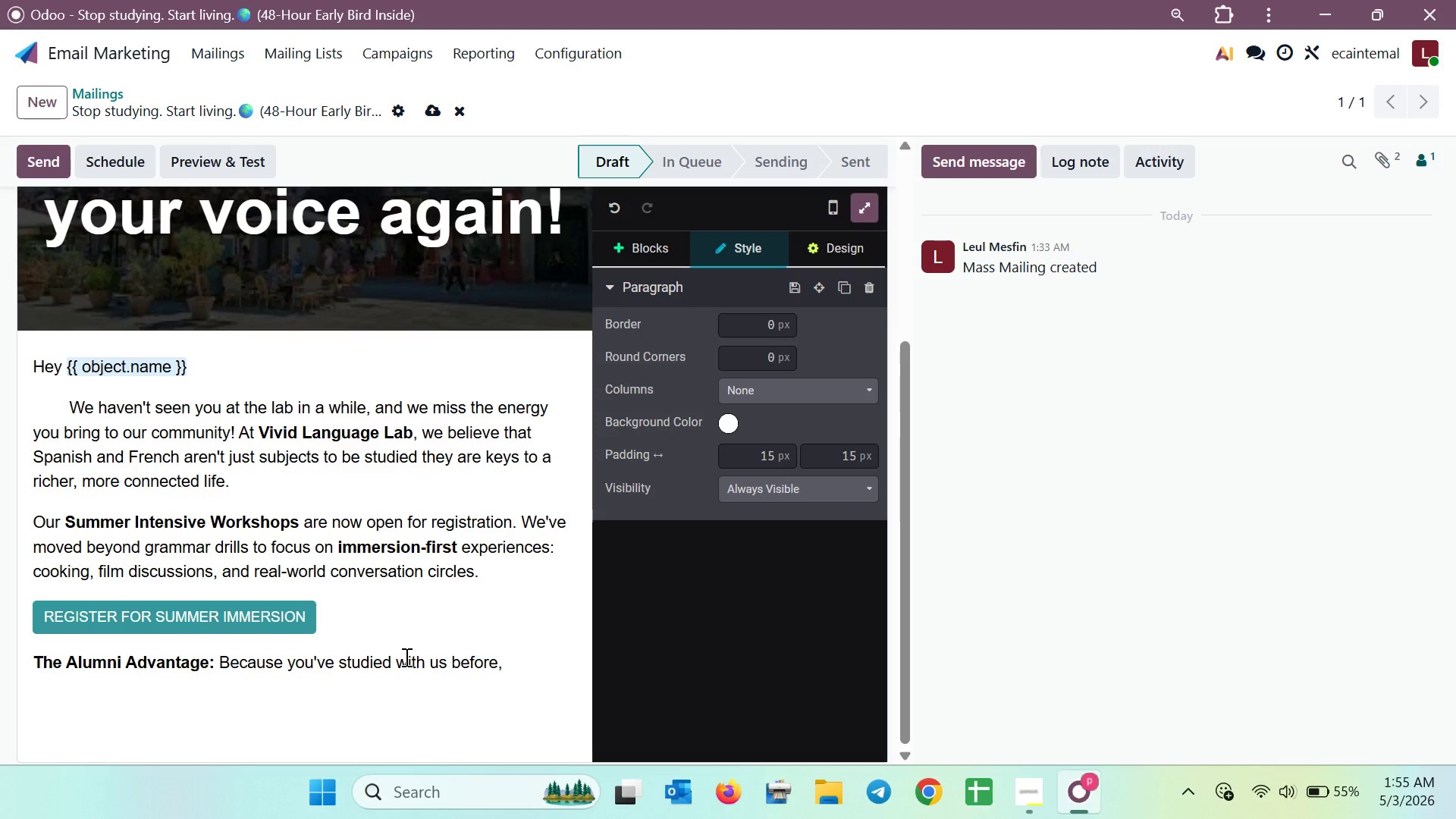 
type(click the buttom)
key(Backspace)
type(n)
 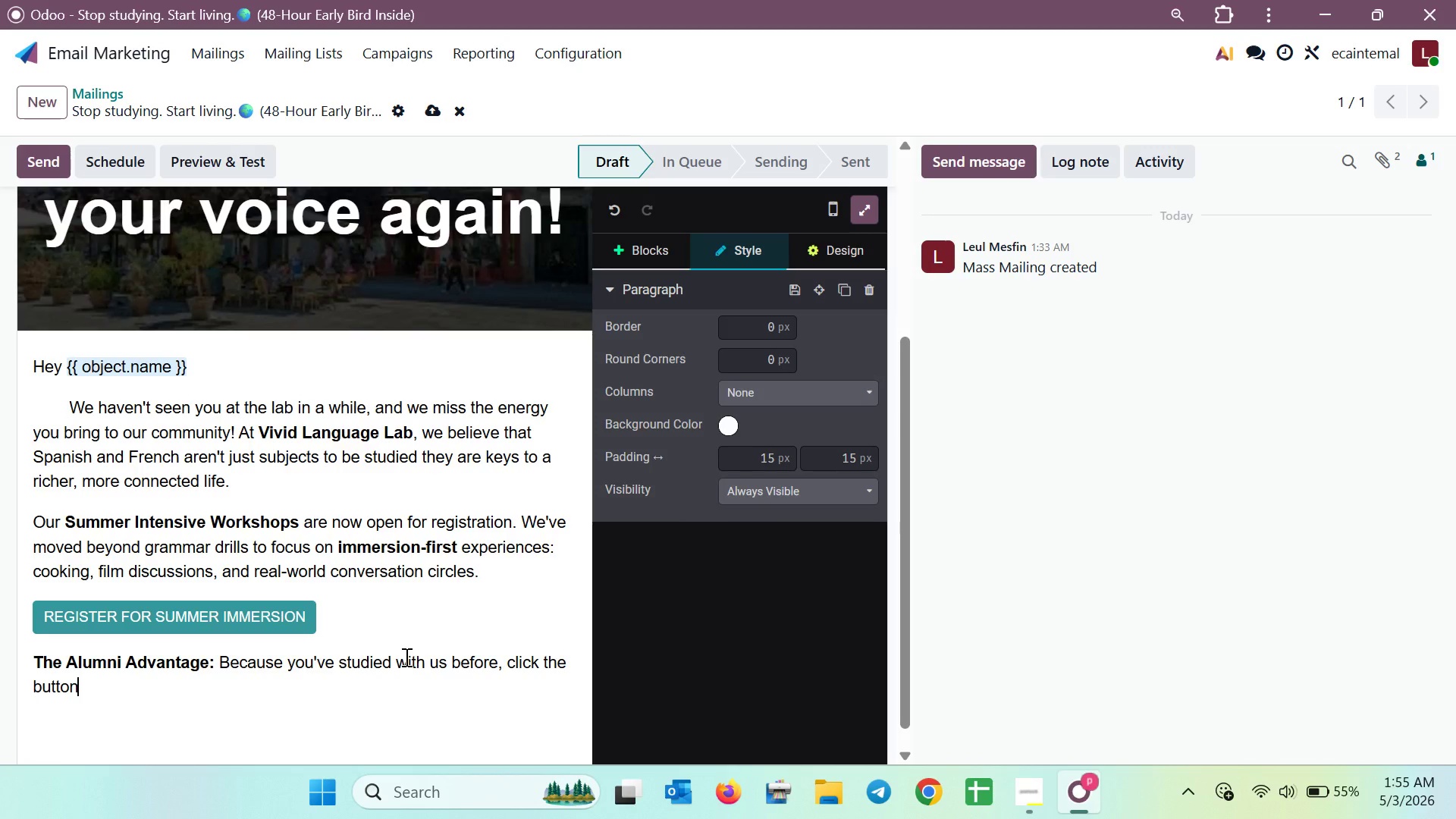 
type( above)
 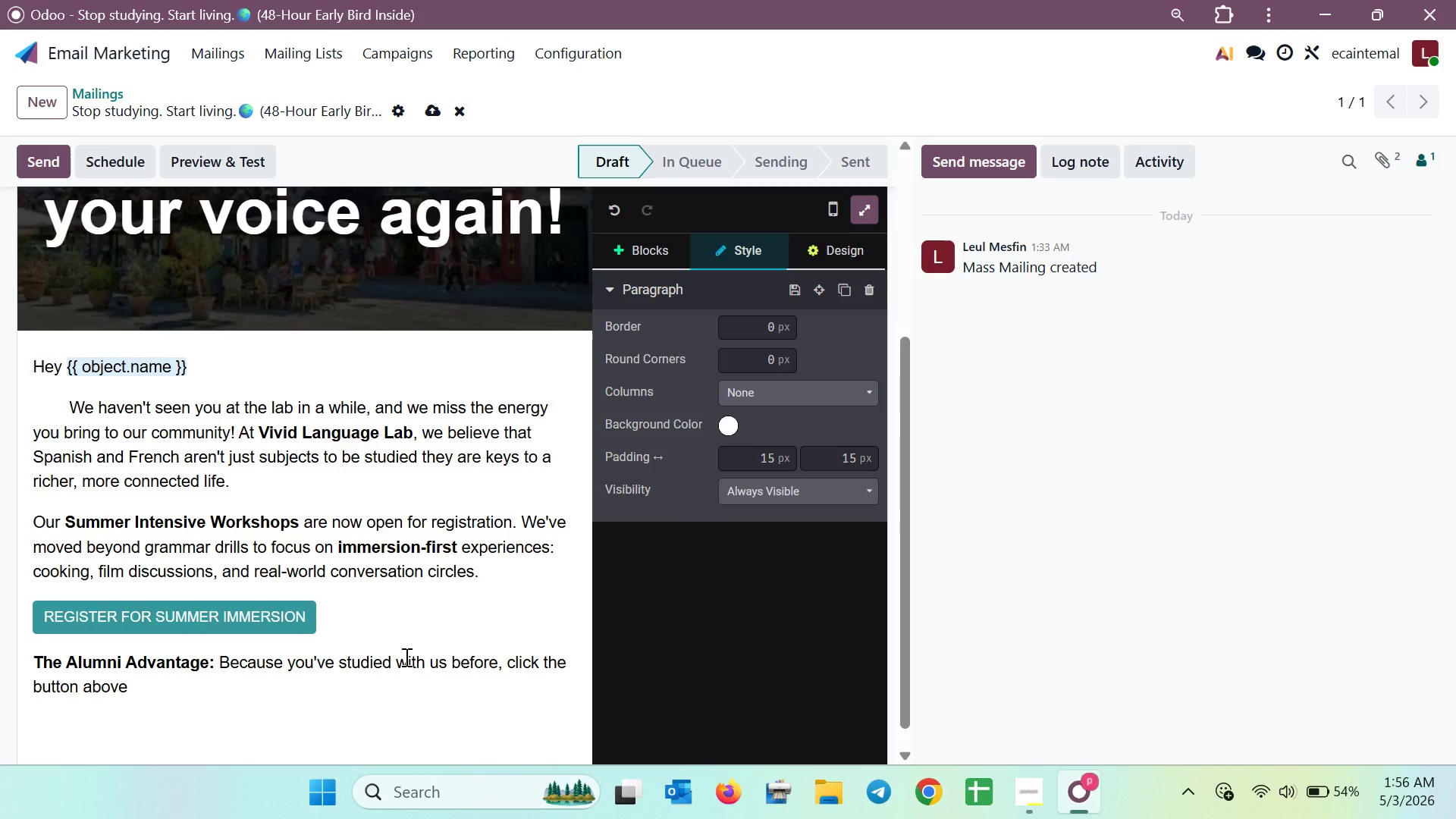 
wait(36.55)
 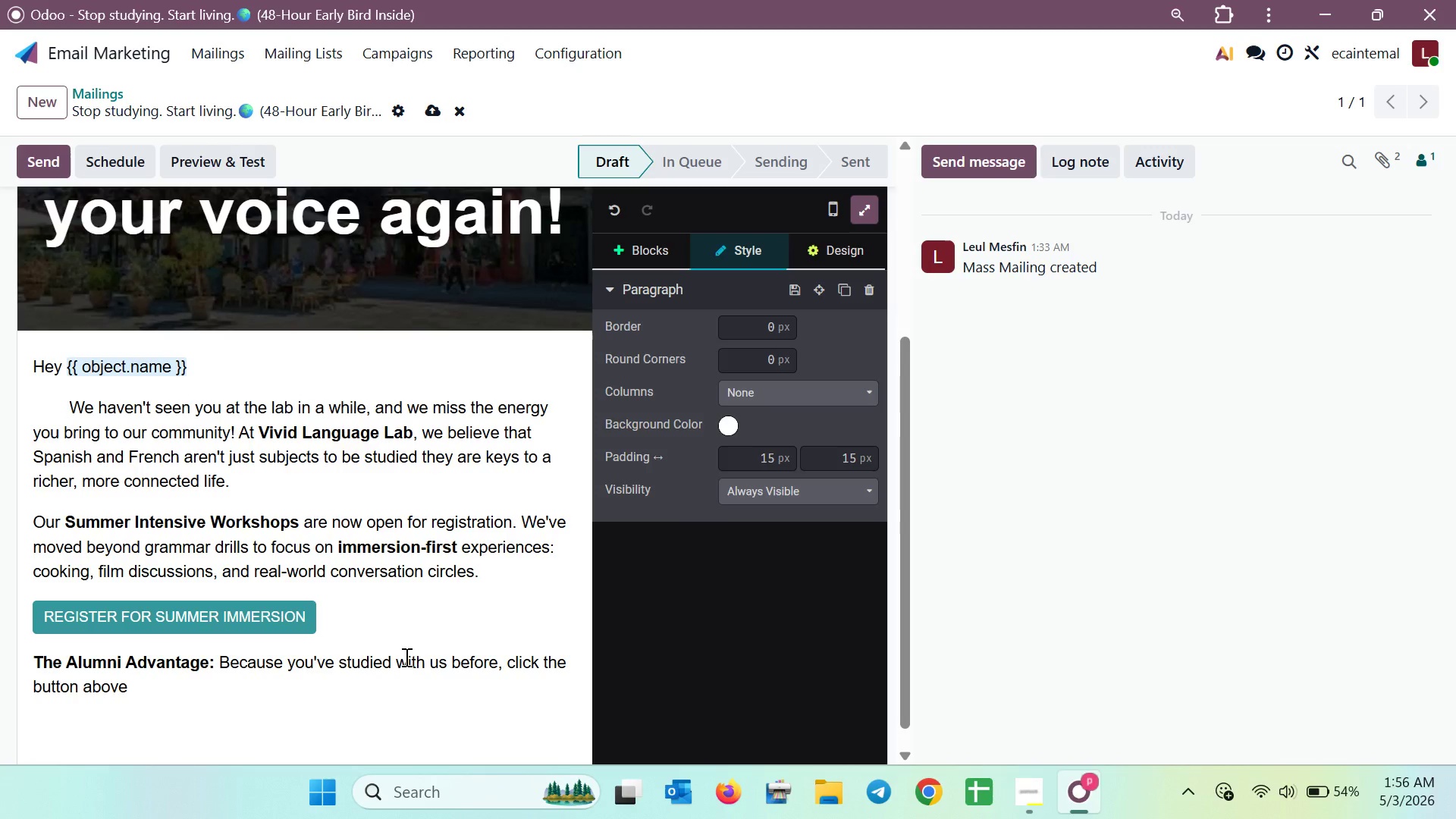 
type( to claim a15)
 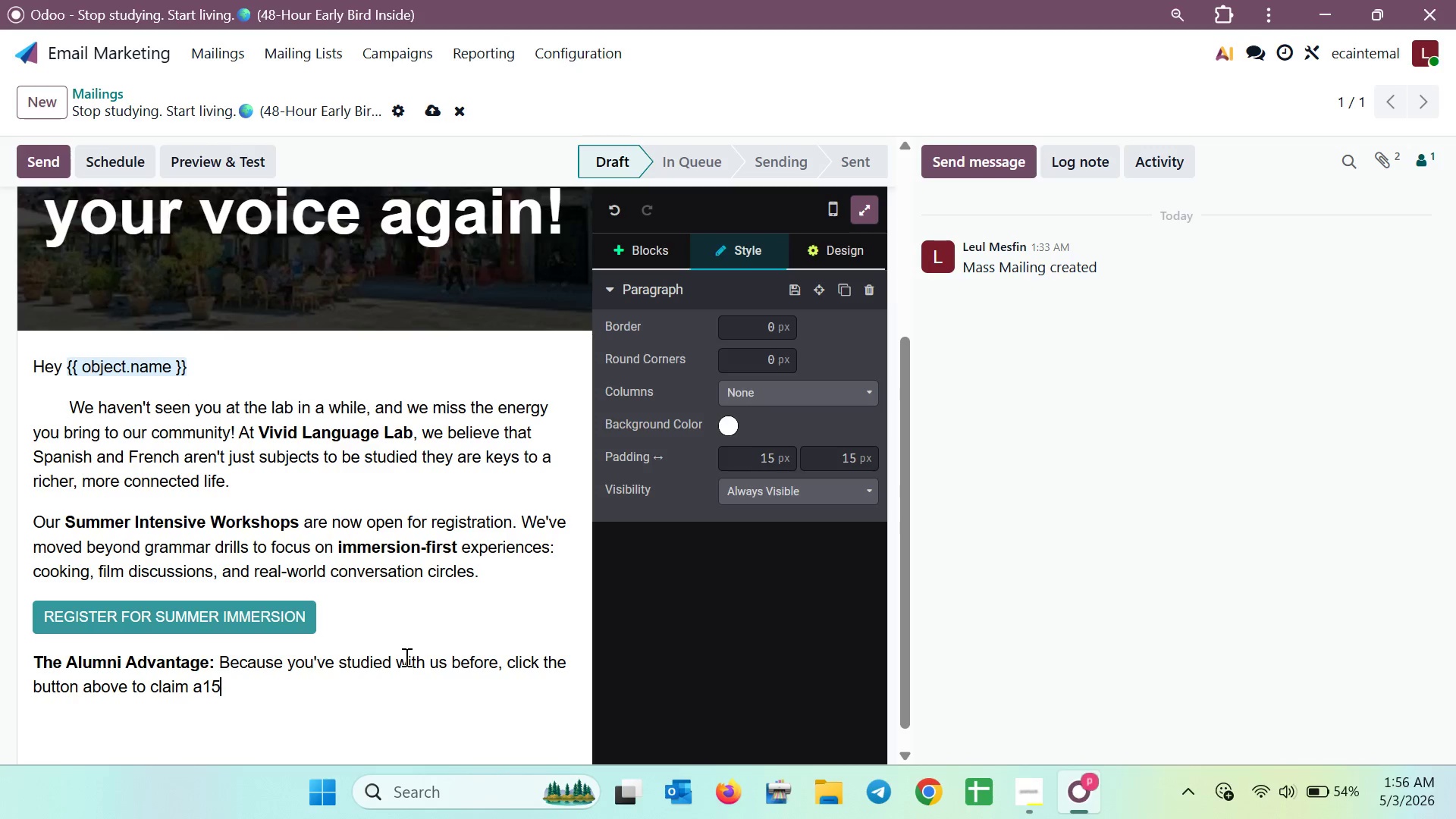 
key(ArrowLeft)
 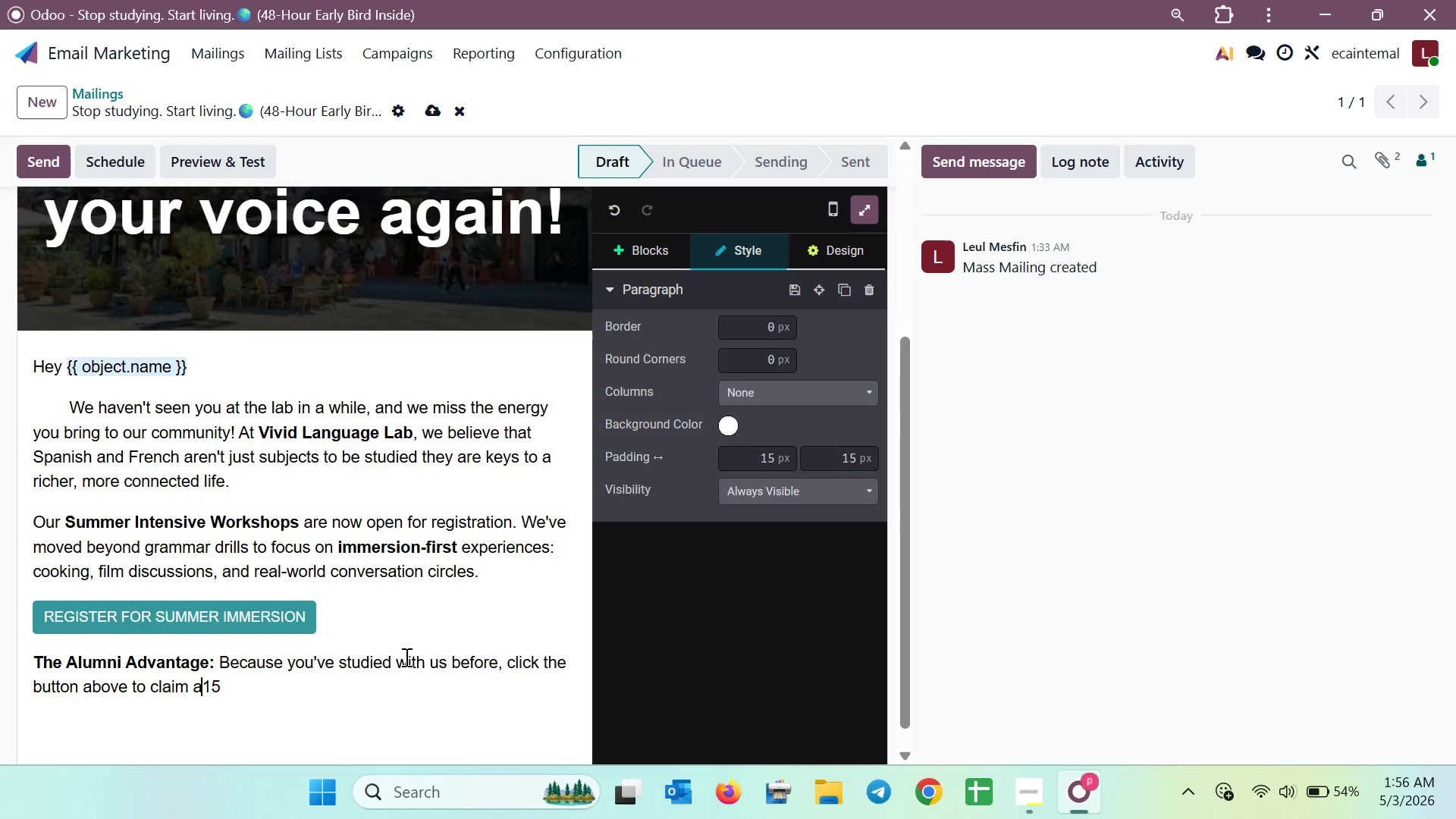 
key(ArrowLeft)
 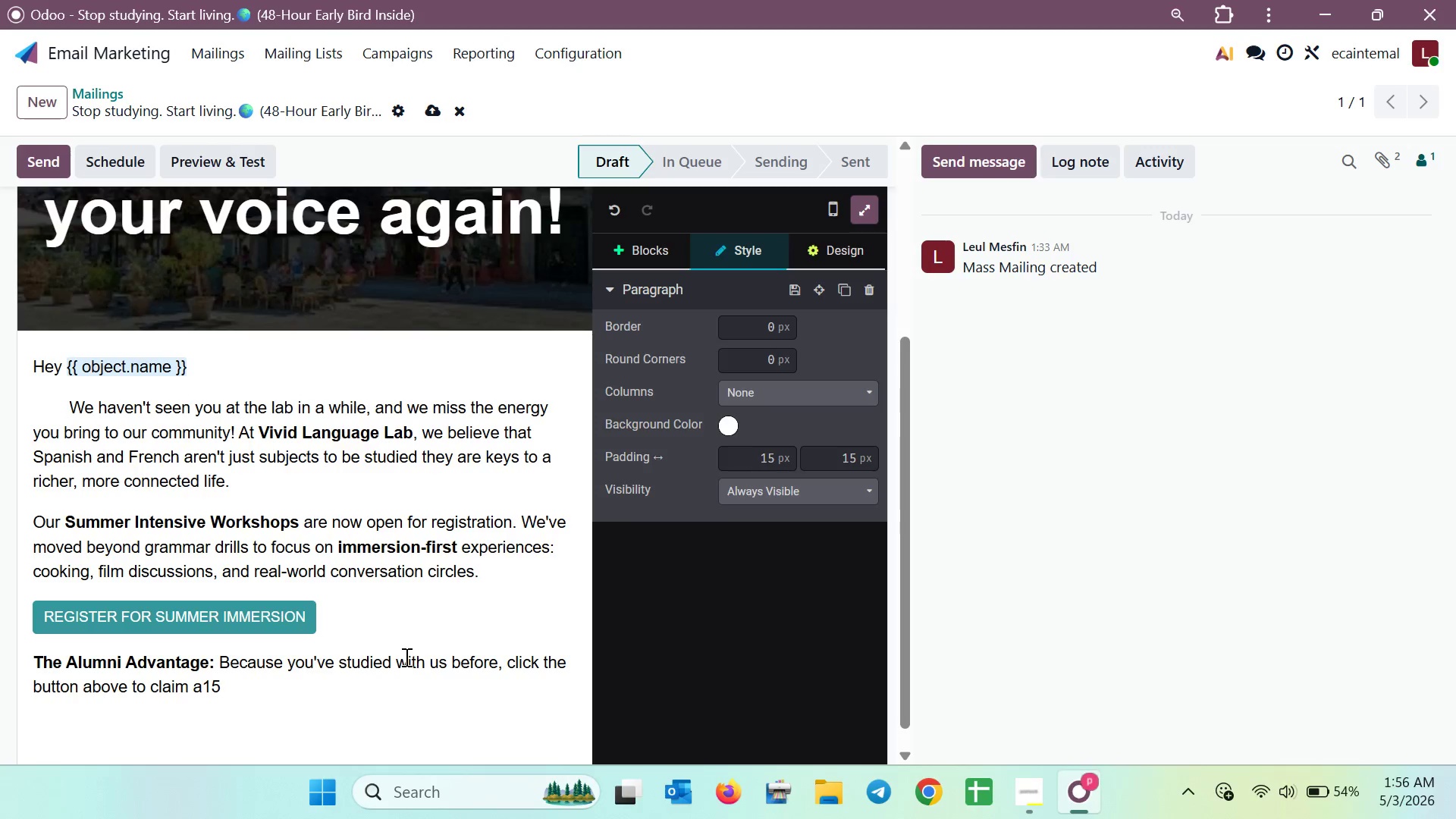 
key(Space)
 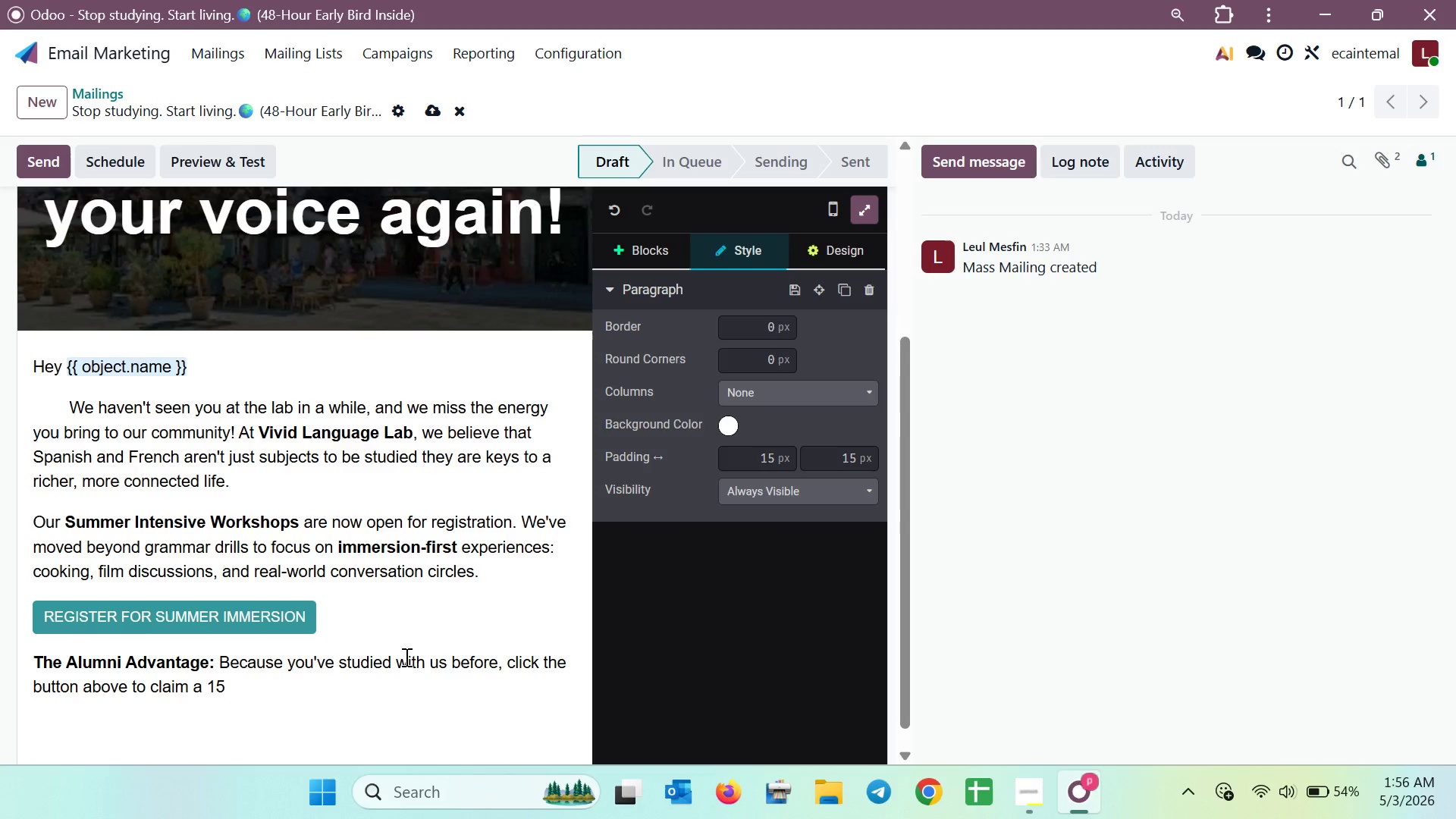 
key(ArrowDown)
 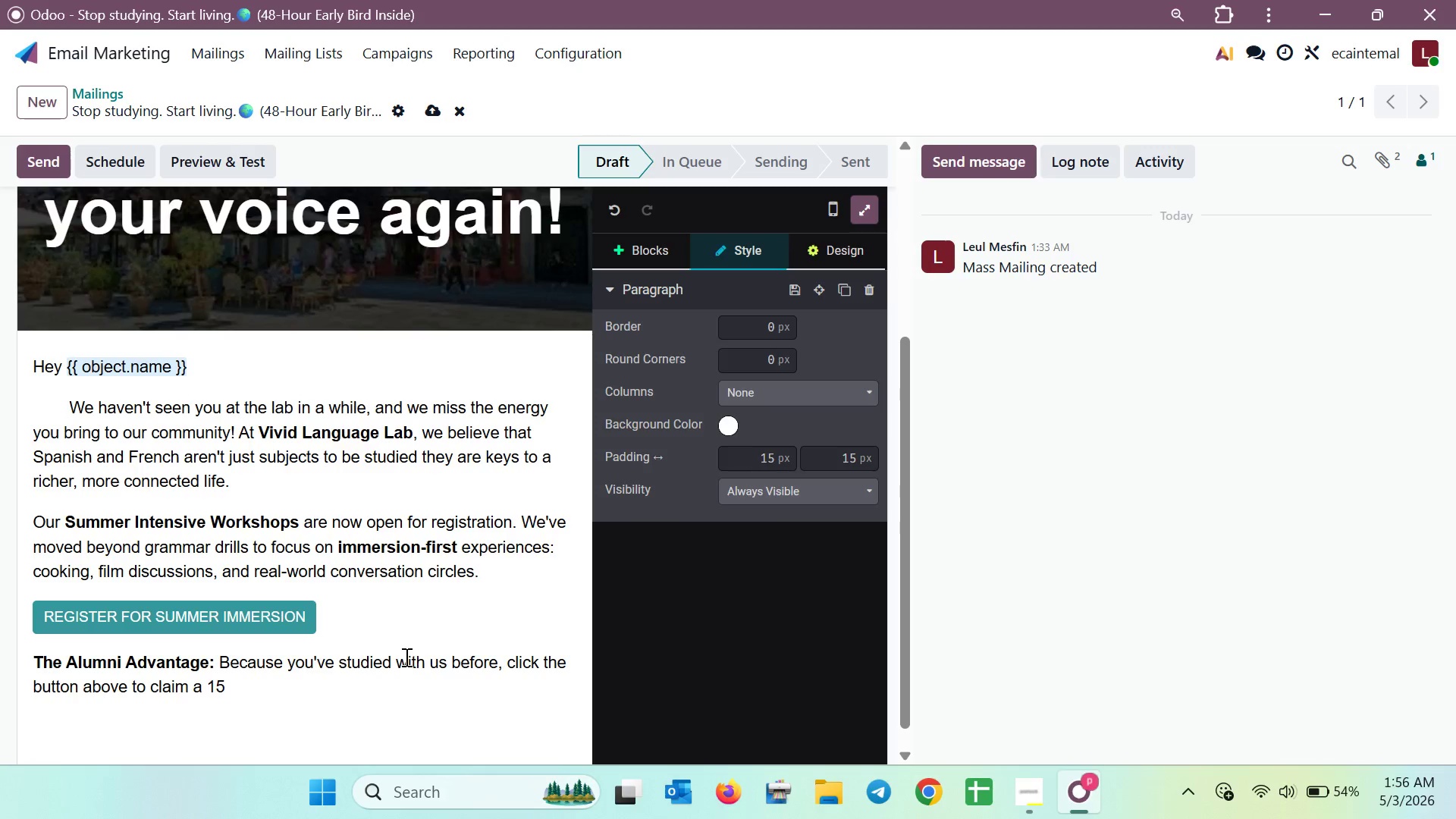 
key(ArrowLeft)
 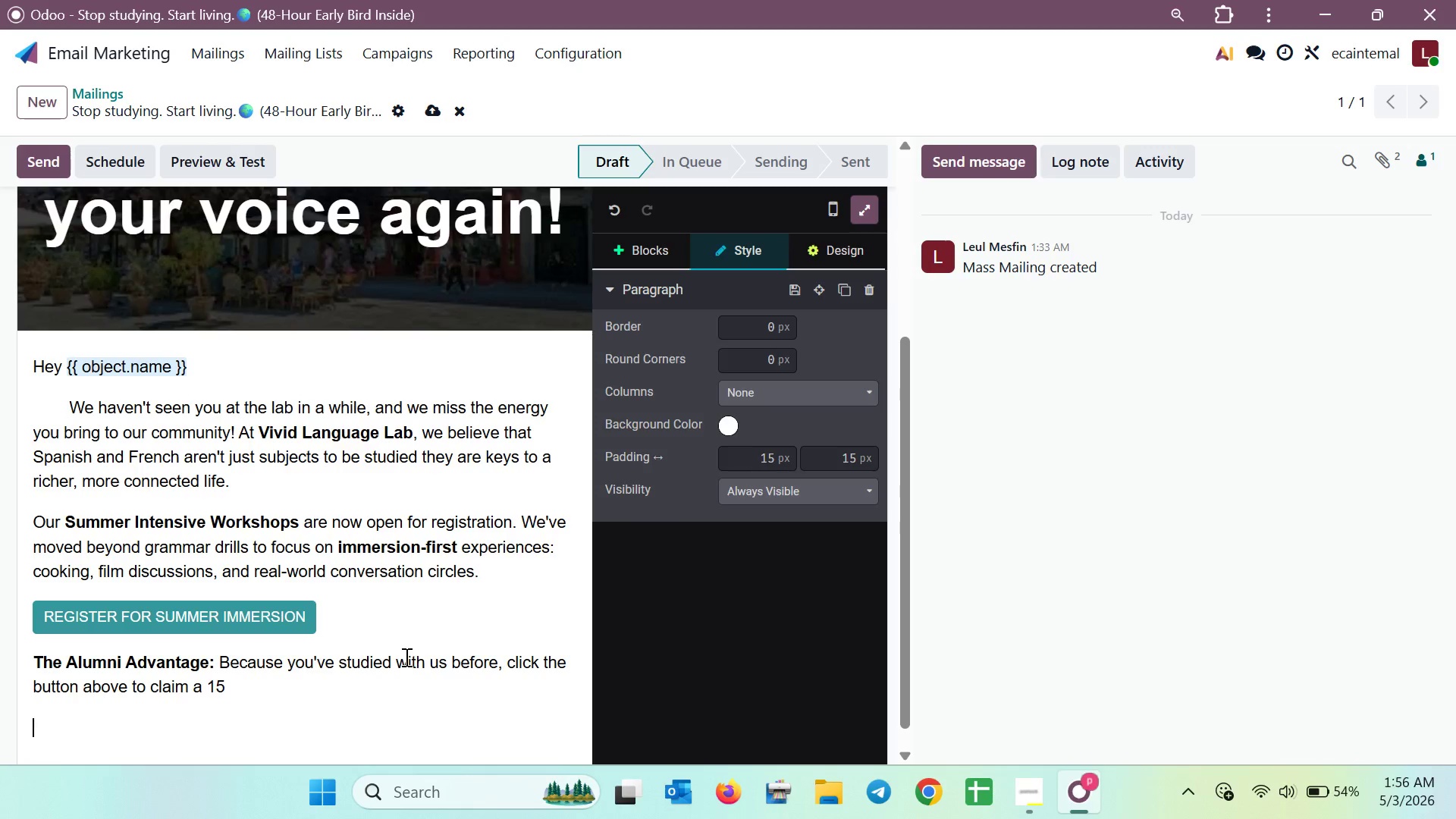 
key(ArrowLeft)
 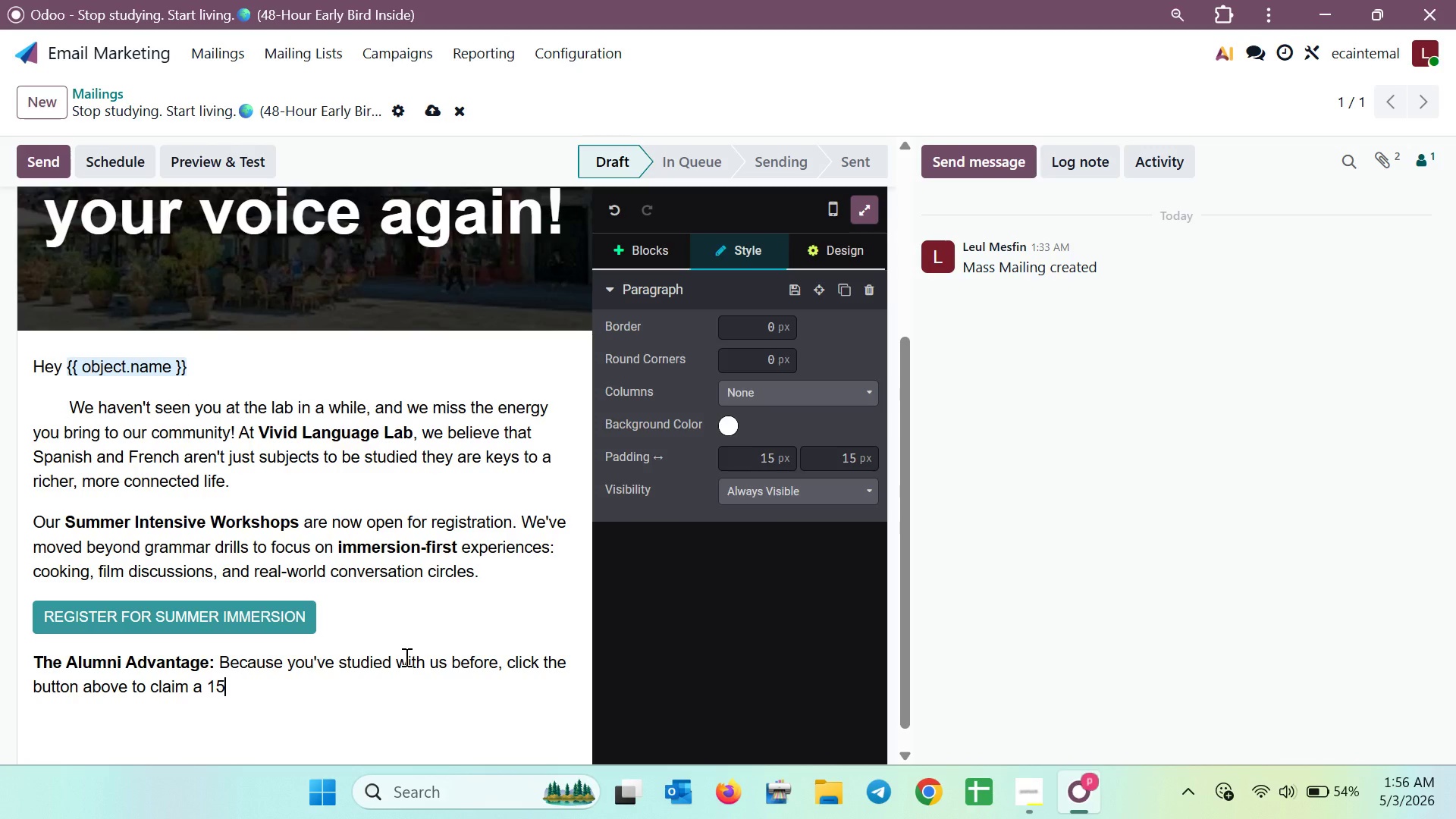 
key(Shift+5)
 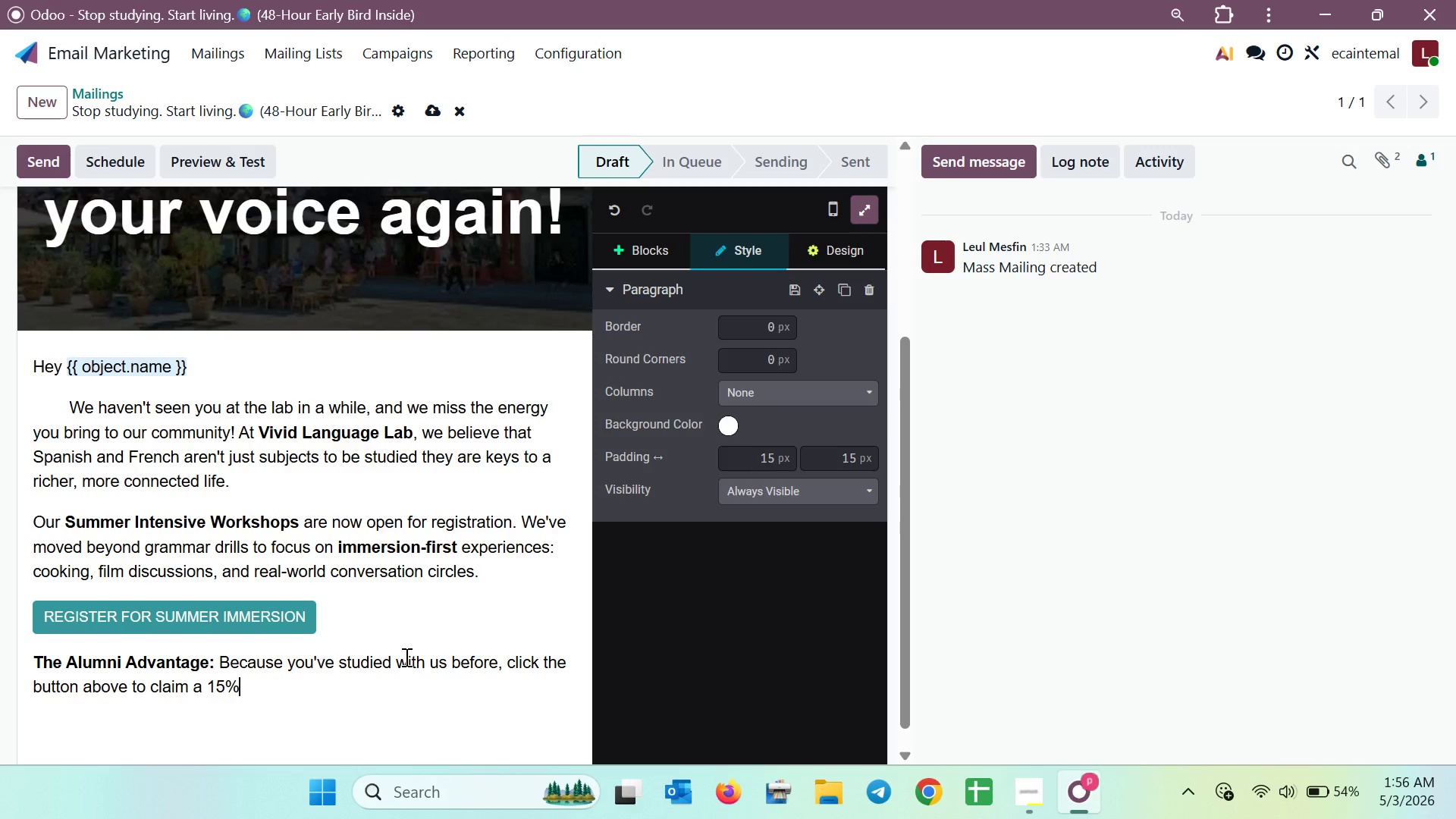 
type( Ear)
 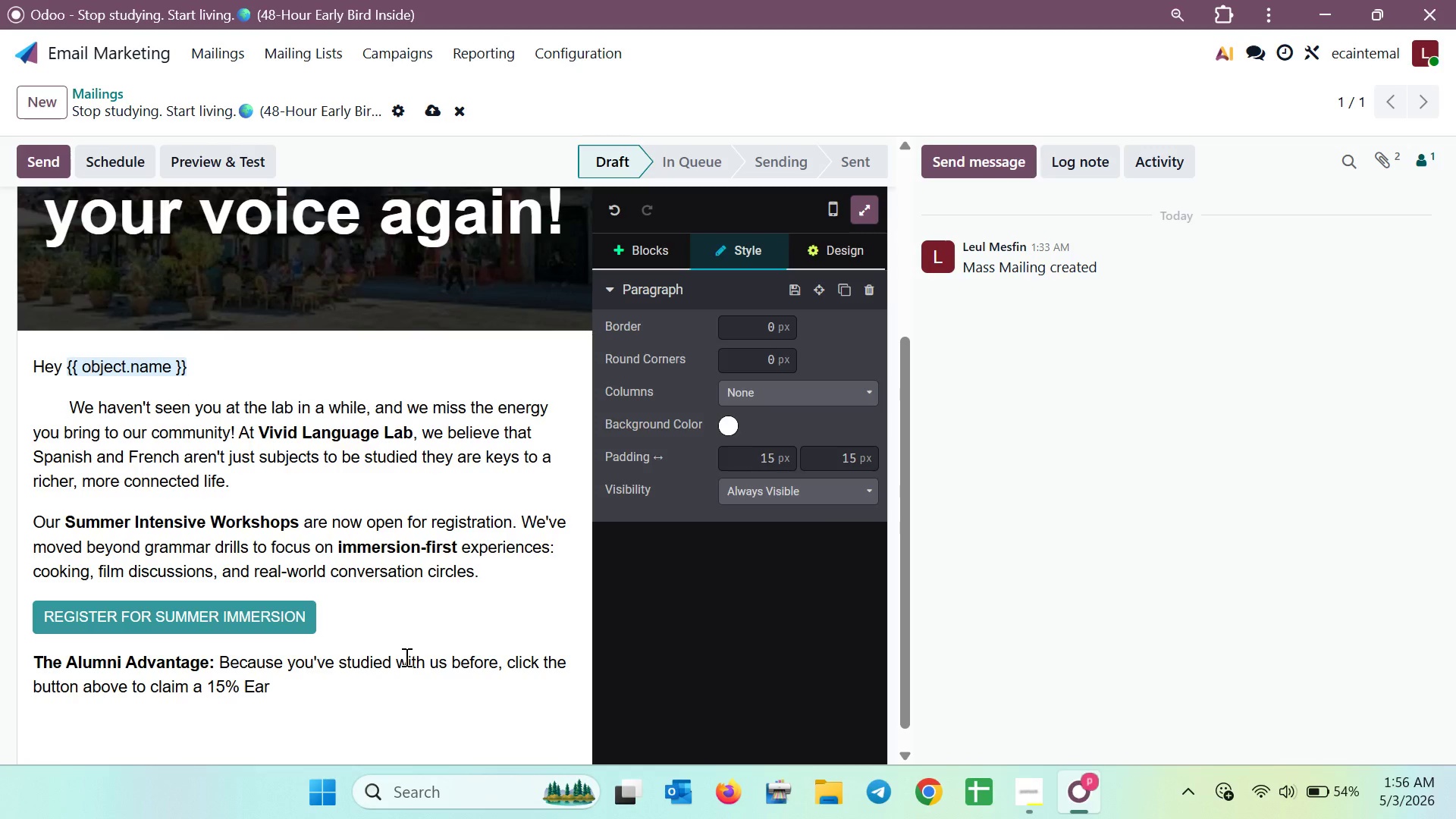 
type(ly bird )
 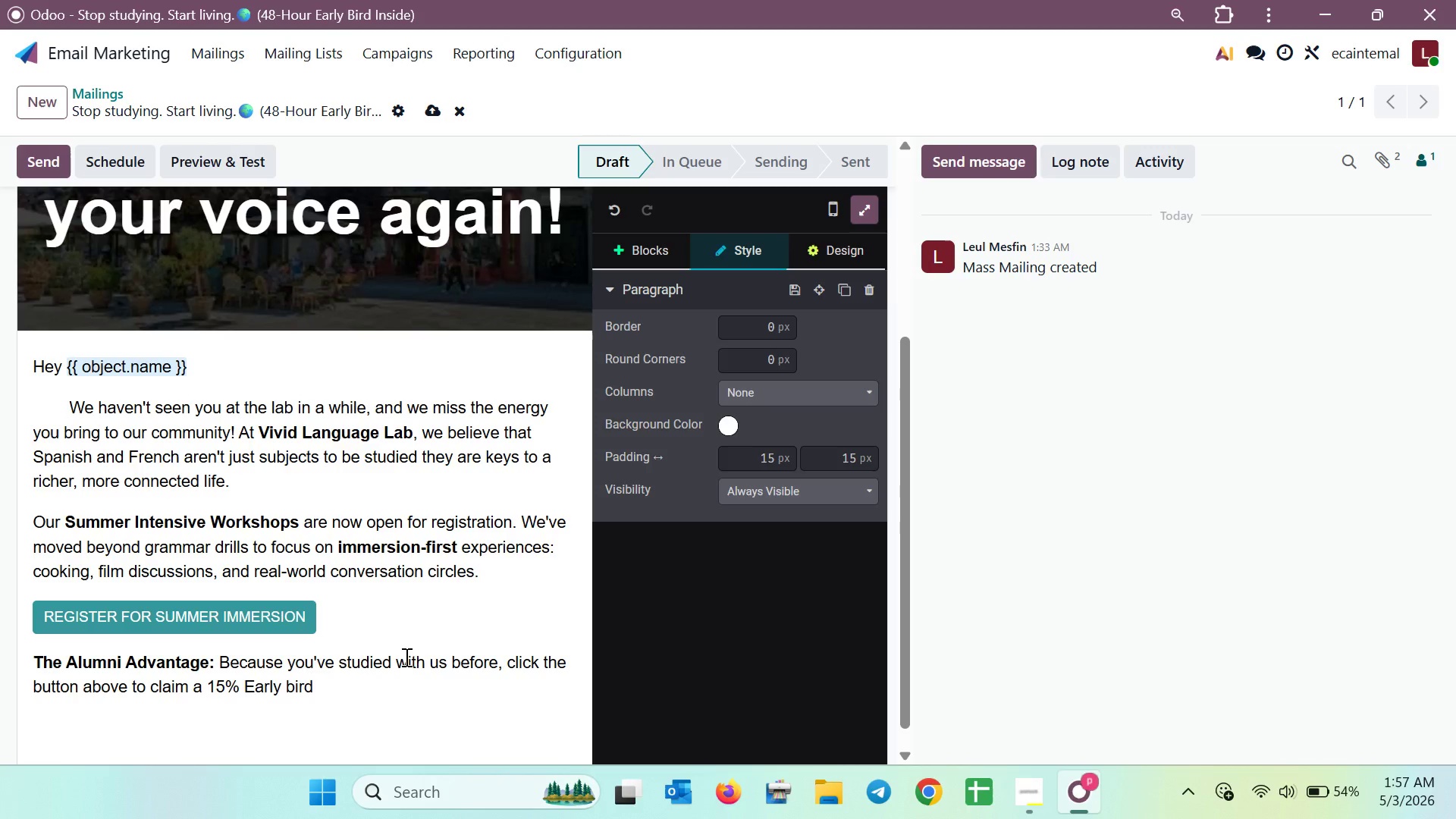 
key(ArrowLeft)
 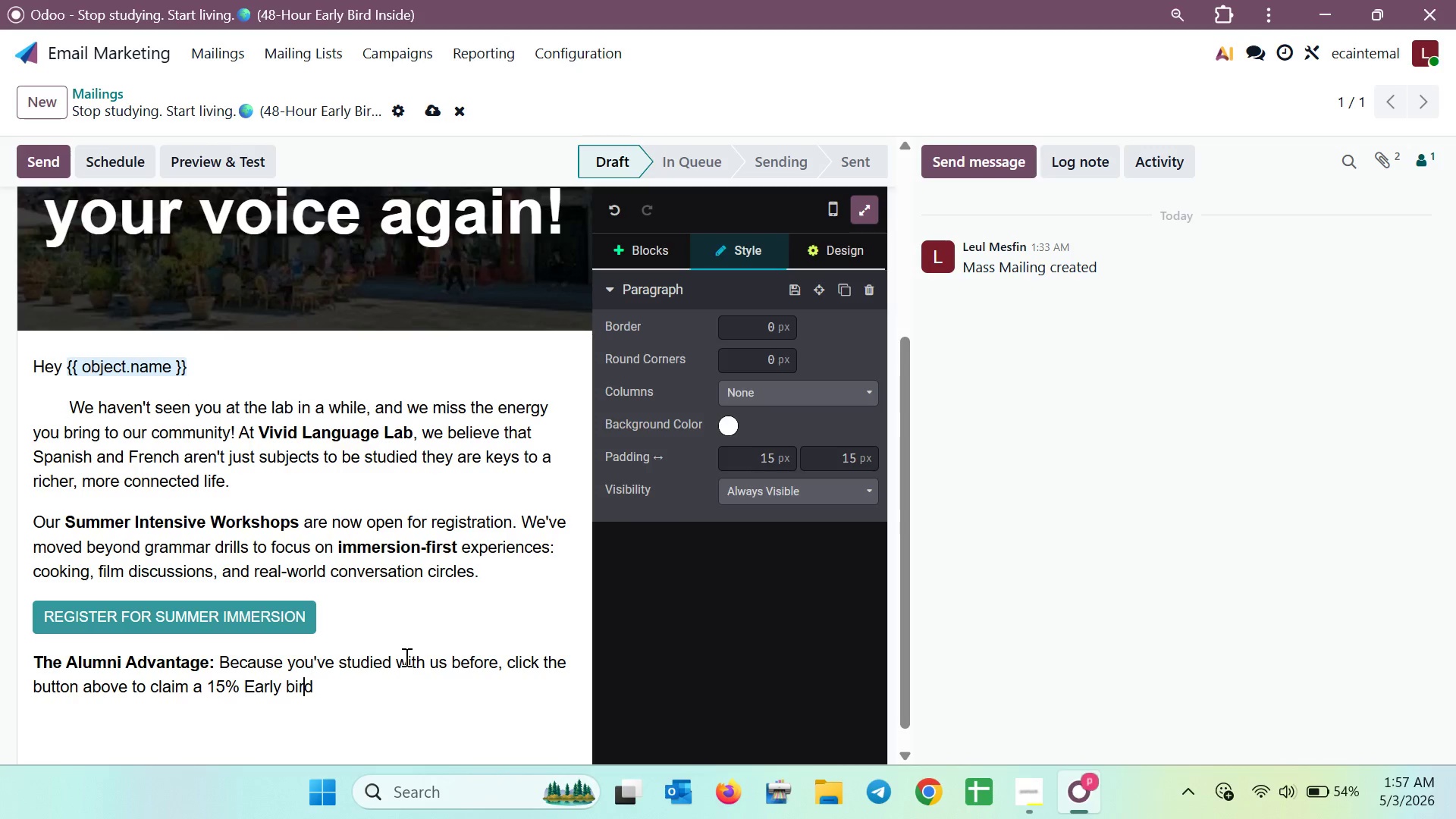 
key(ArrowLeft)
 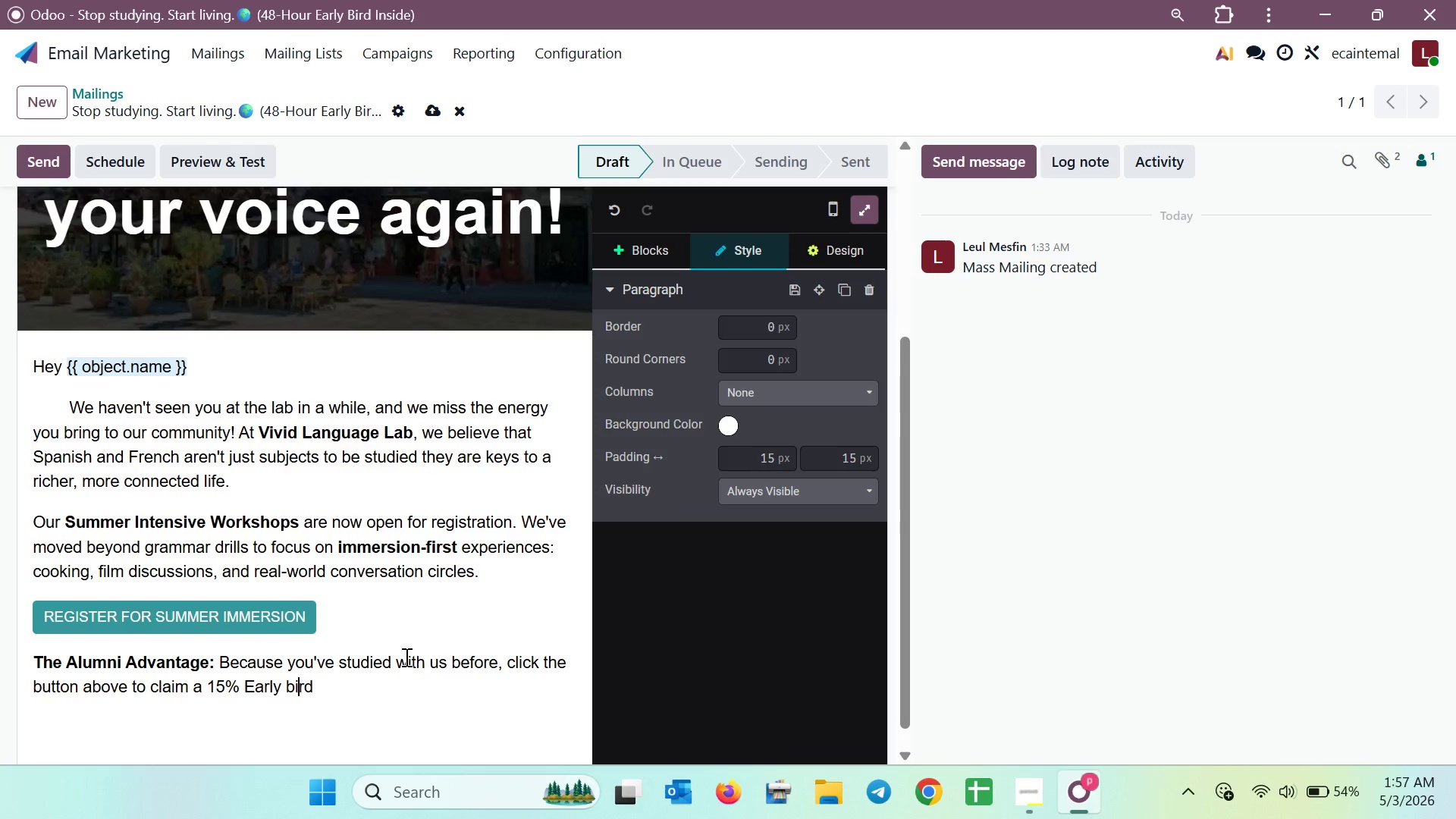 
key(ArrowLeft)
 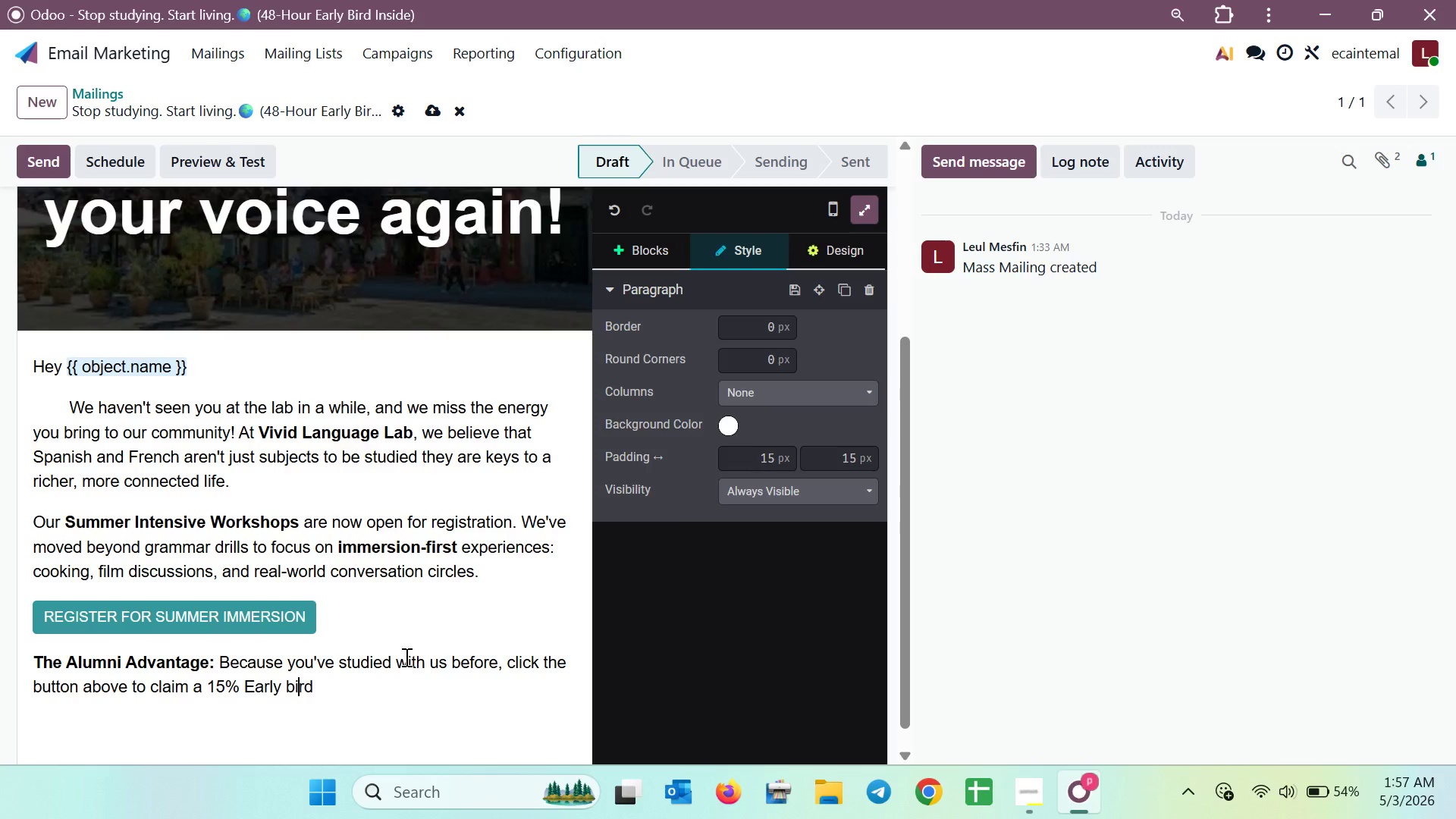 
key(ArrowLeft)
 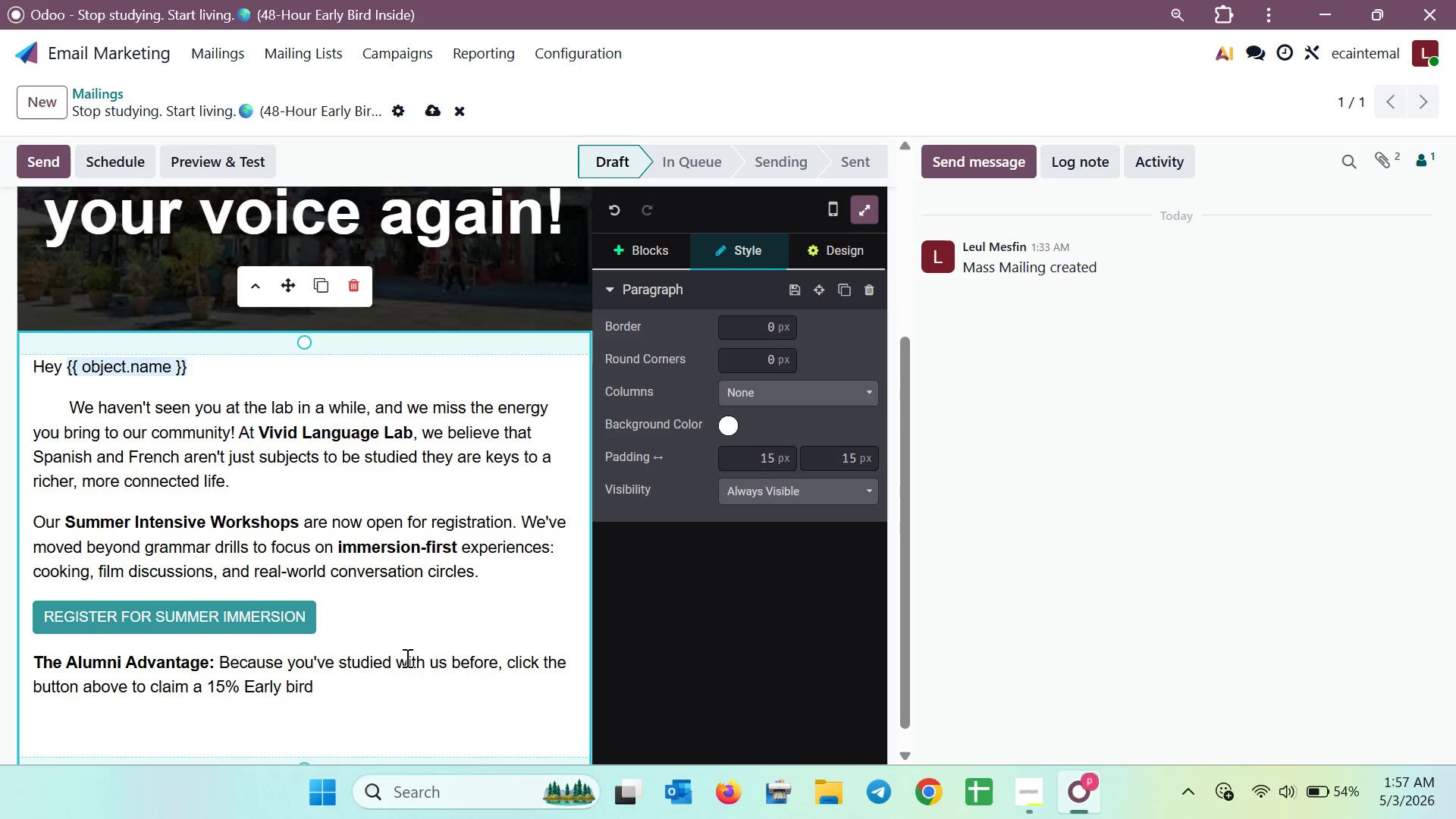 
key(Backspace)
 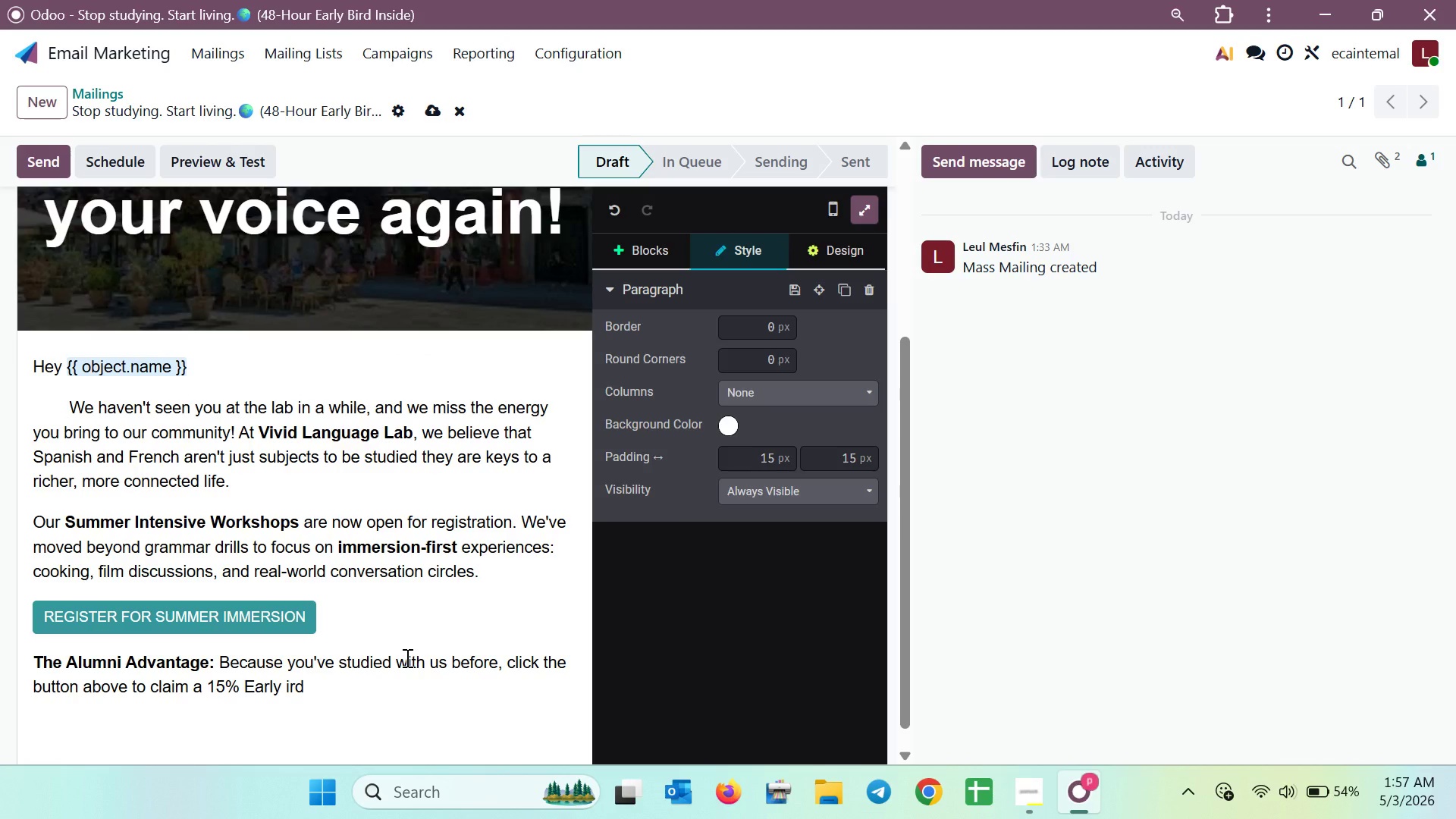 
key(Shift+B)
 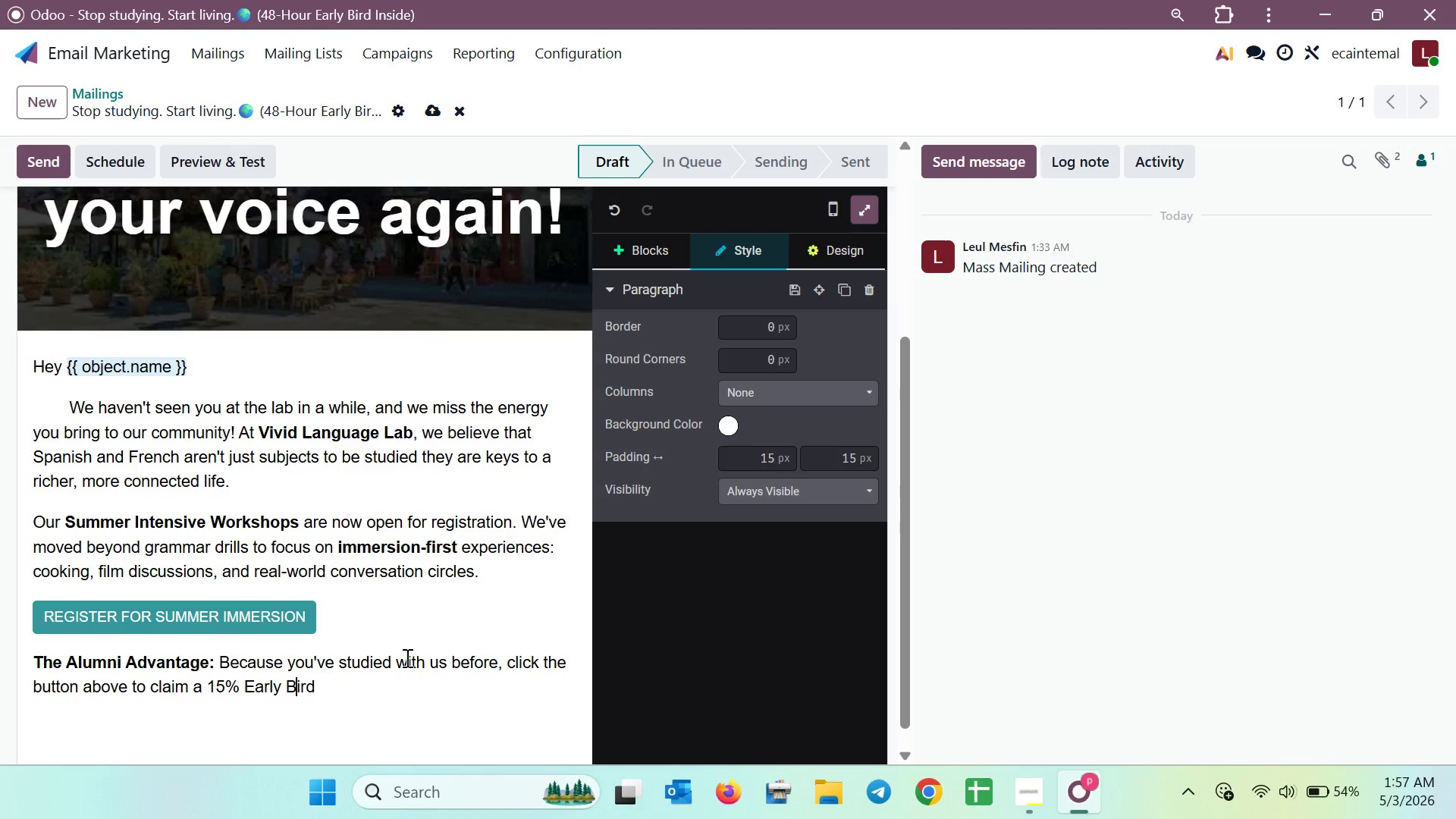 
key(ArrowRight)
 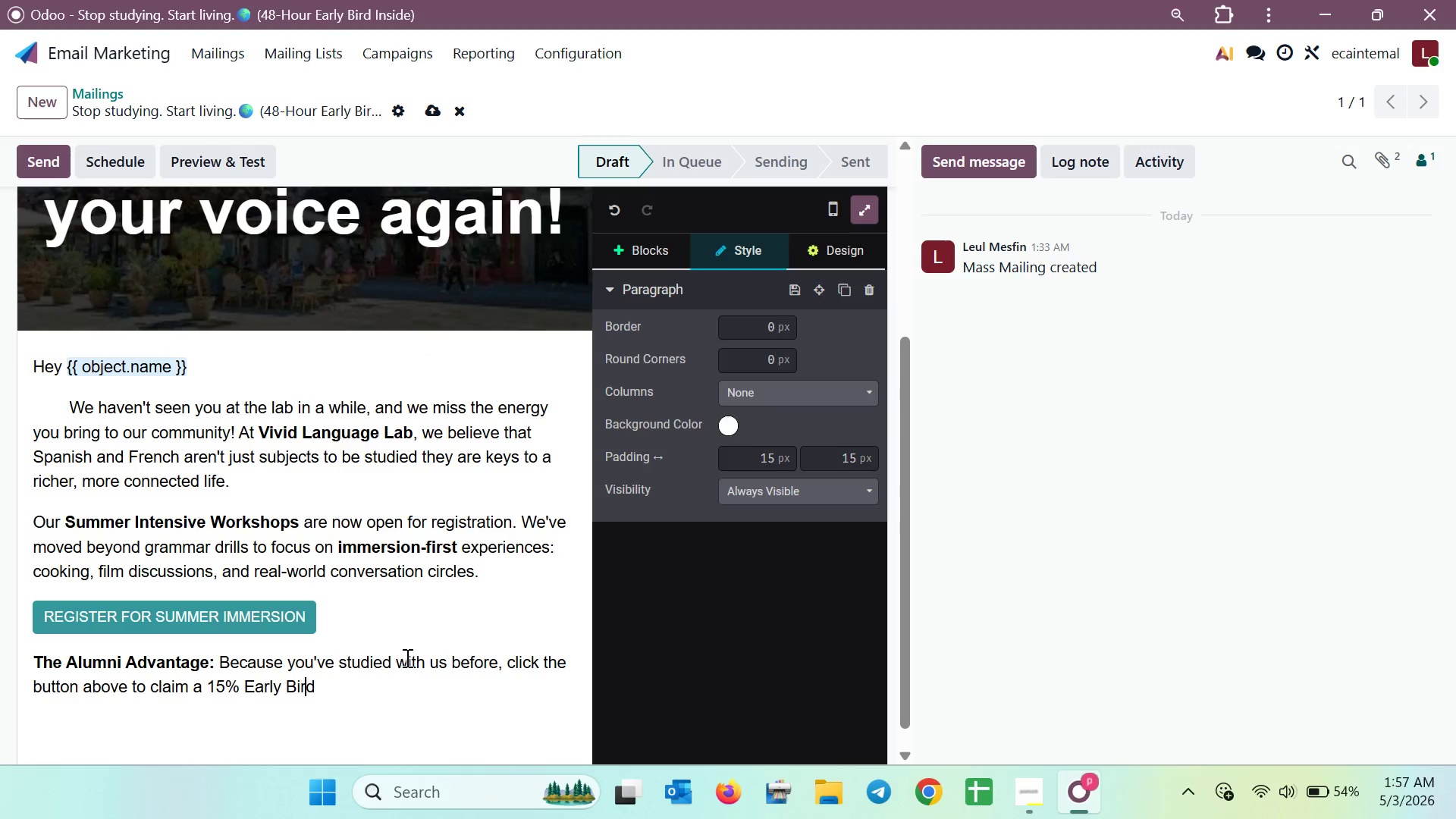 
key(ArrowRight)
 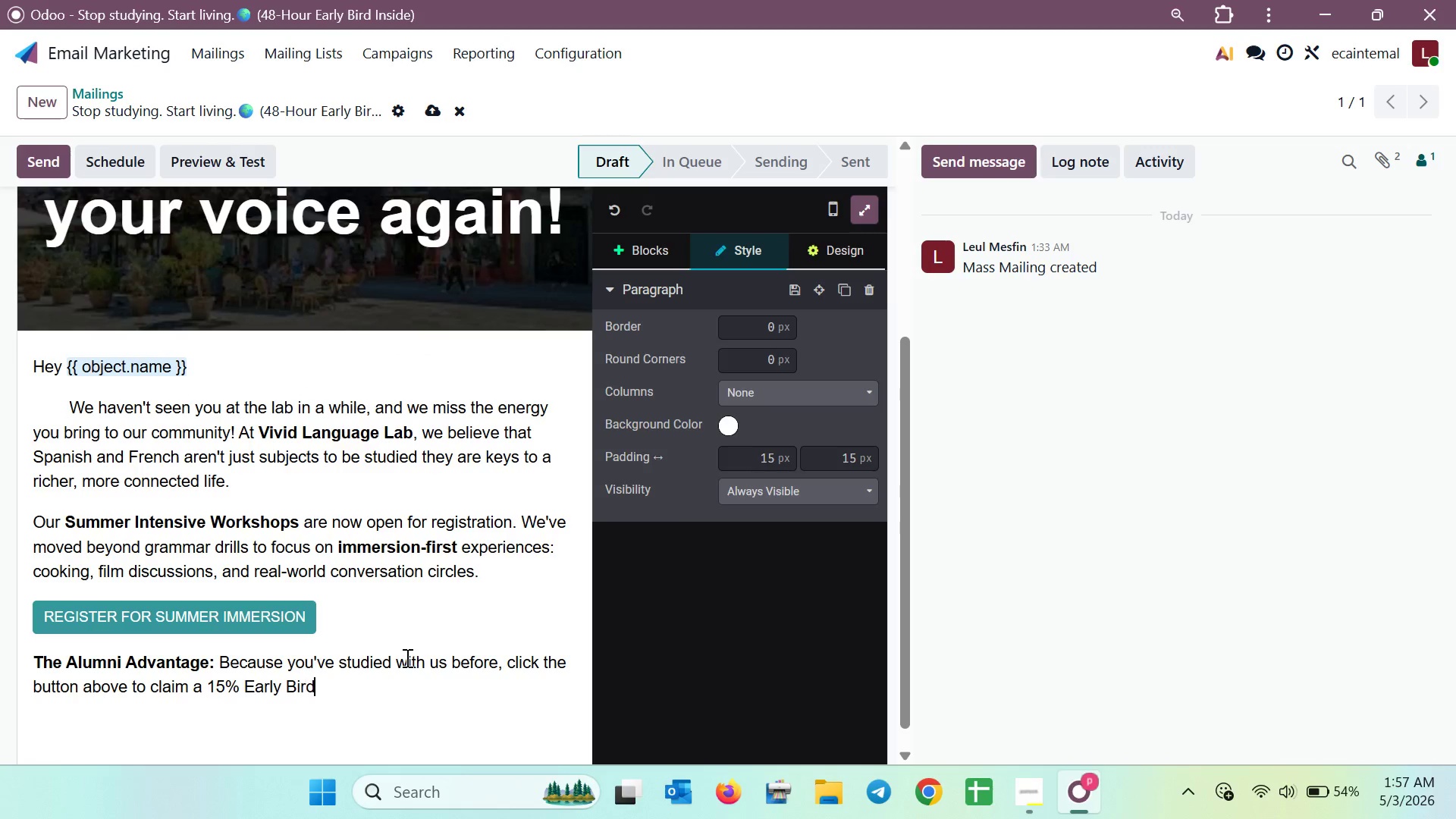 
key(ArrowRight)
 